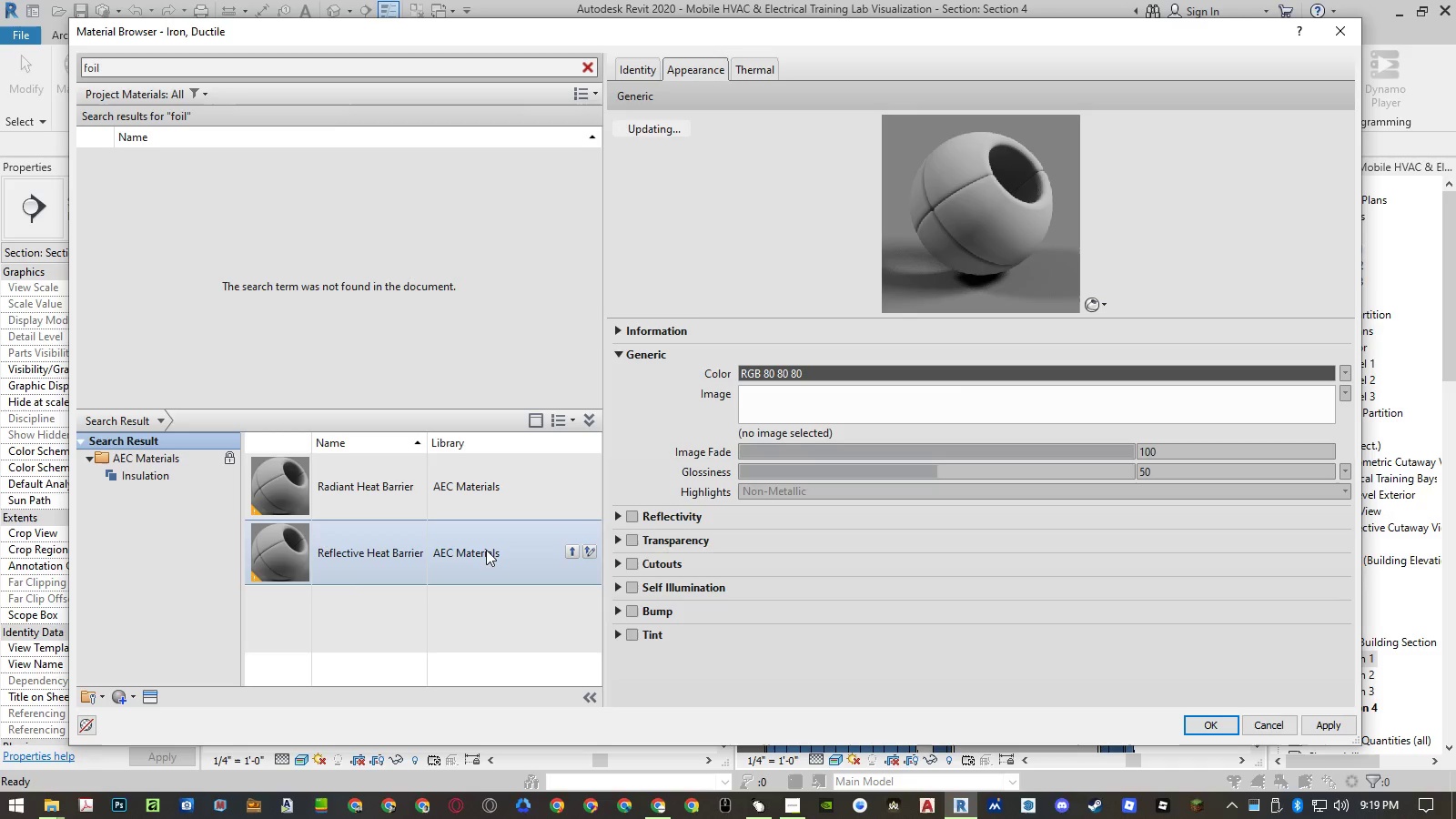 
left_click([478, 487])
 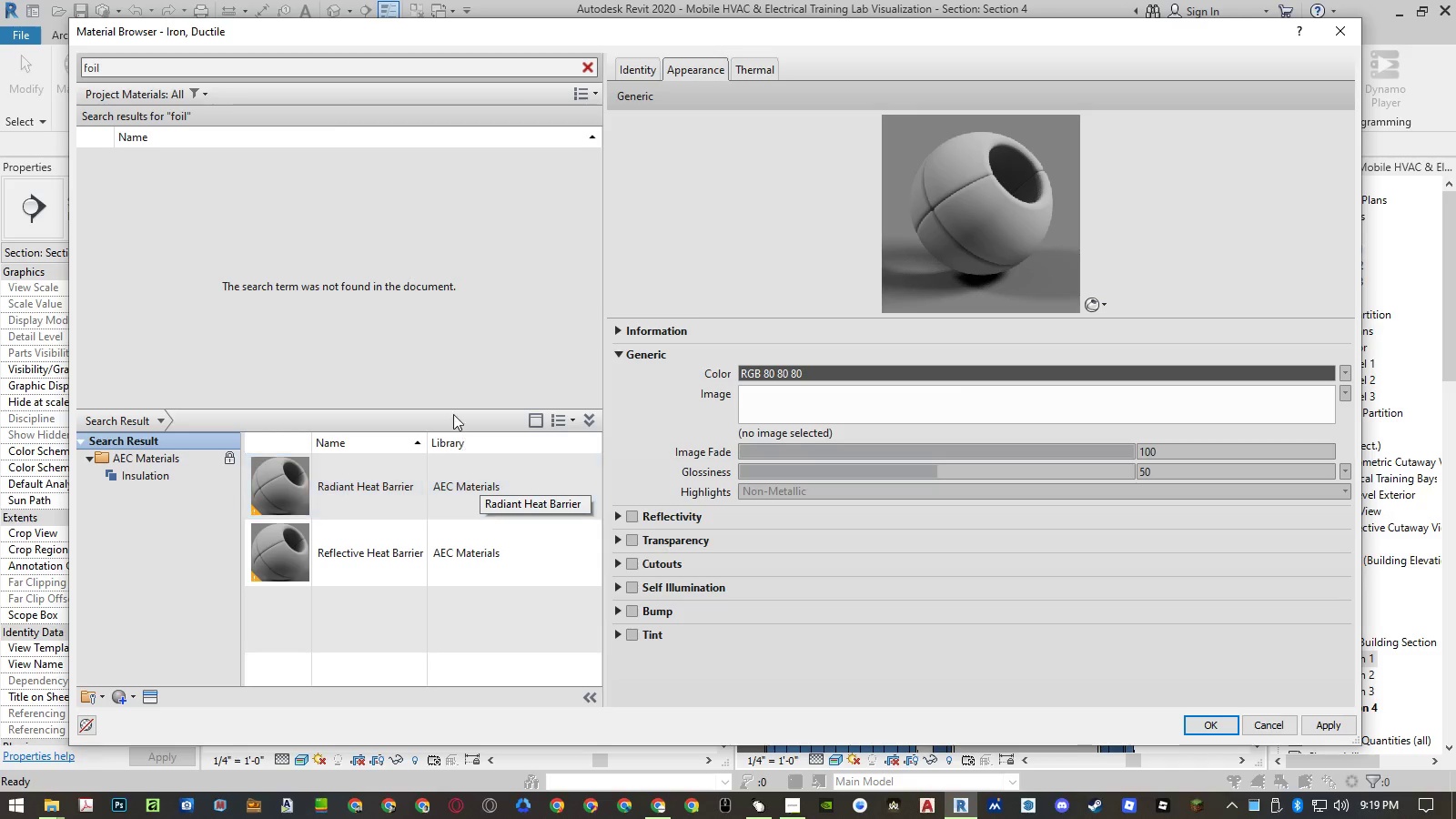 
left_click([399, 333])
 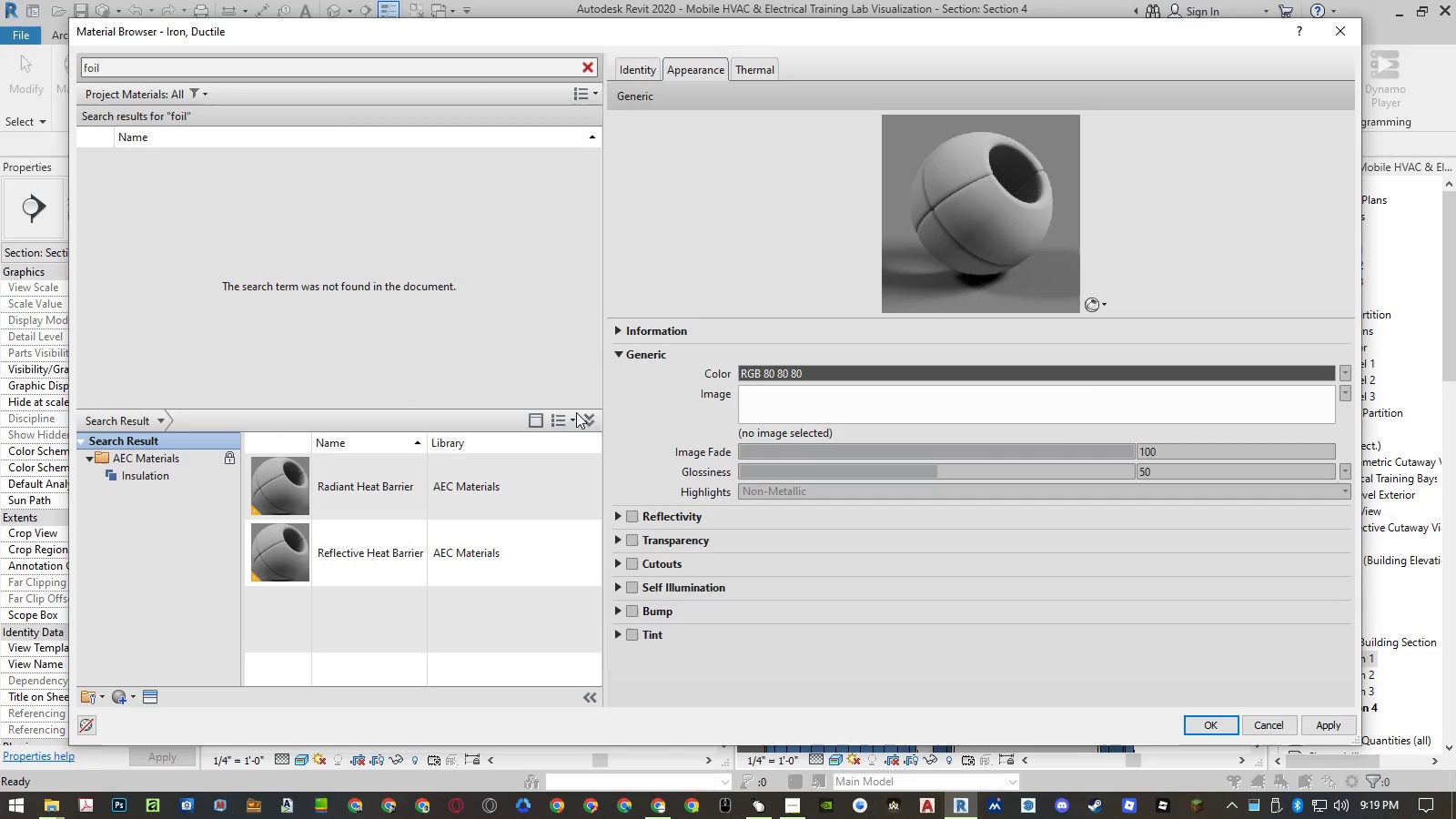 
left_click([589, 421])
 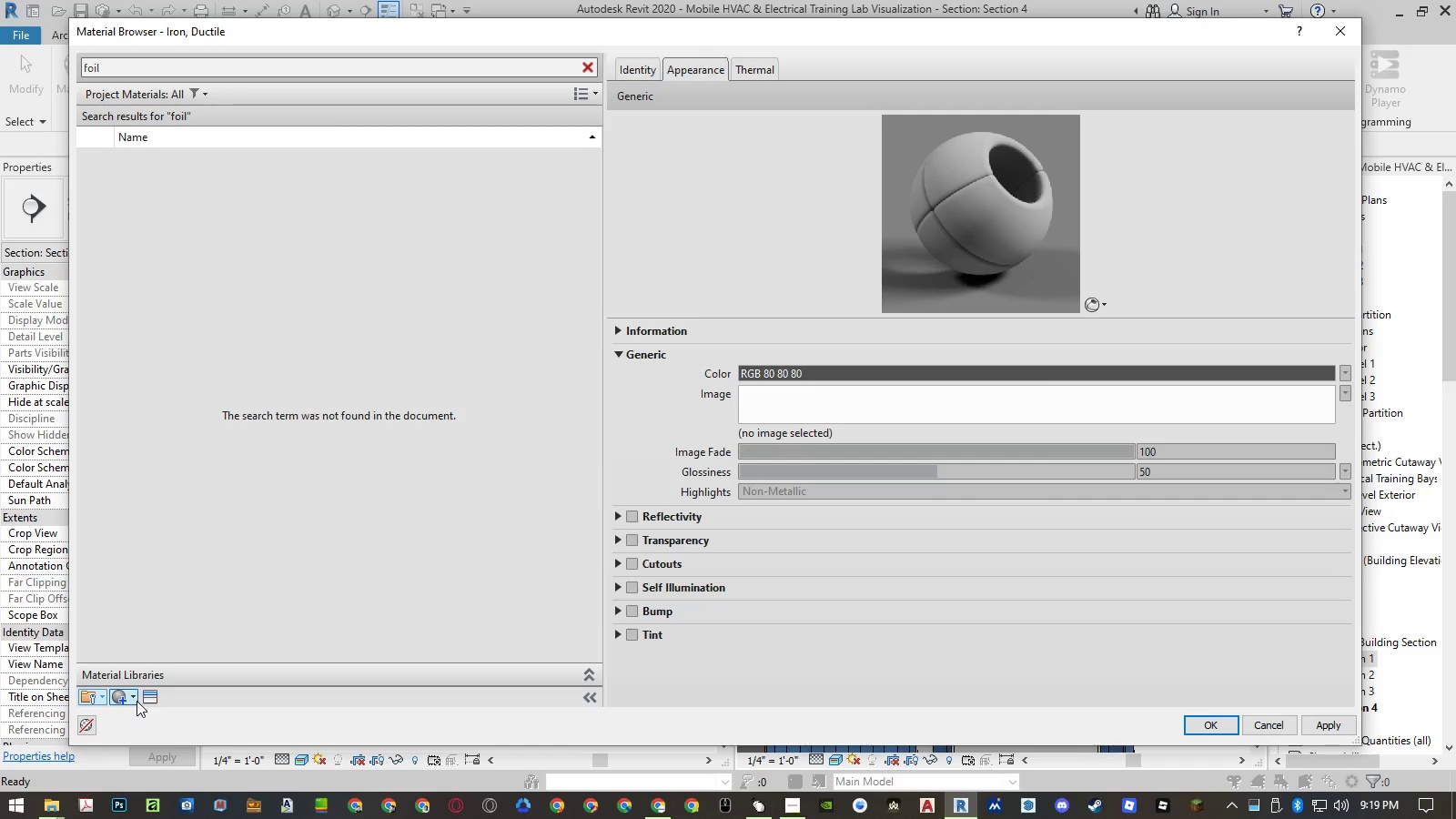 
left_click([136, 701])
 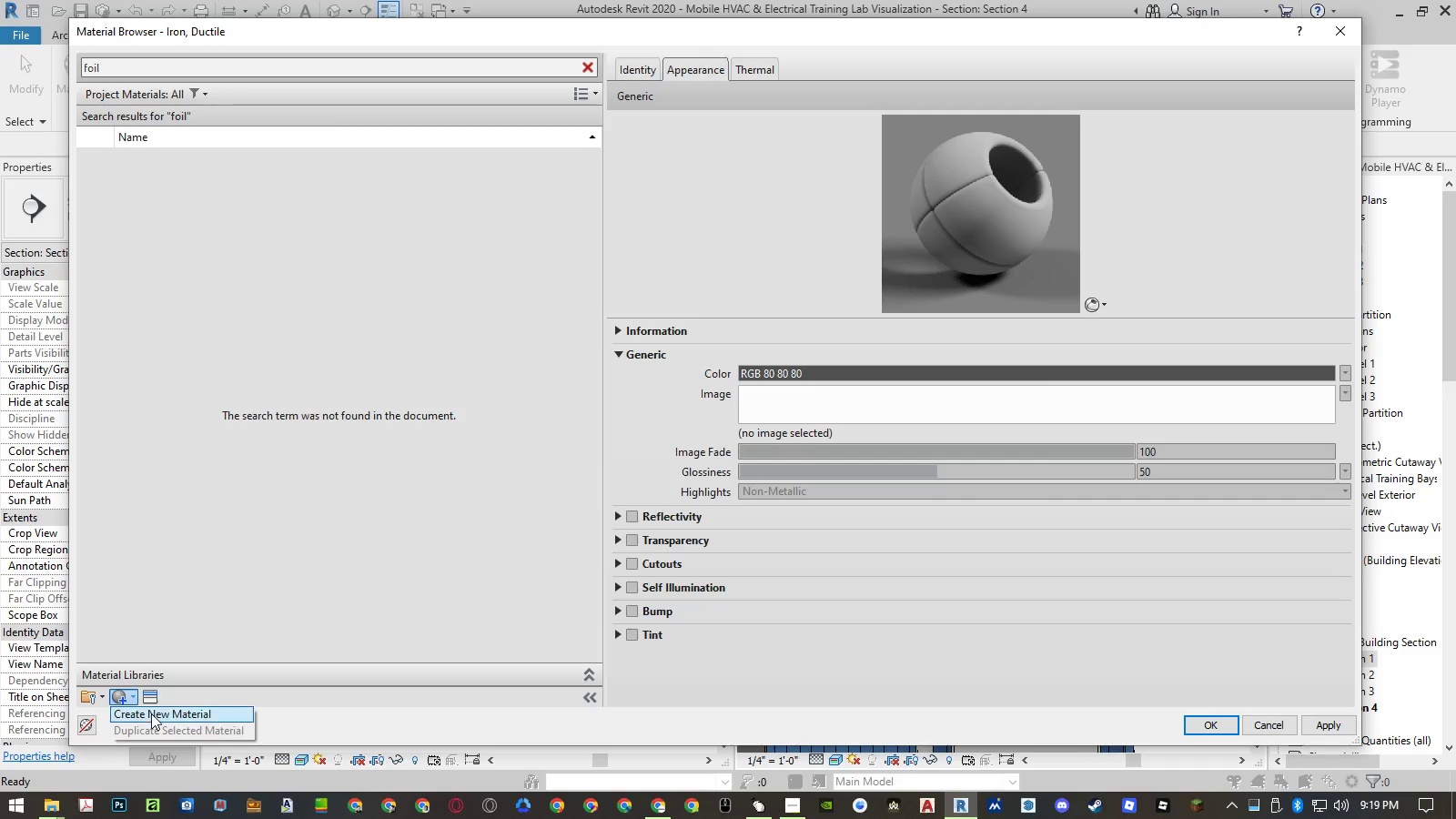 
left_click([151, 713])
 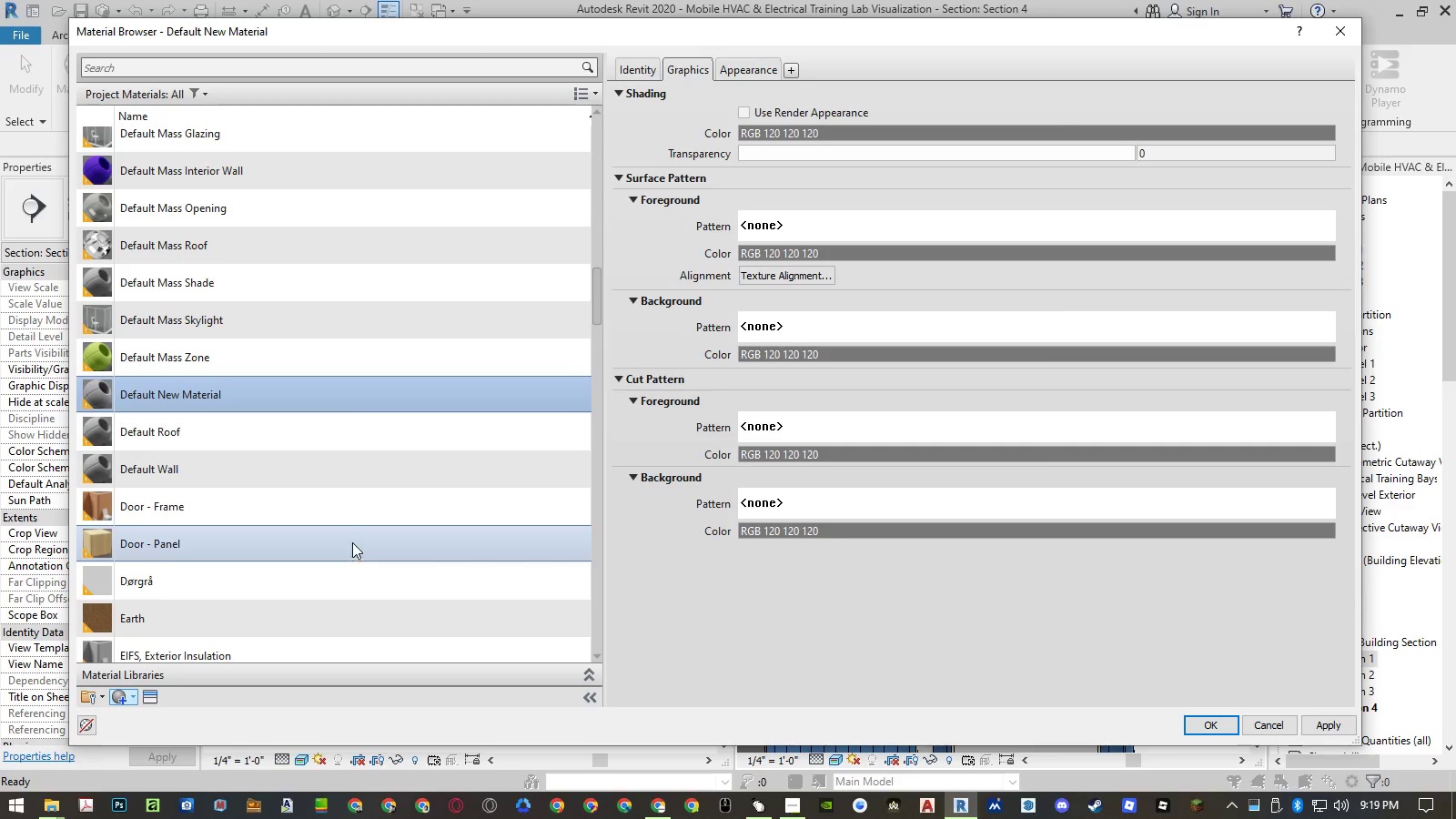 
right_click([234, 403])
 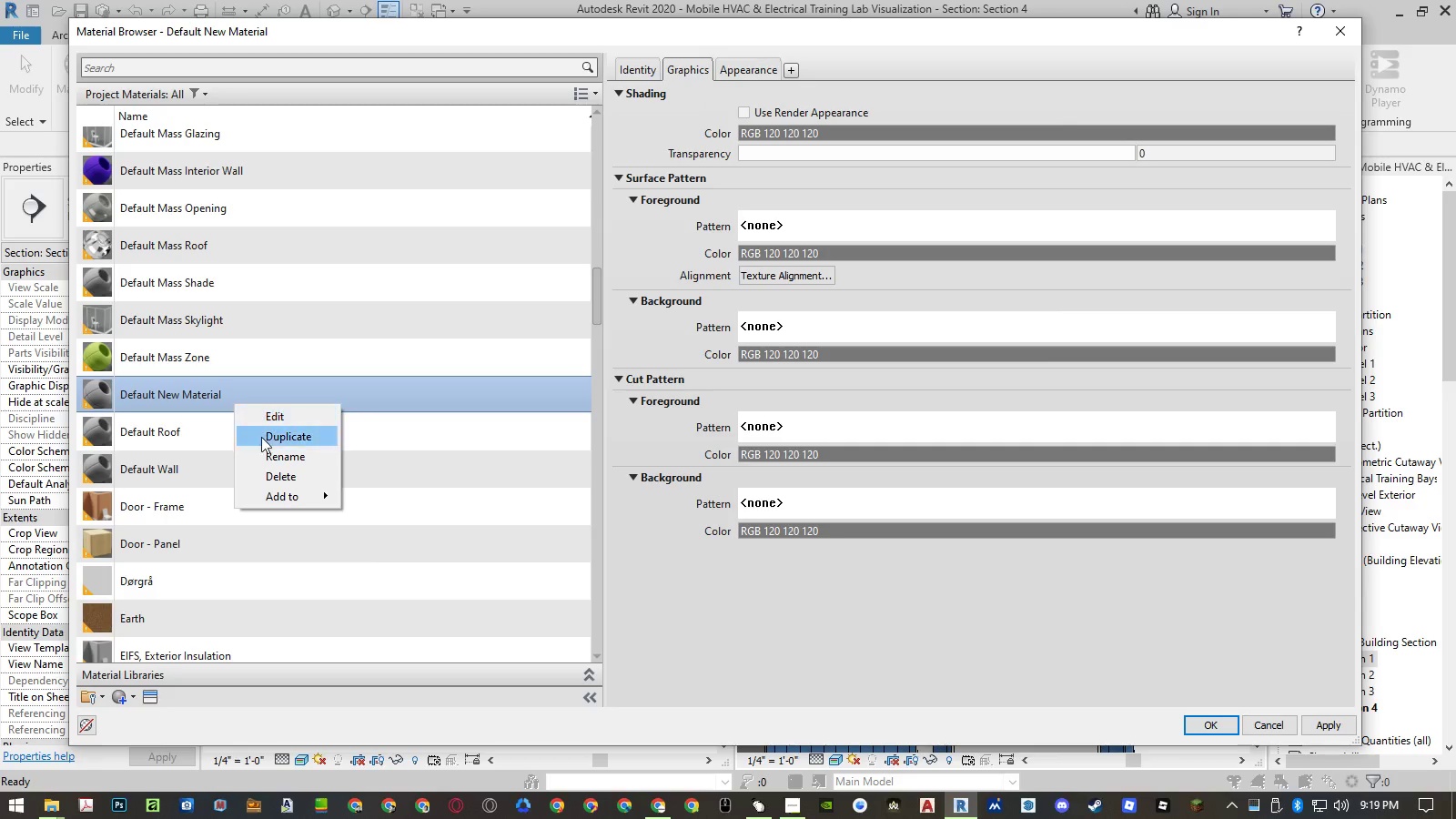 
left_click([271, 452])
 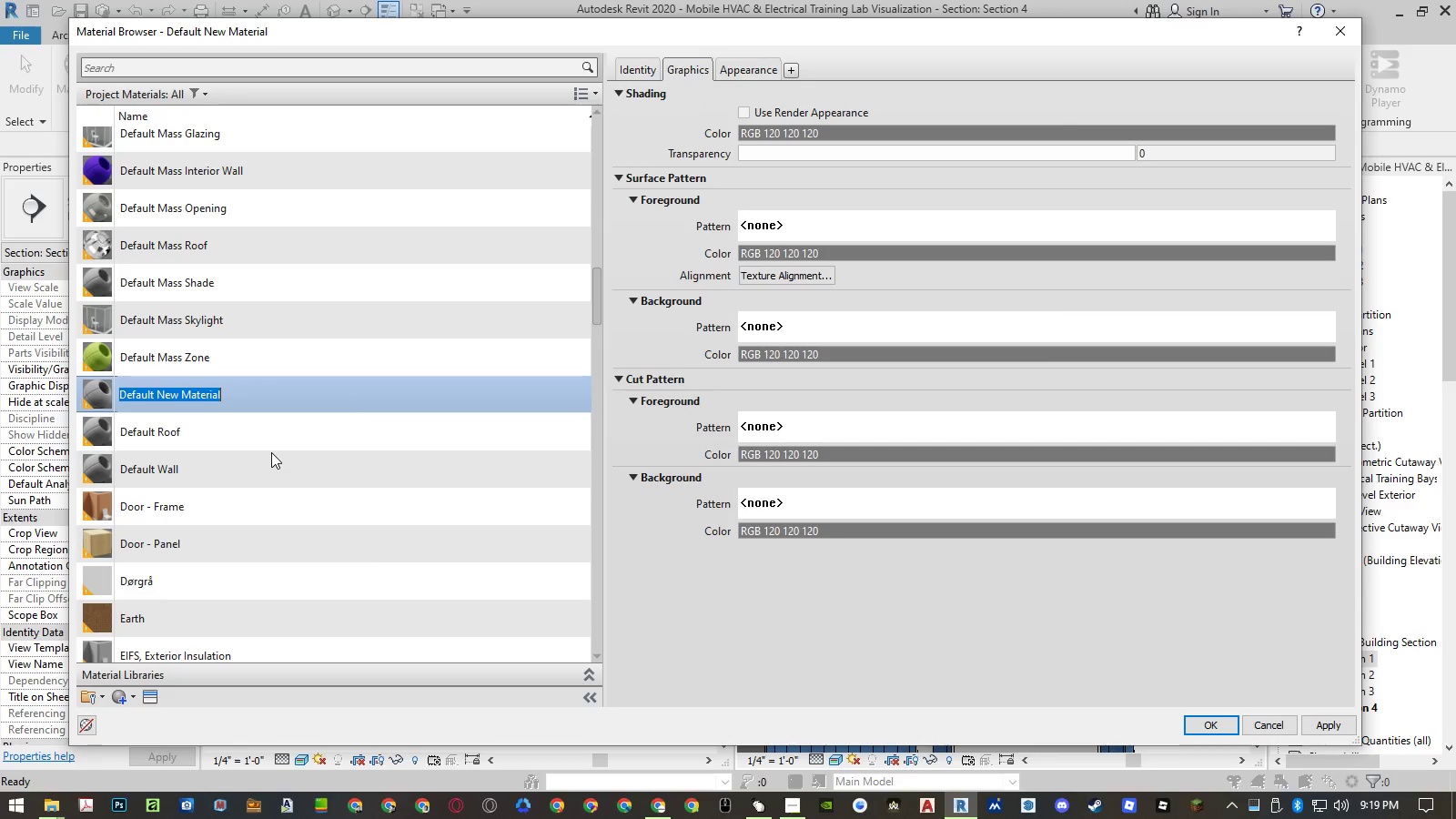 
type(HA)
key(Backspace)
type(VAC Duct)
 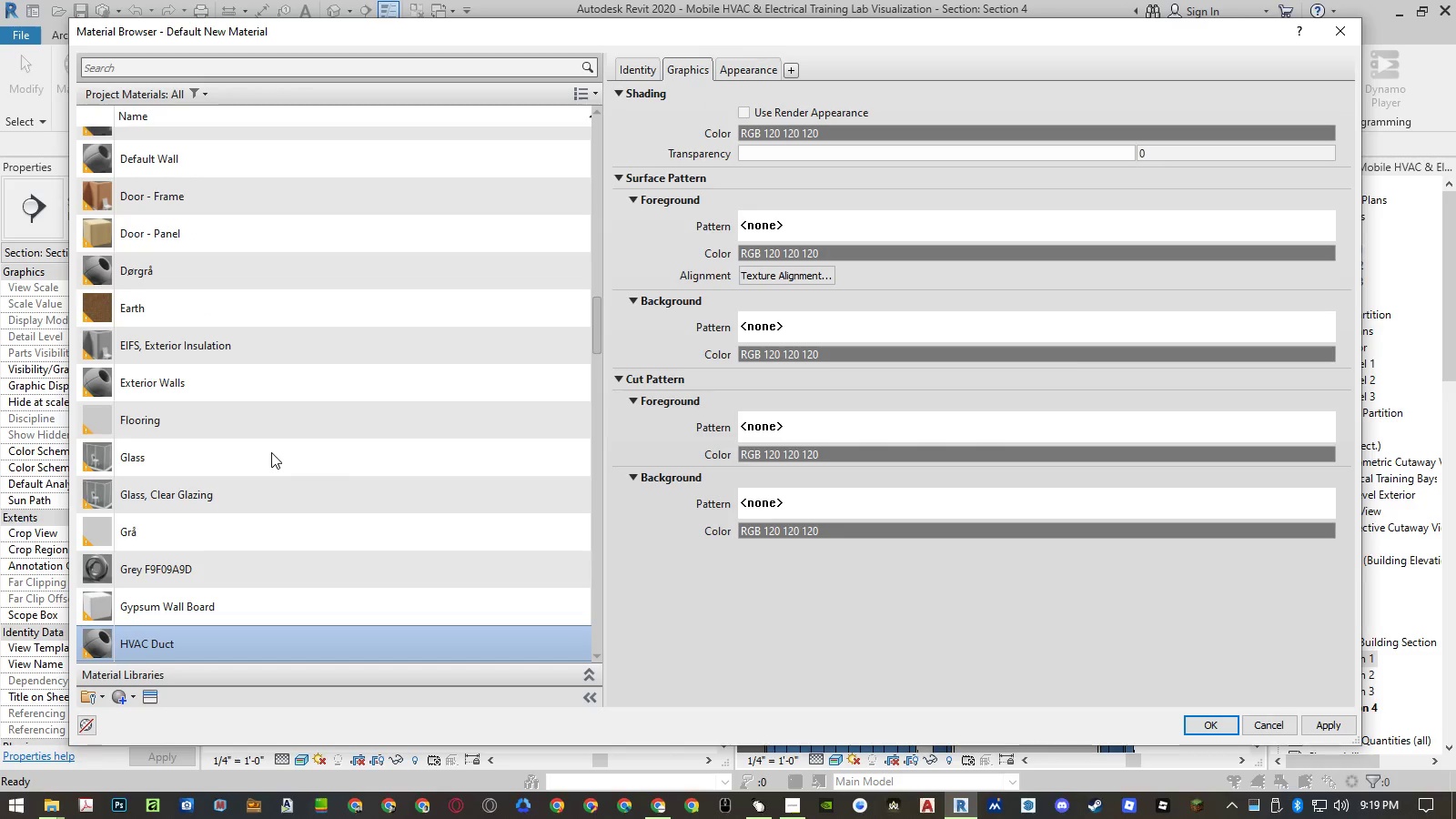 
 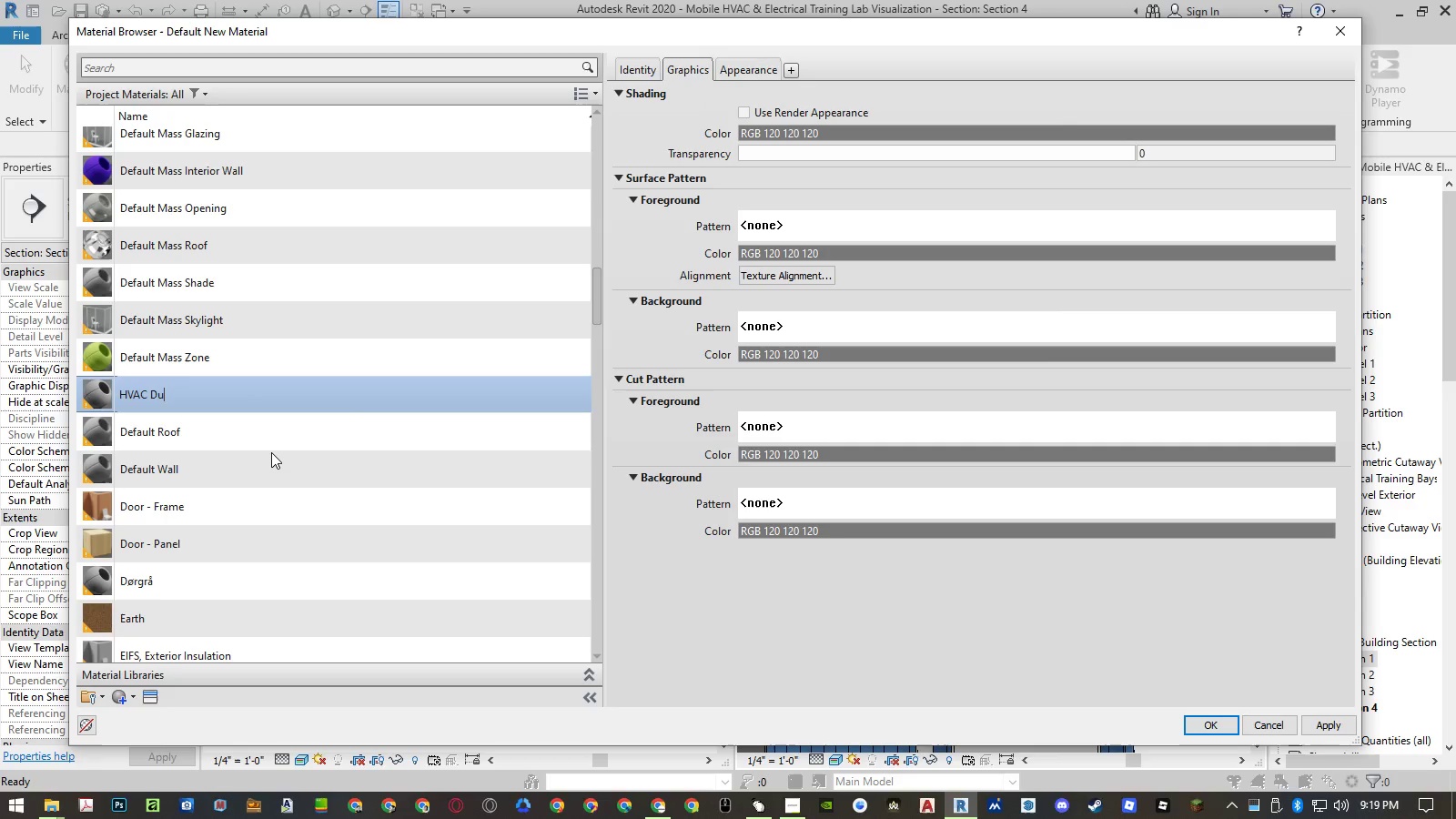 
key(Enter)
 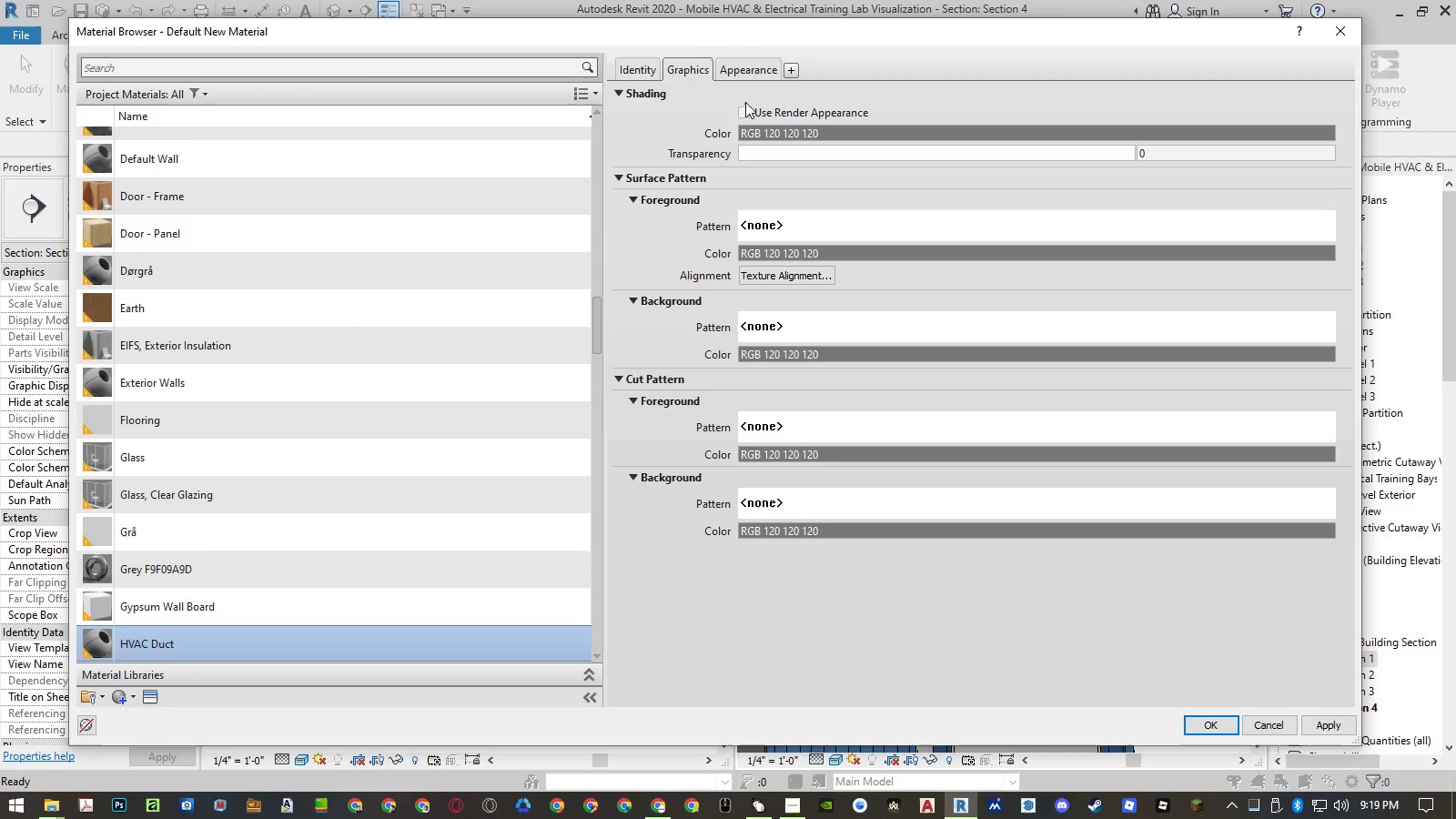 
double_click([745, 75])
 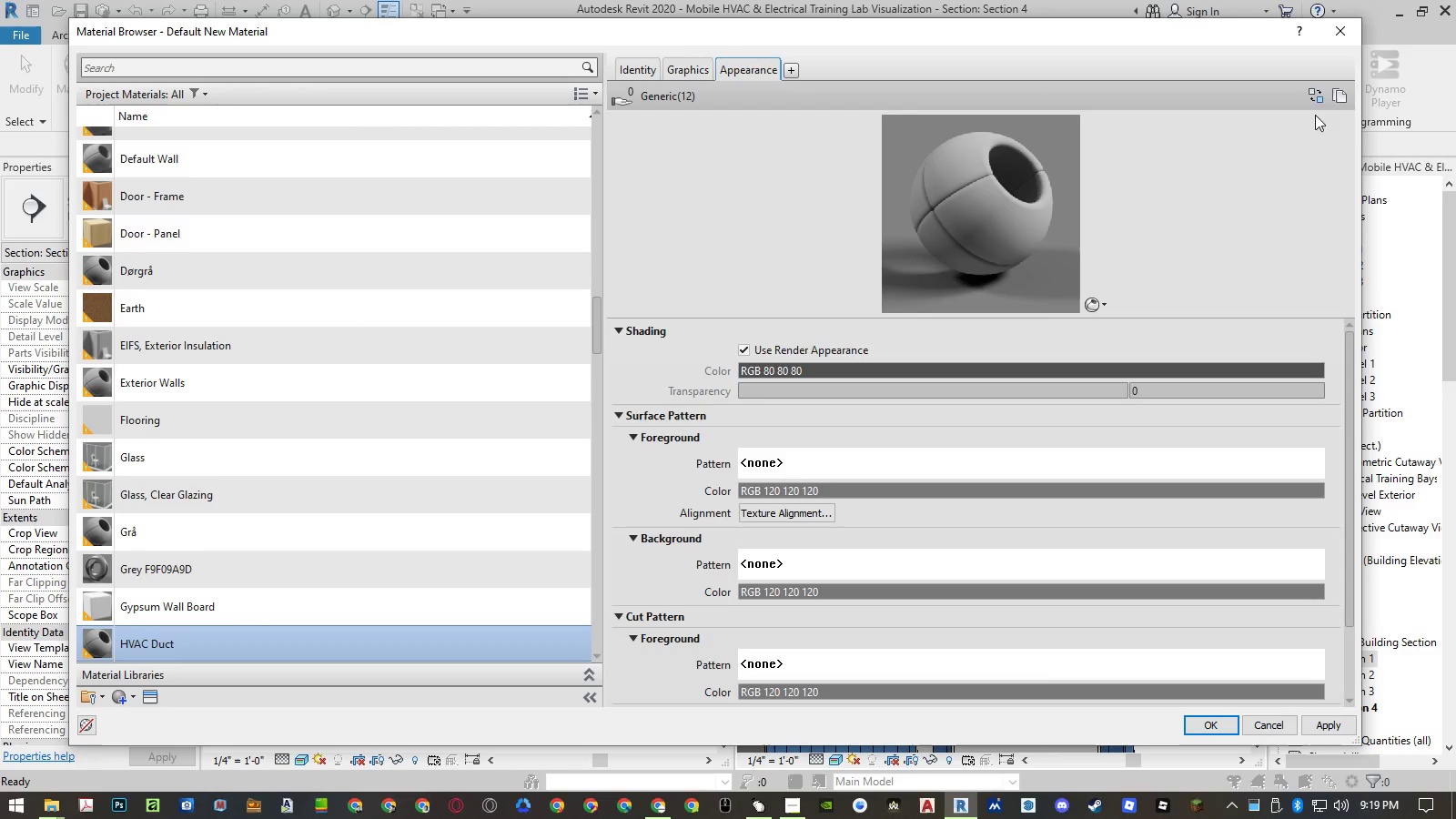 
left_click([1319, 96])
 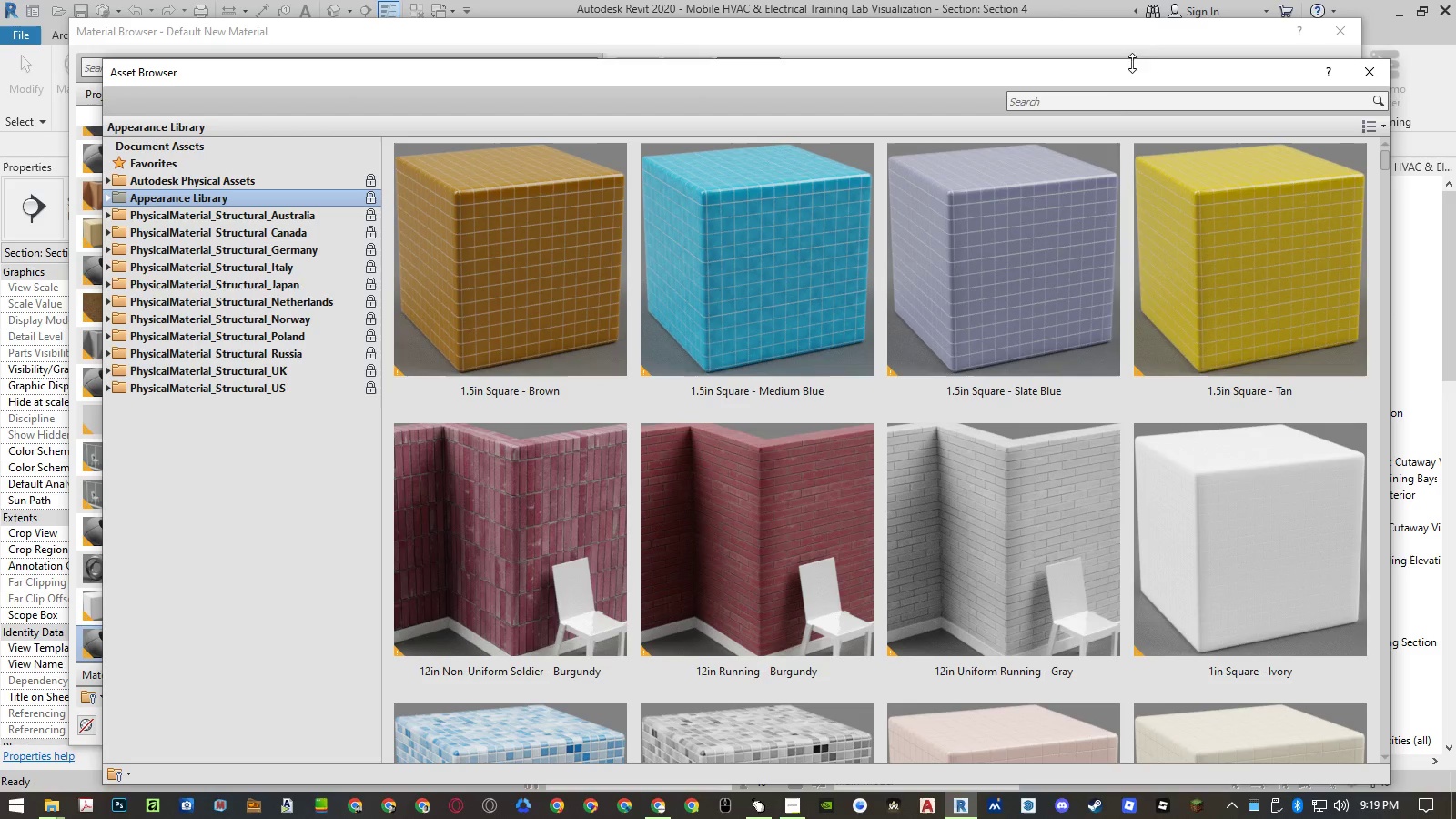 
left_click([1115, 96])
 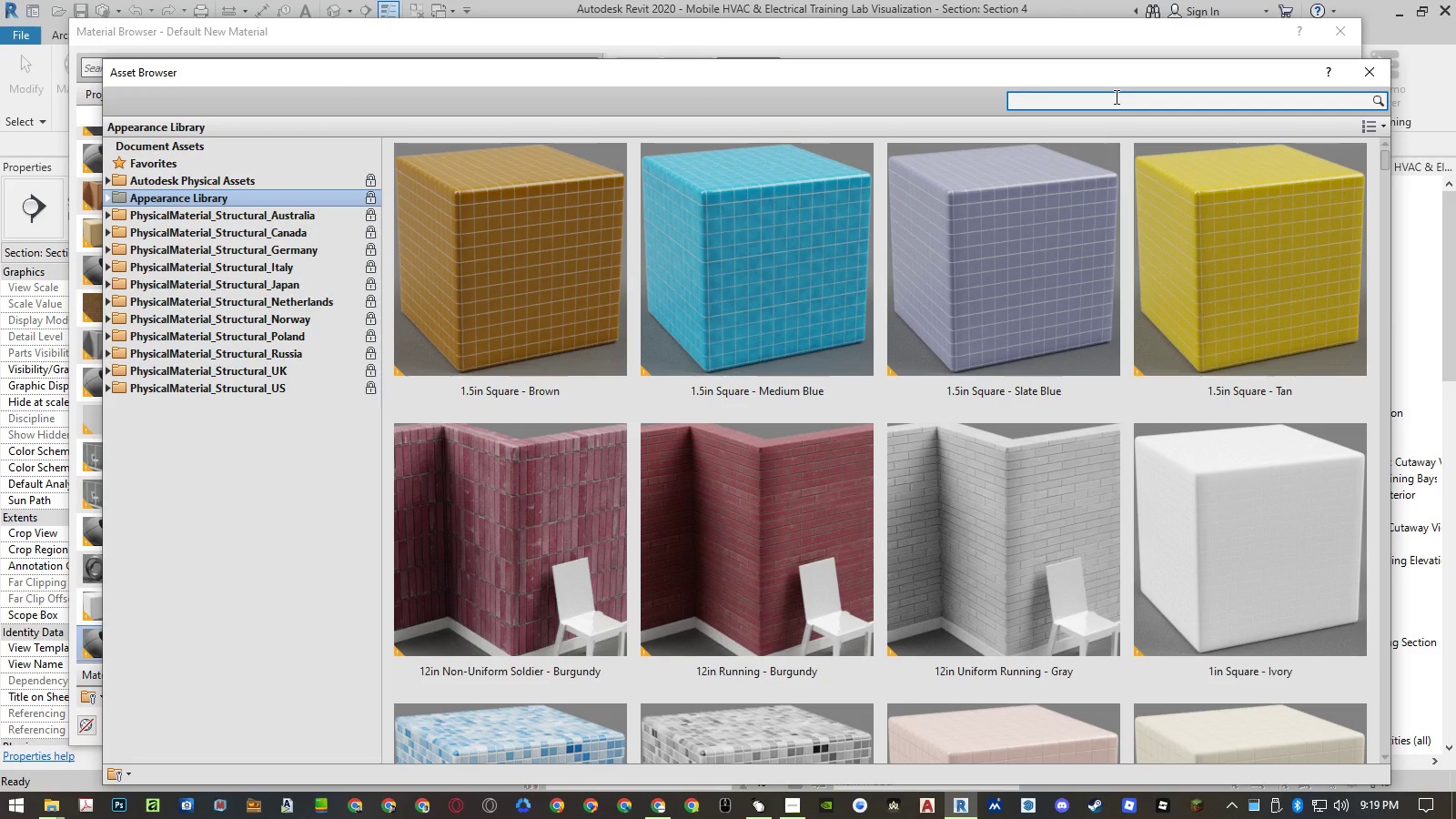 
type(foil)
 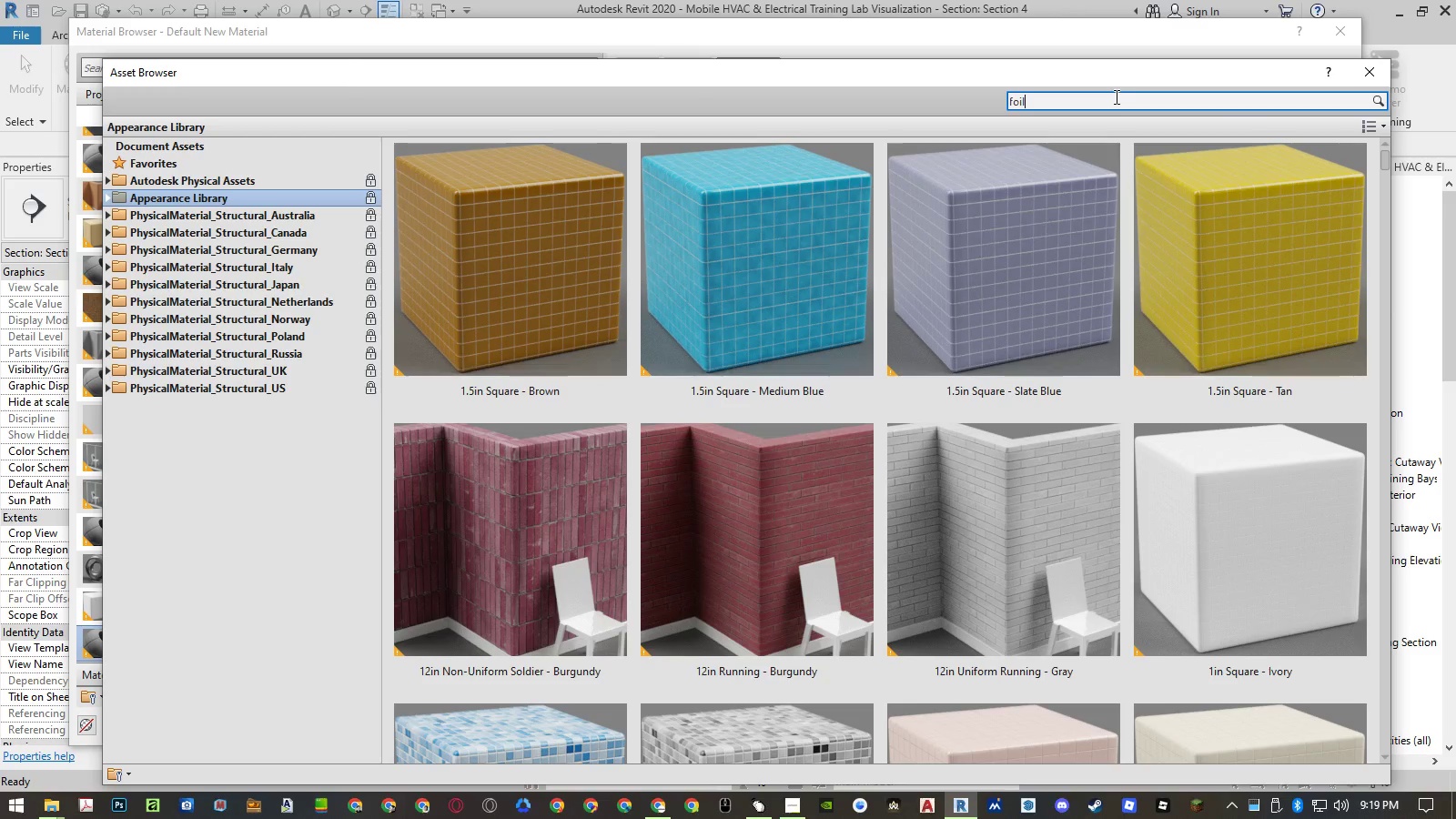 
key(Enter)
 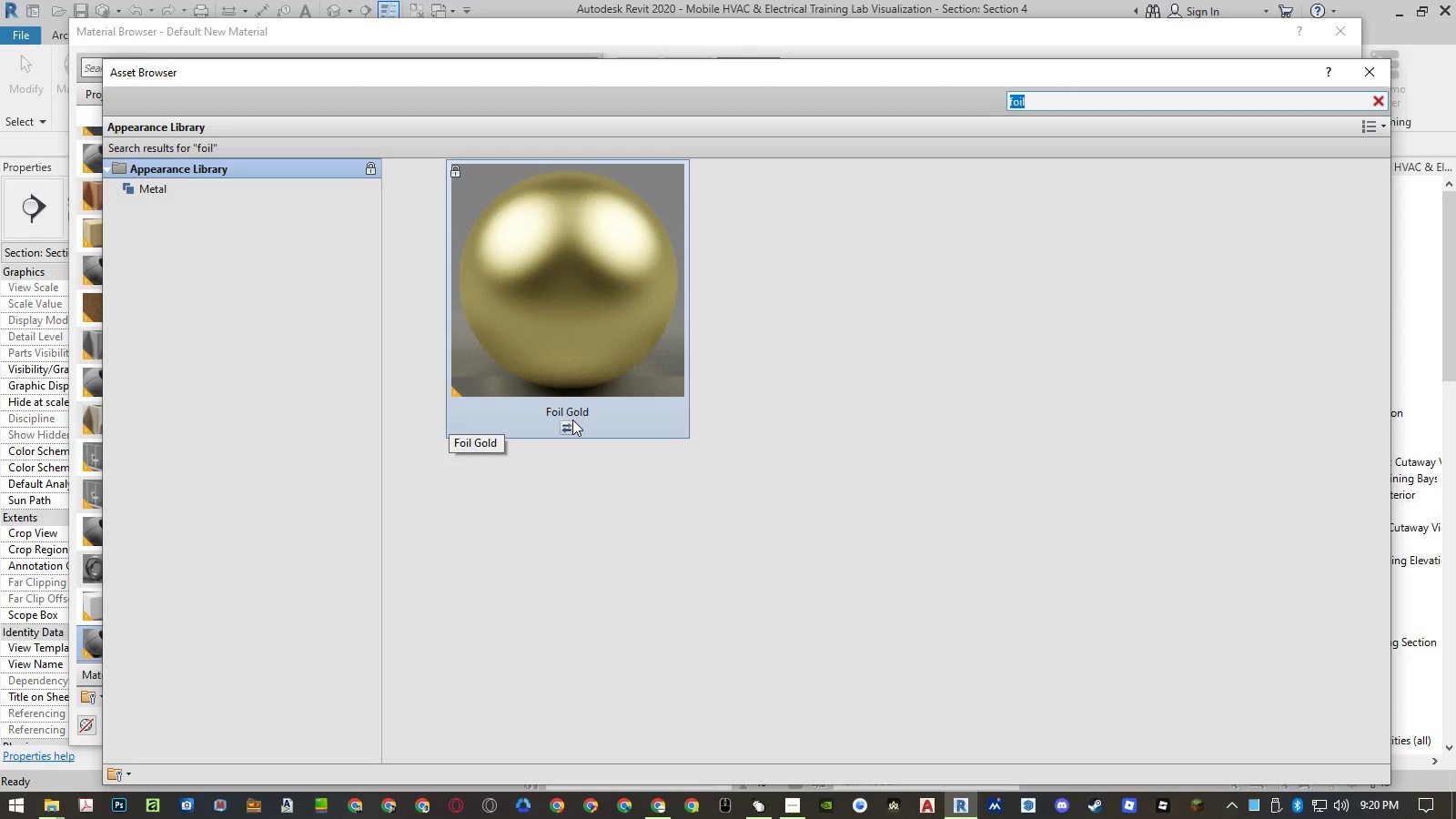 
left_click([564, 429])
 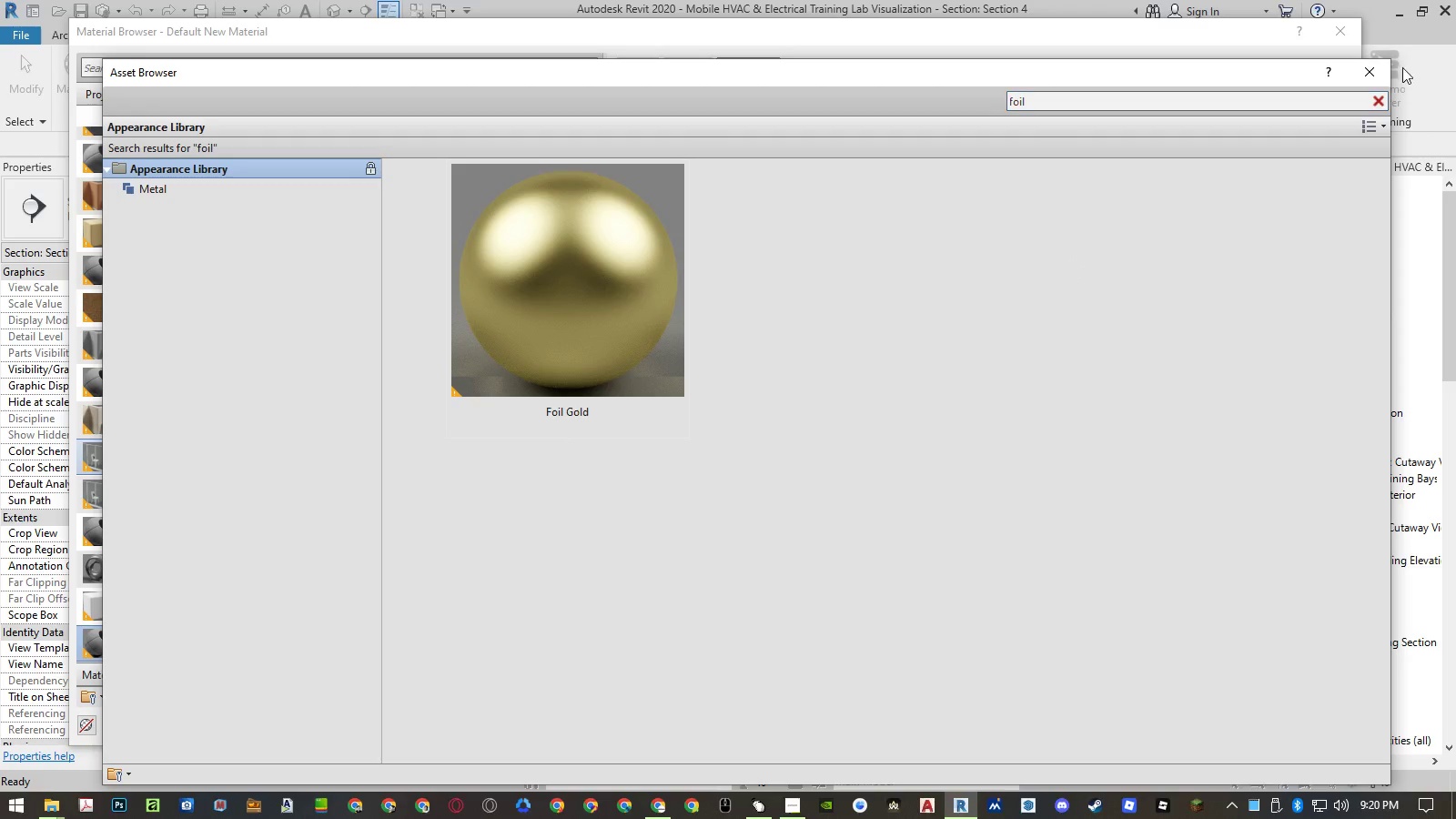 
left_click([1379, 76])
 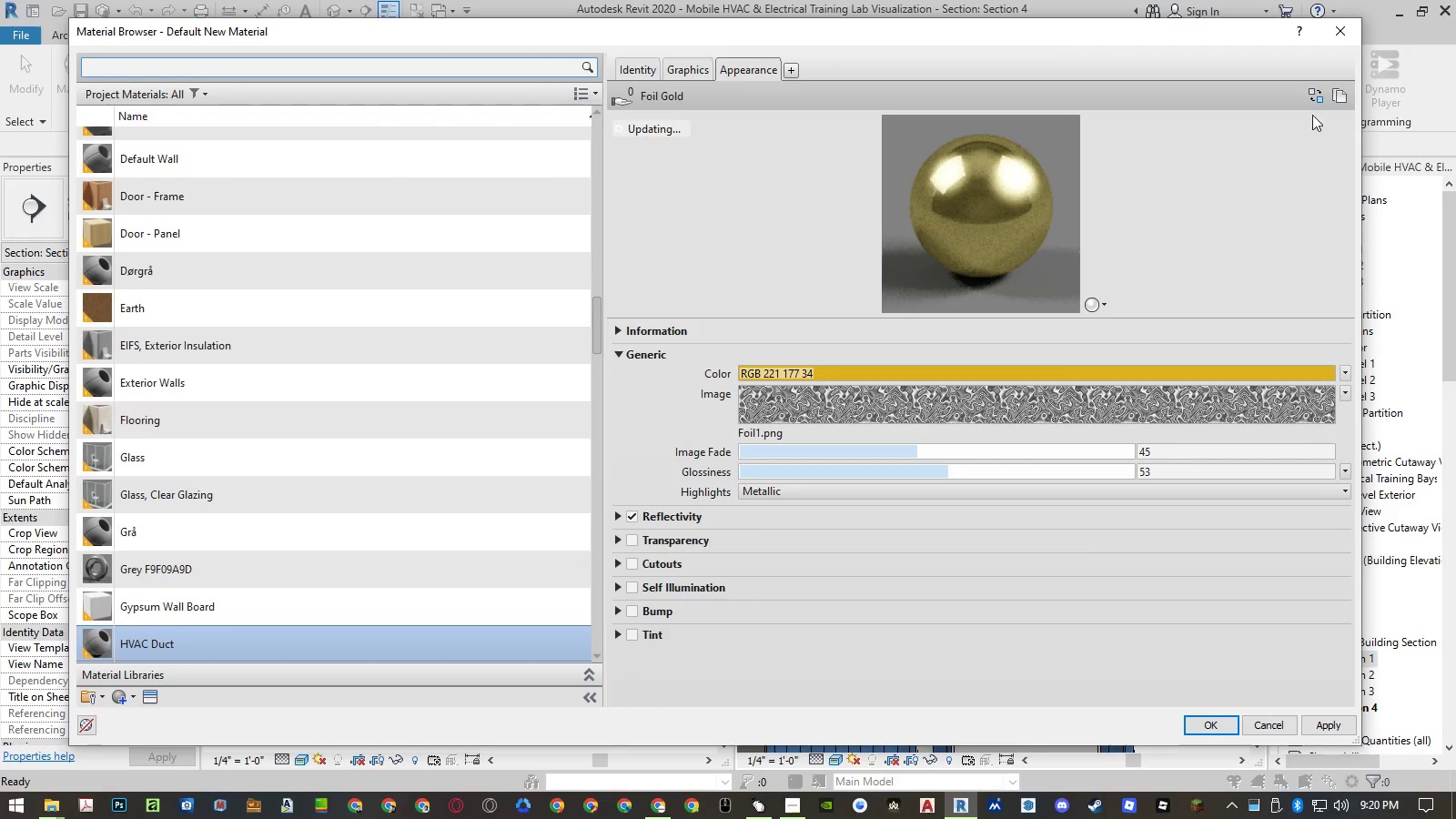 
left_click([1336, 101])
 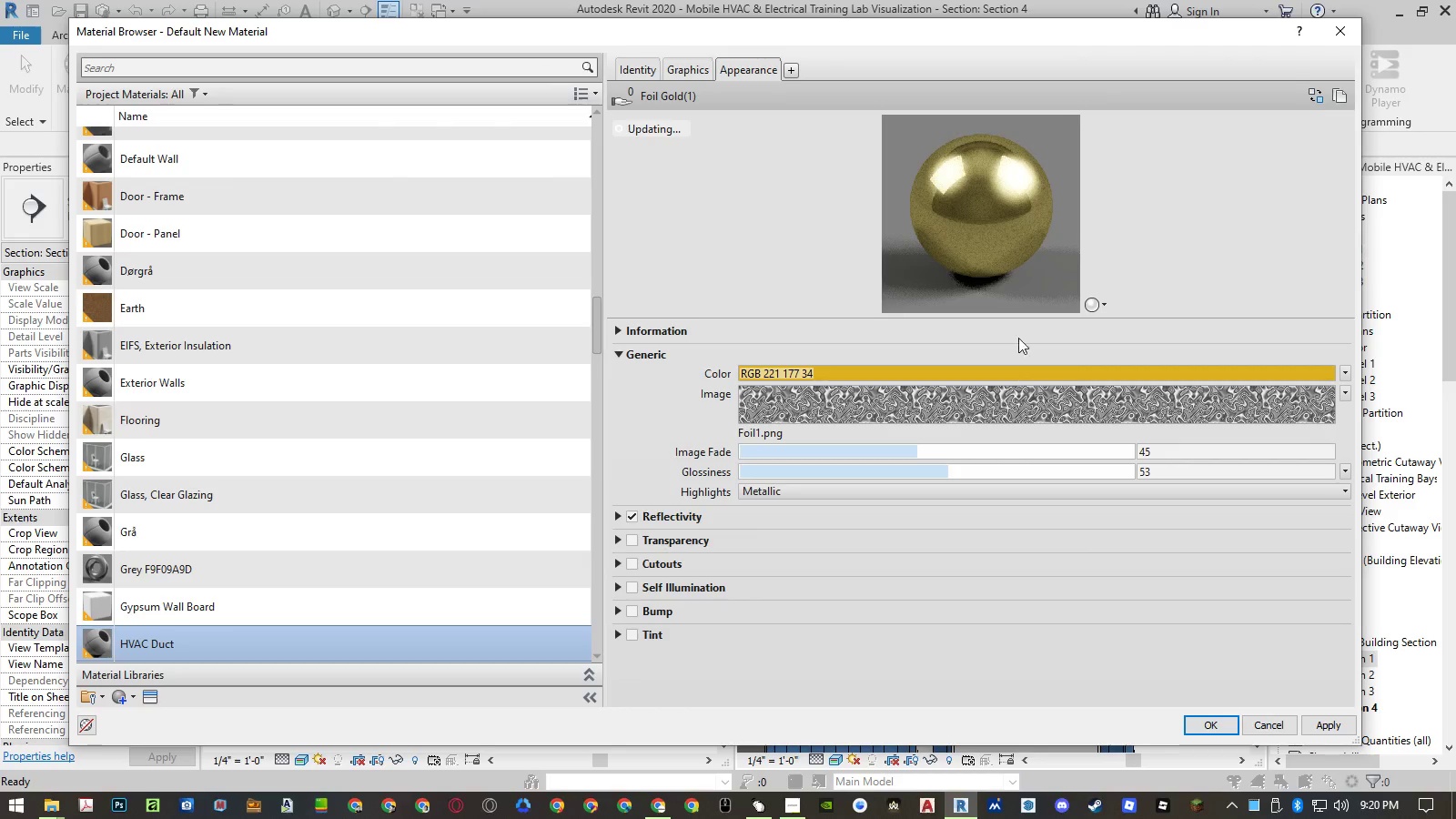 
left_click([1005, 371])
 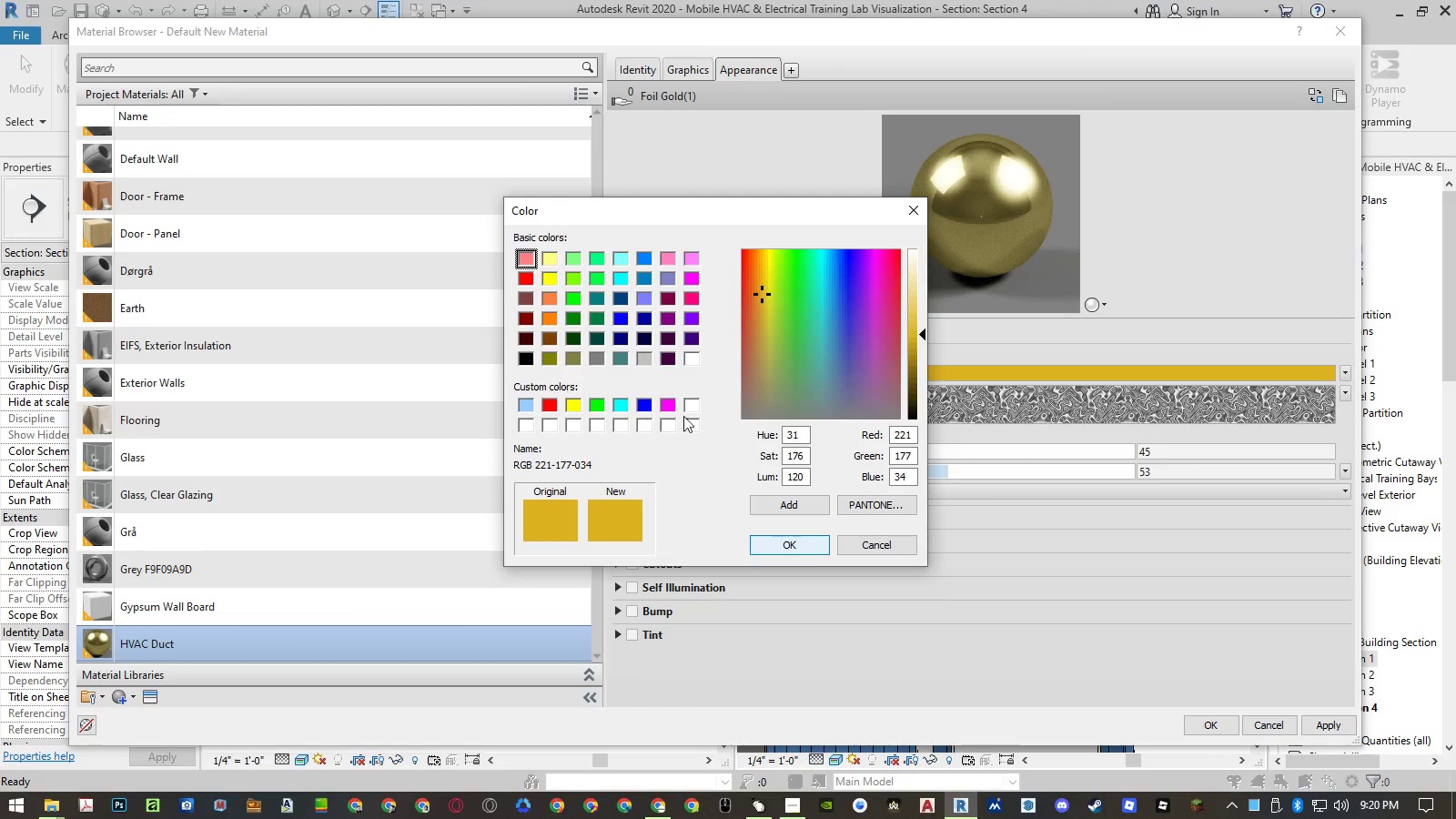 
left_click([650, 359])
 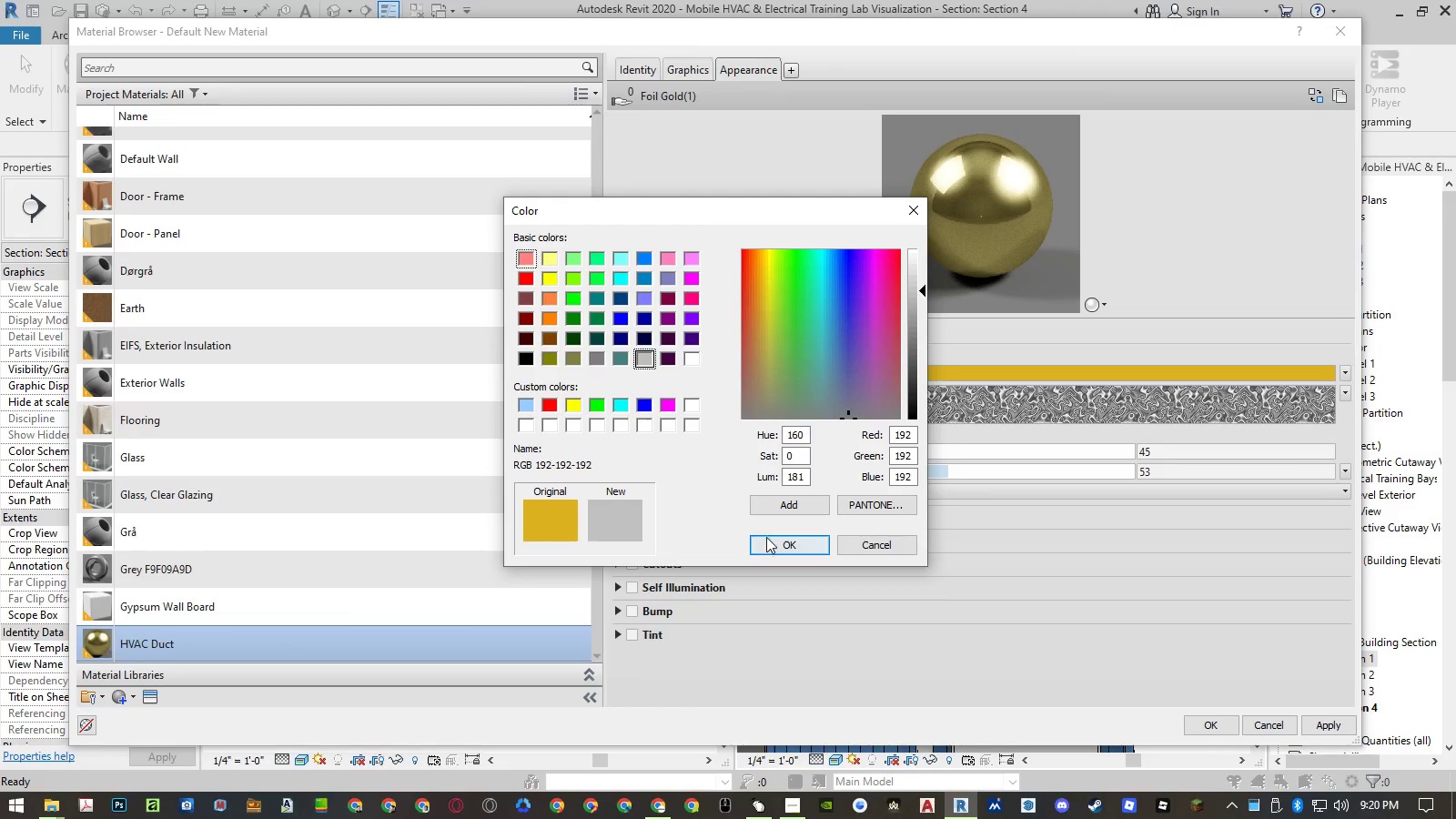 
left_click([767, 539])
 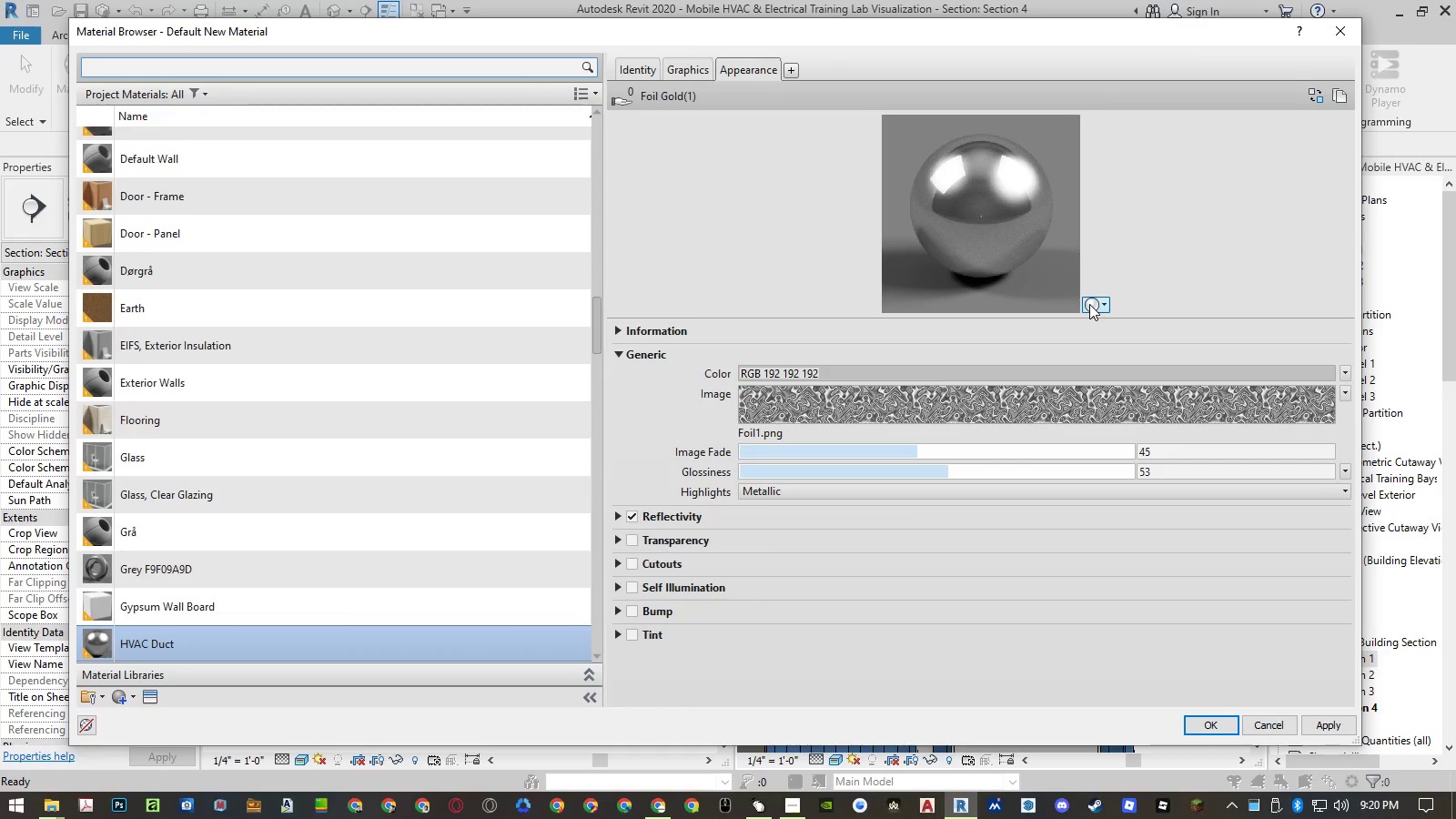 
left_click([1089, 304])
 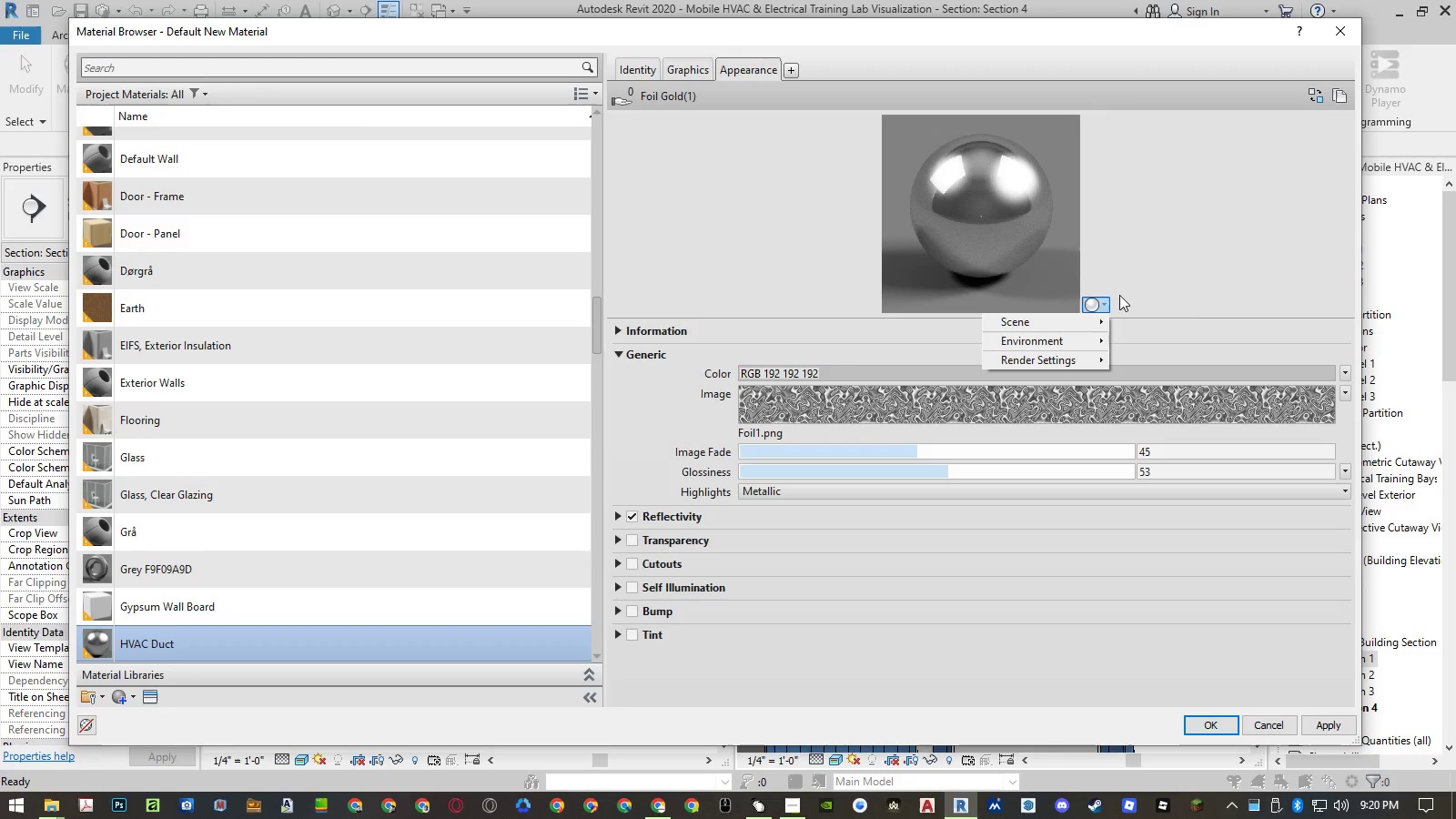 
left_click([1175, 270])
 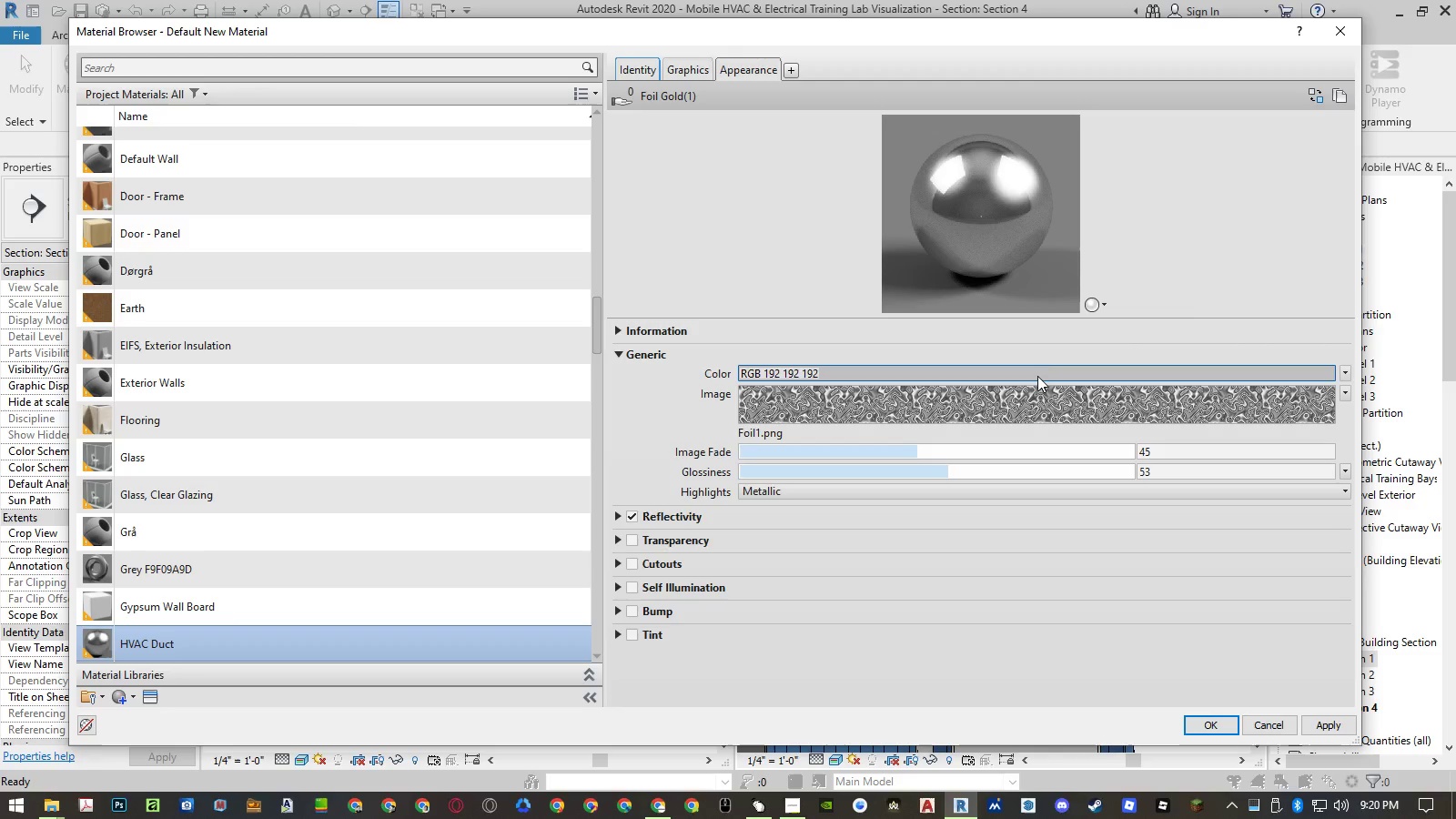 
left_click([1036, 376])
 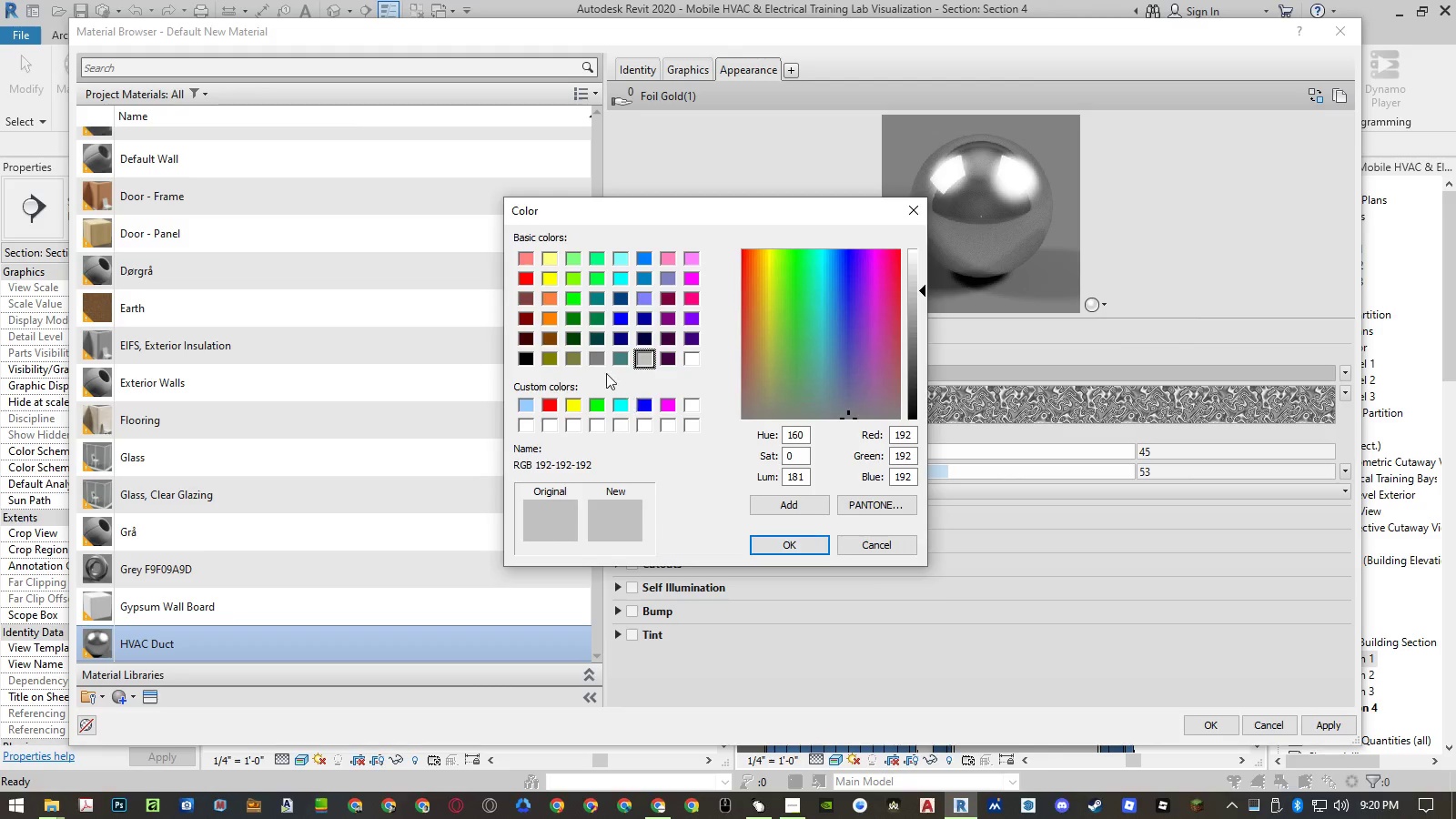 
left_click([599, 364])
 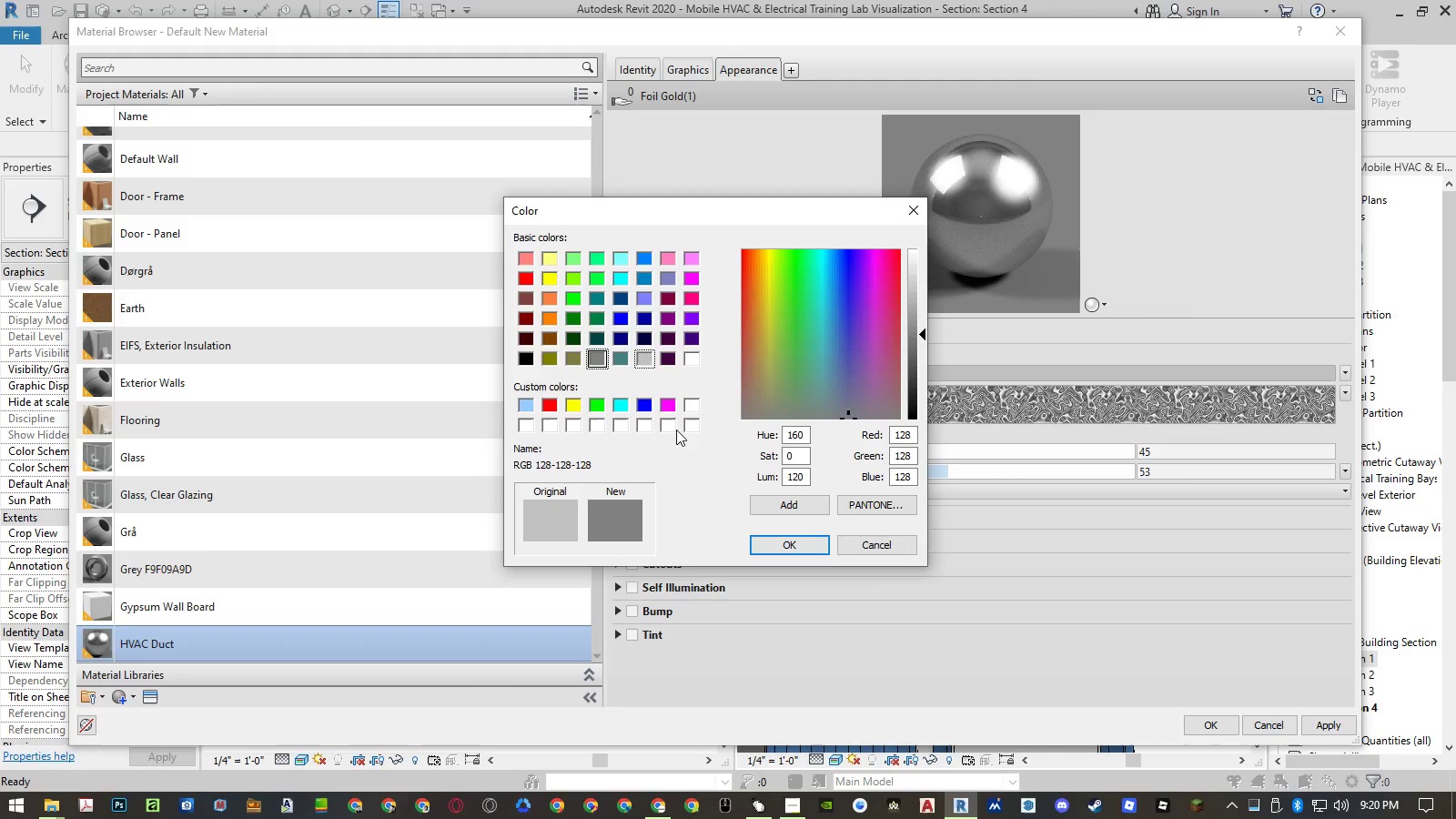 
left_click([775, 548])
 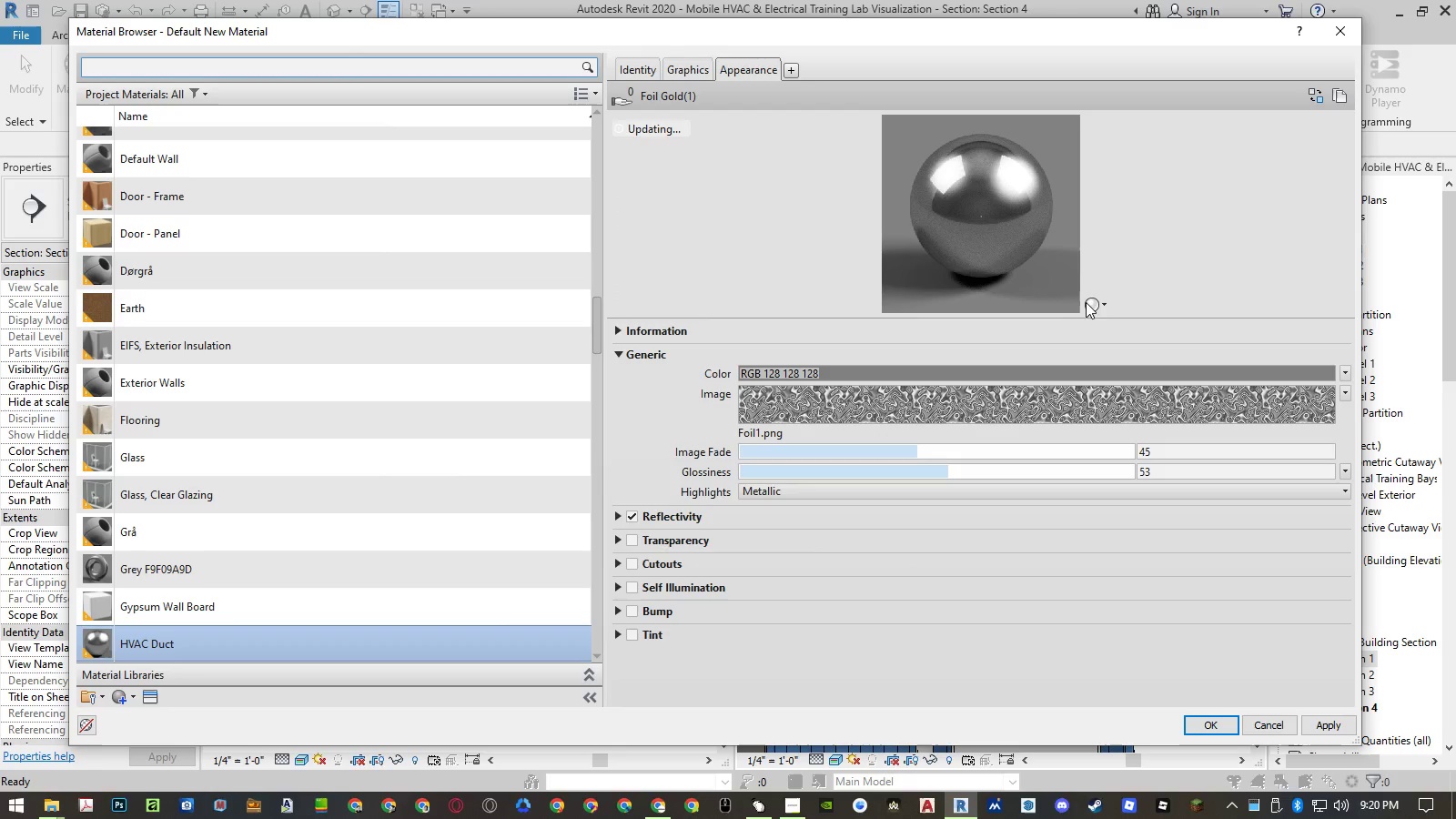 
left_click([1023, 369])
 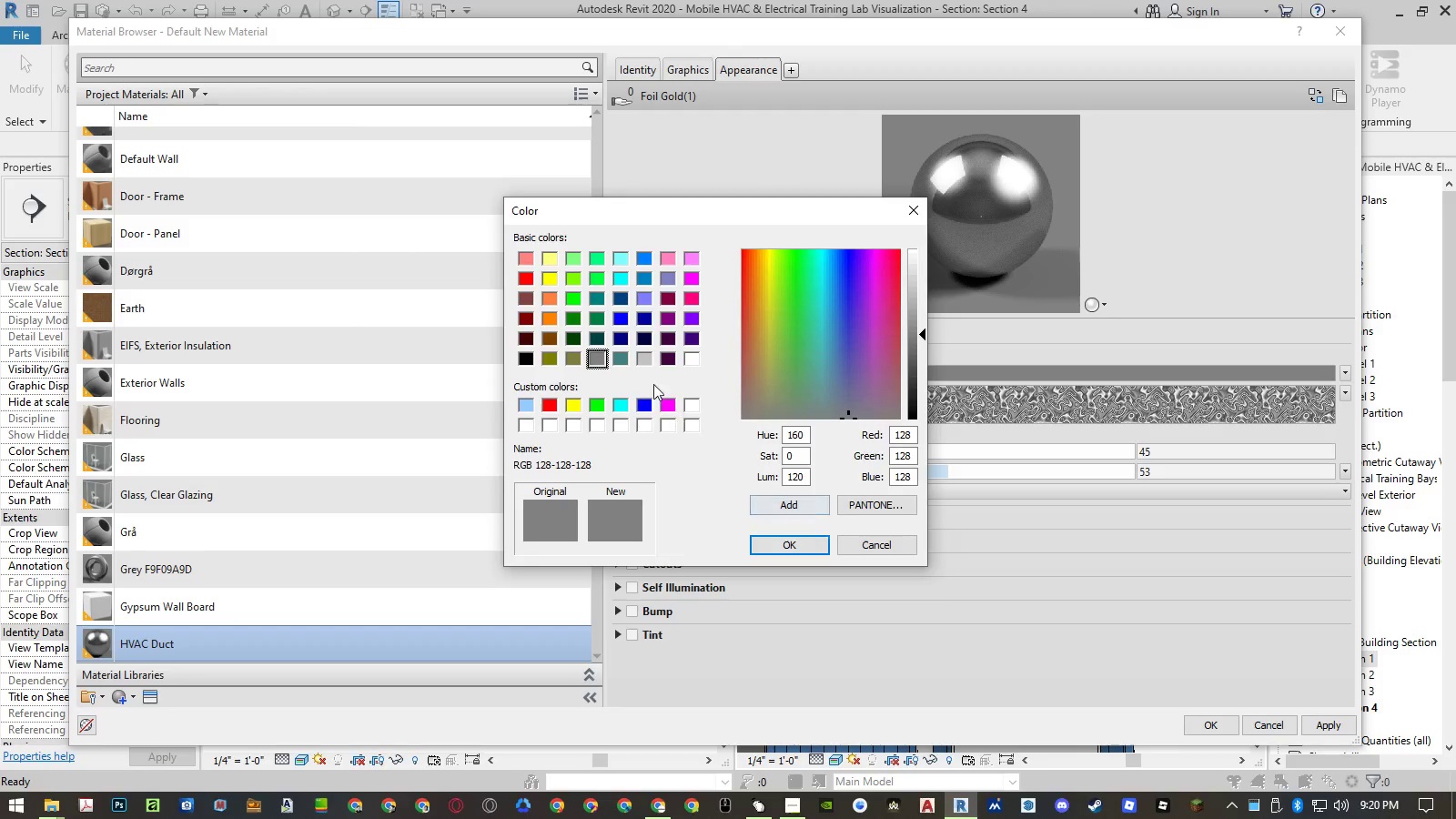 
left_click([648, 354])
 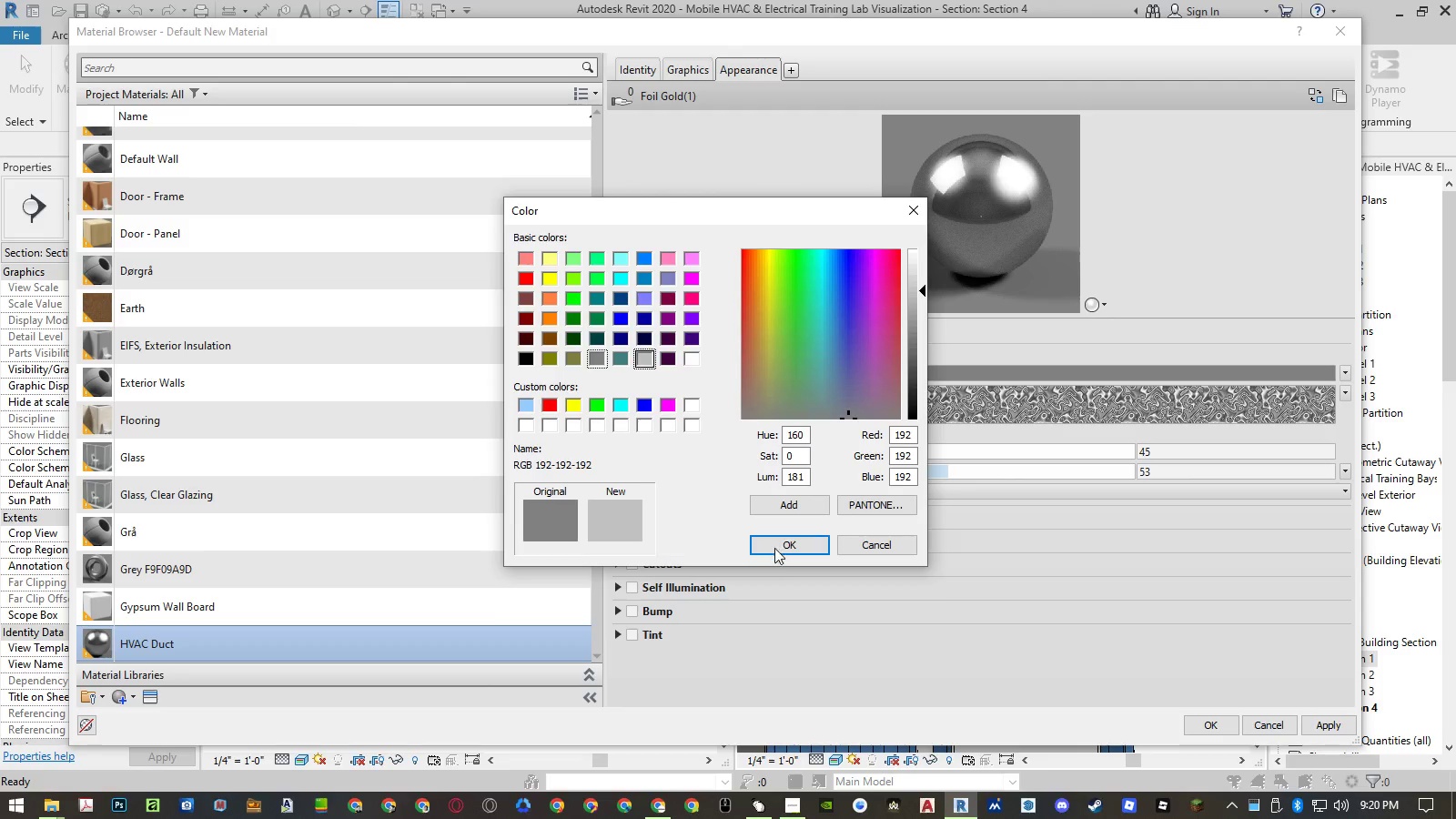 
double_click([777, 551])
 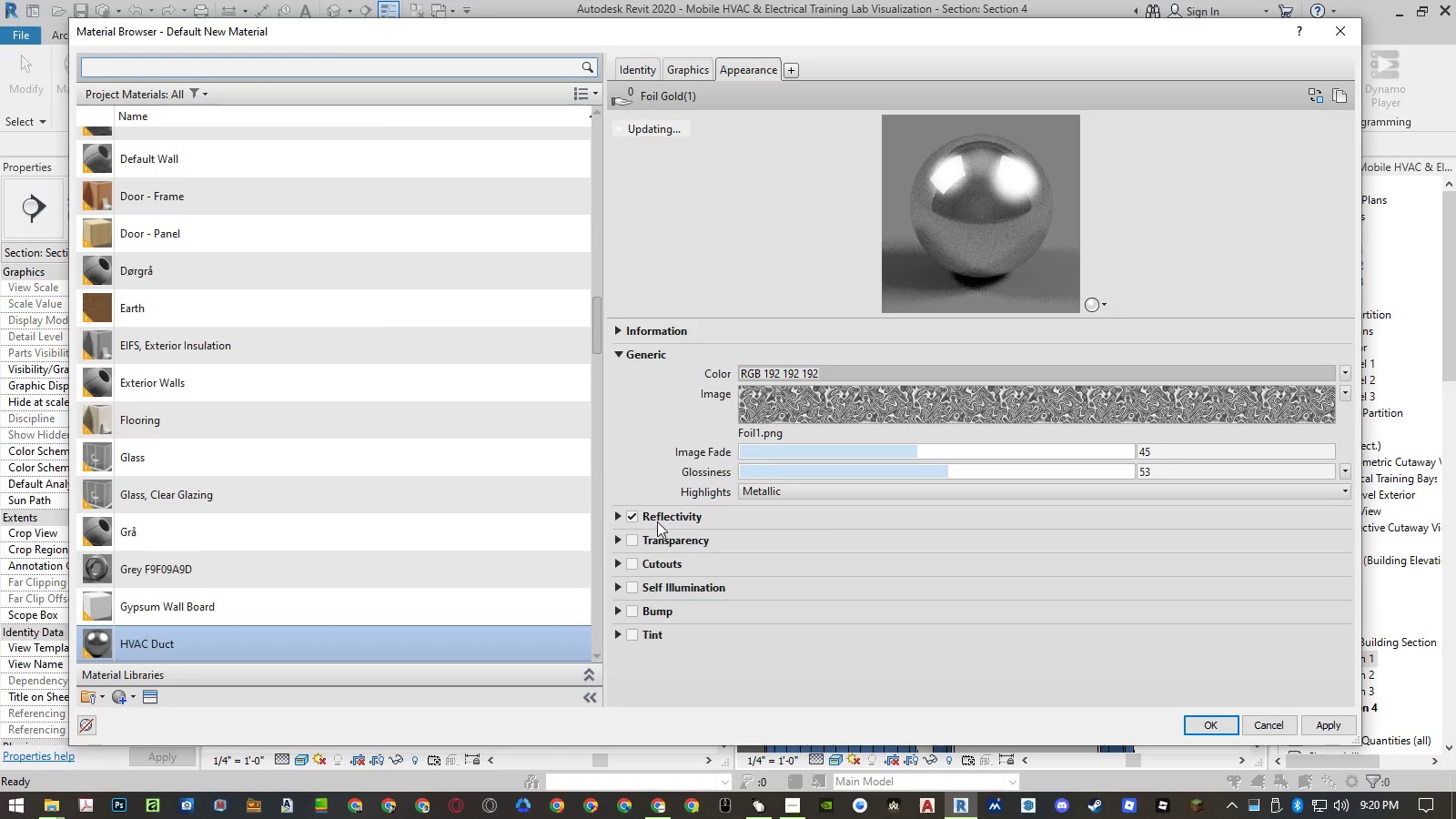 
left_click([620, 513])
 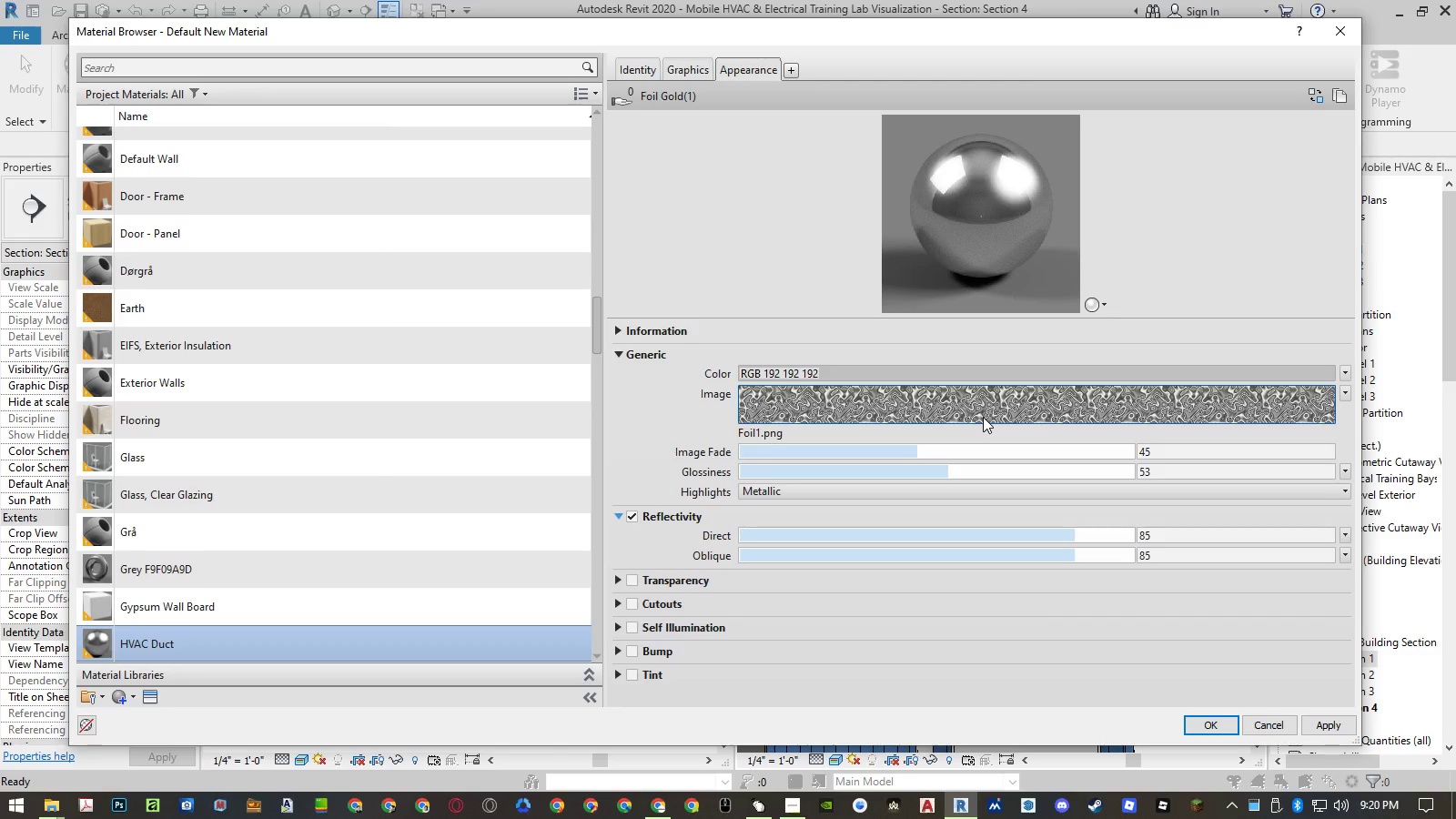 
left_click([983, 417])
 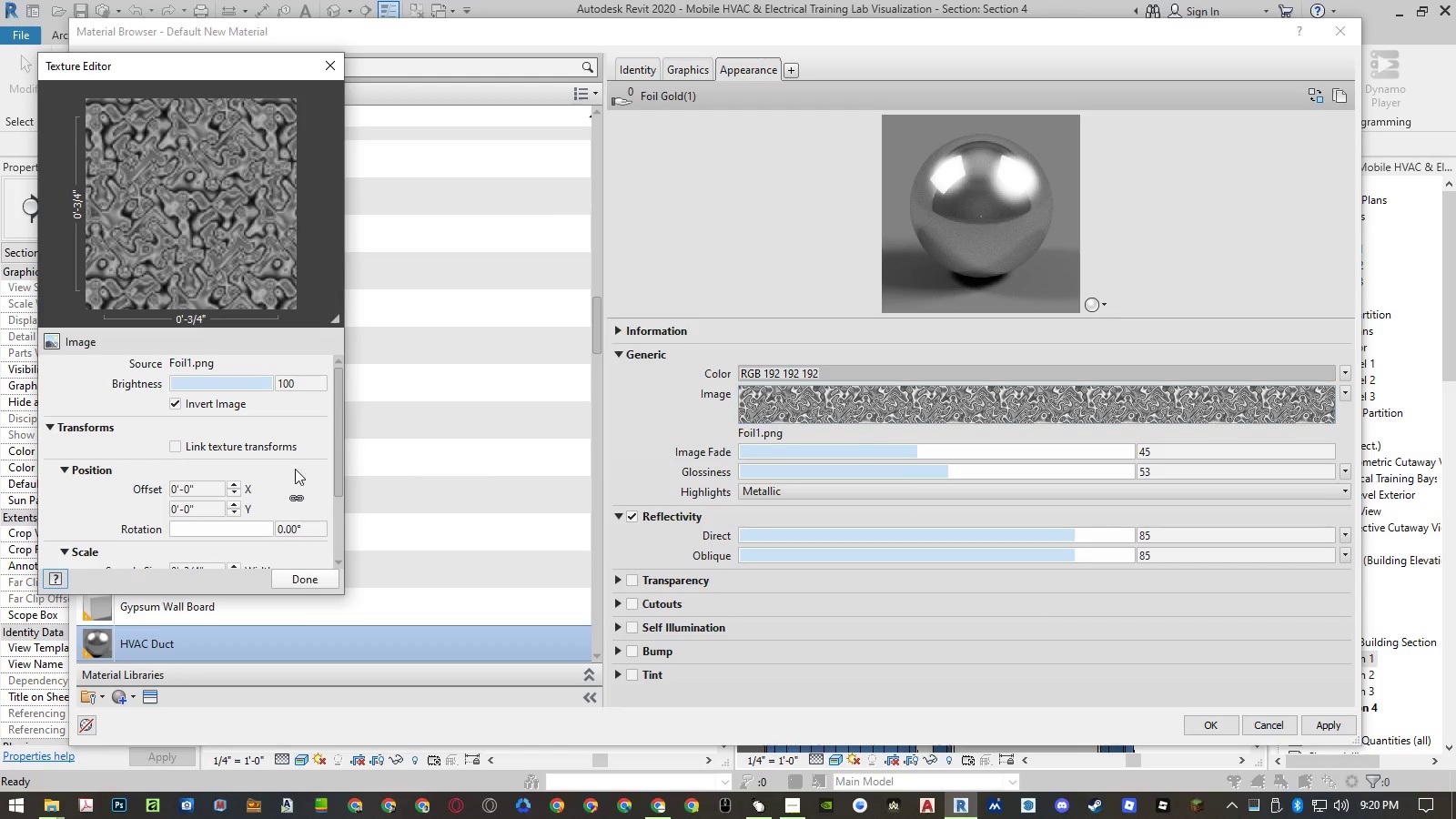 
scroll: coordinate [87, 489], scroll_direction: down, amount: 2.0
 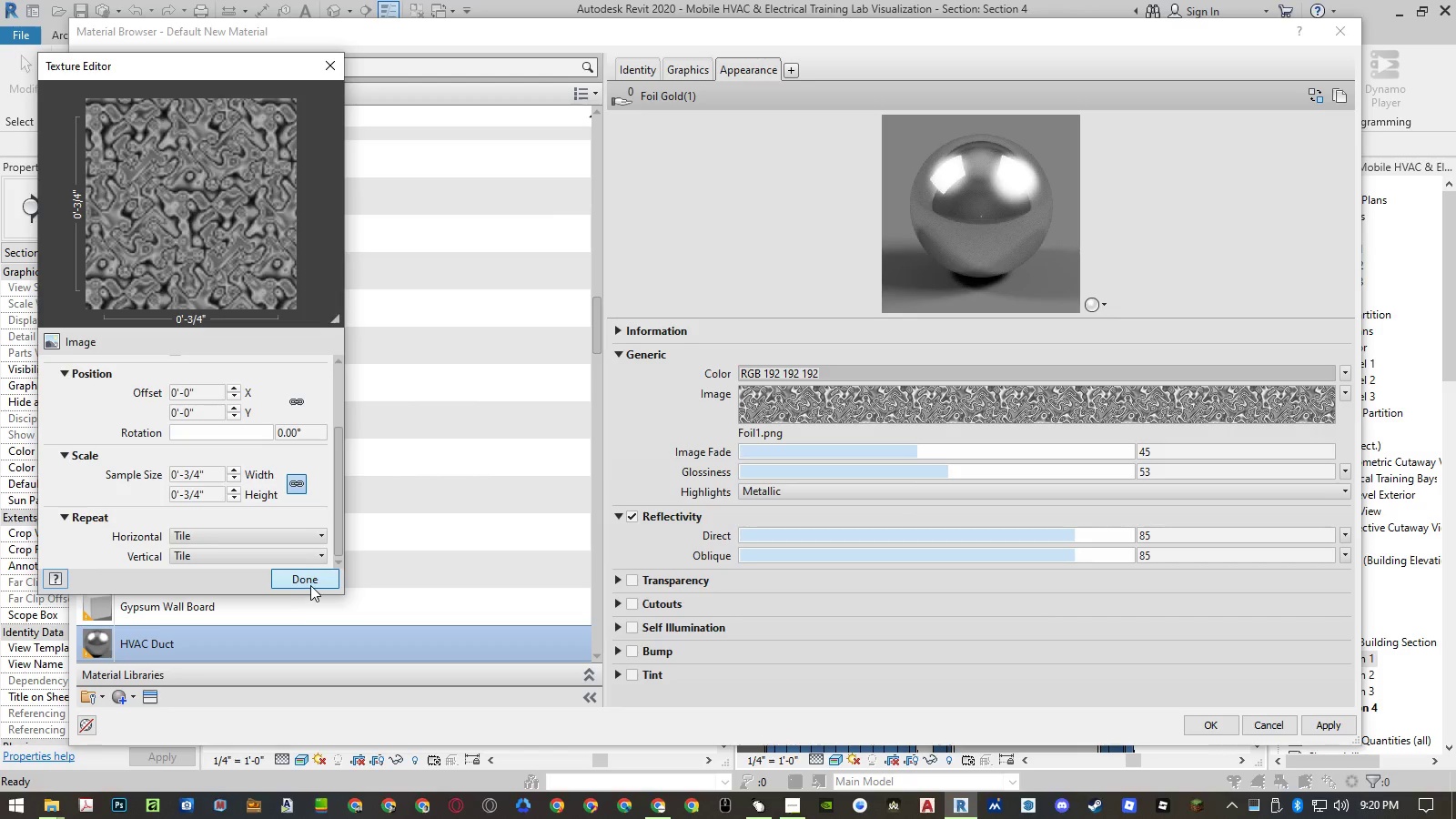 
left_click([313, 581])
 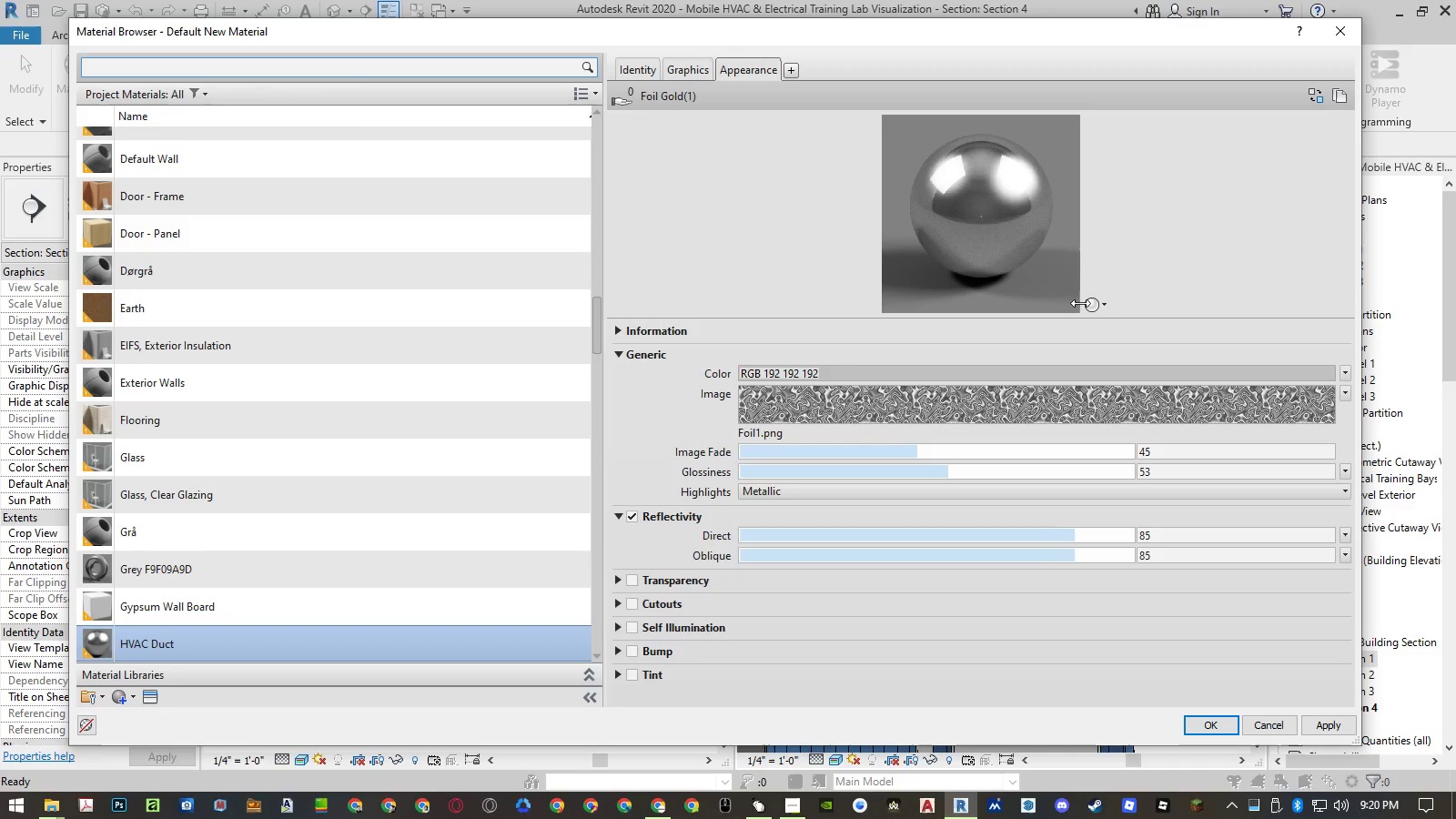 
left_click([1087, 307])
 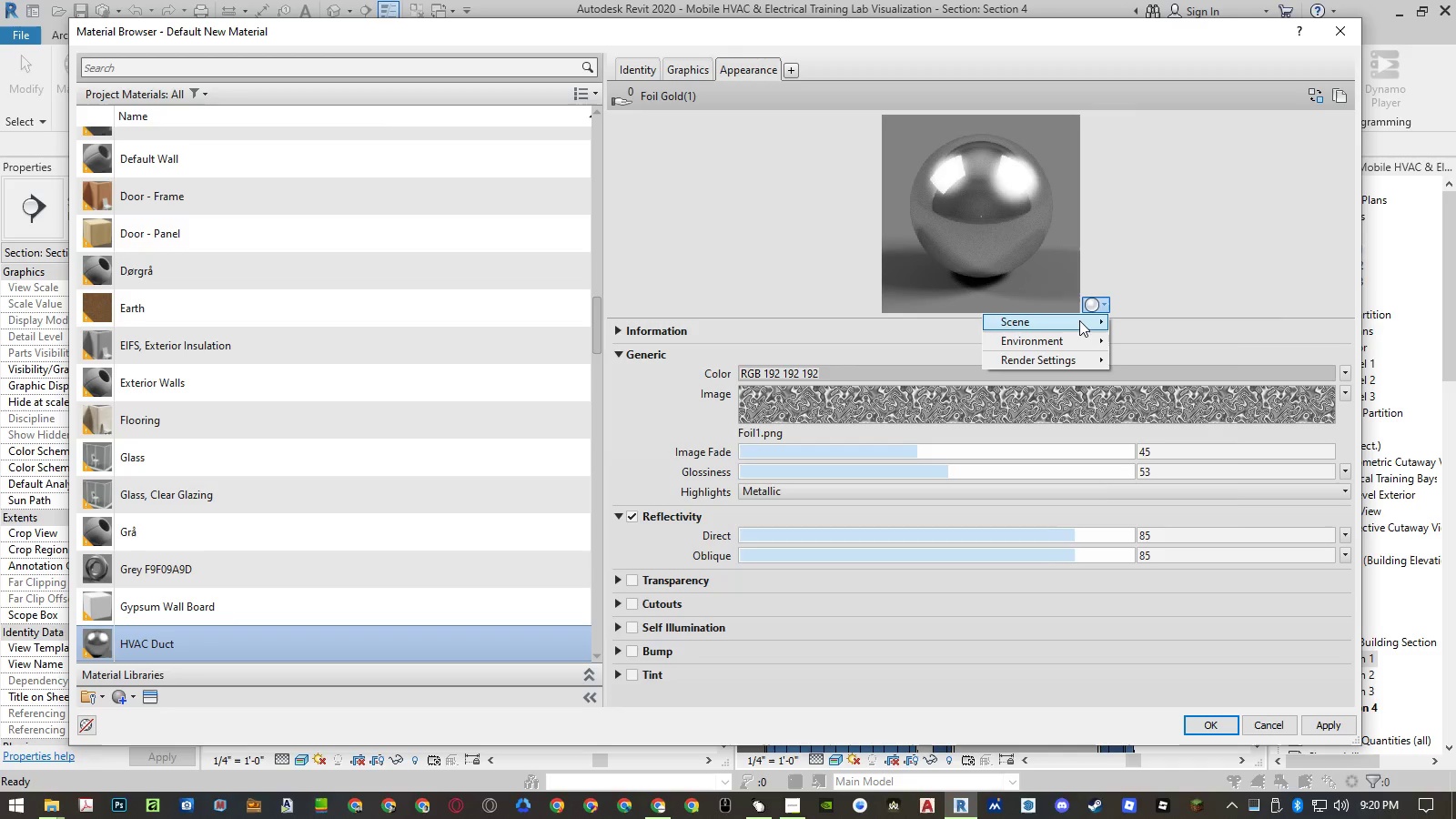 
left_click([1077, 322])
 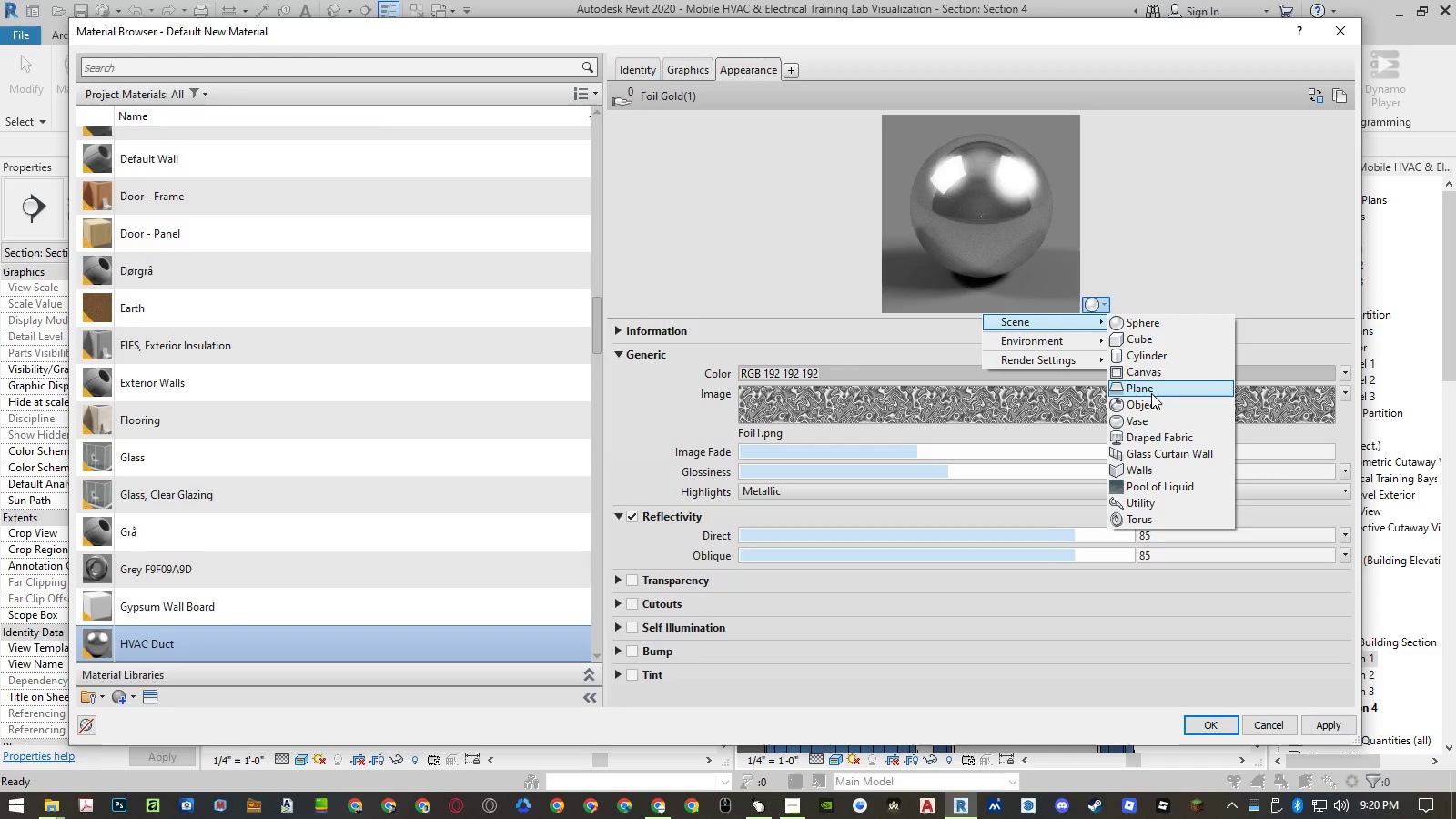 
left_click([1151, 393])
 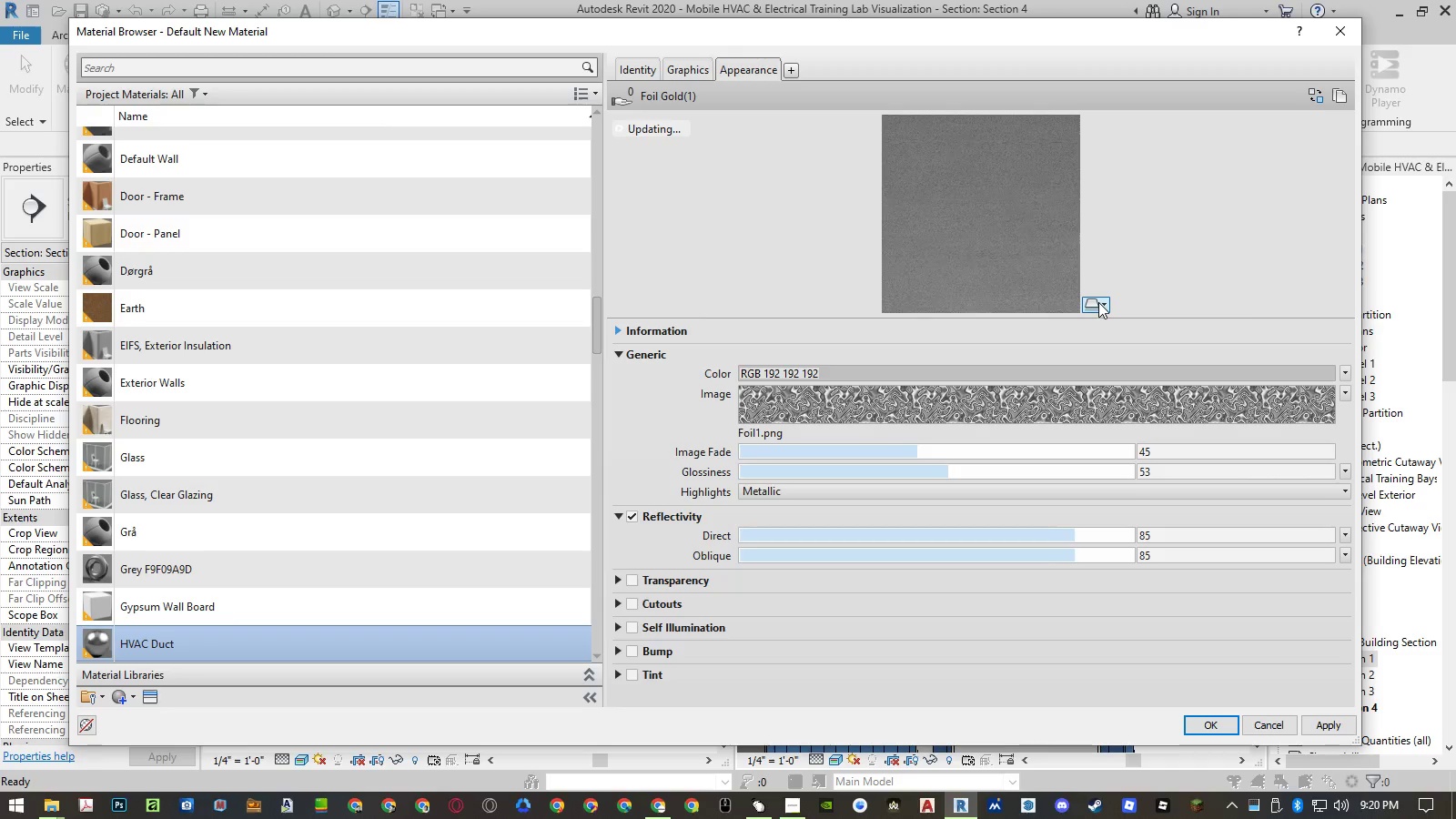 
left_click([1098, 302])
 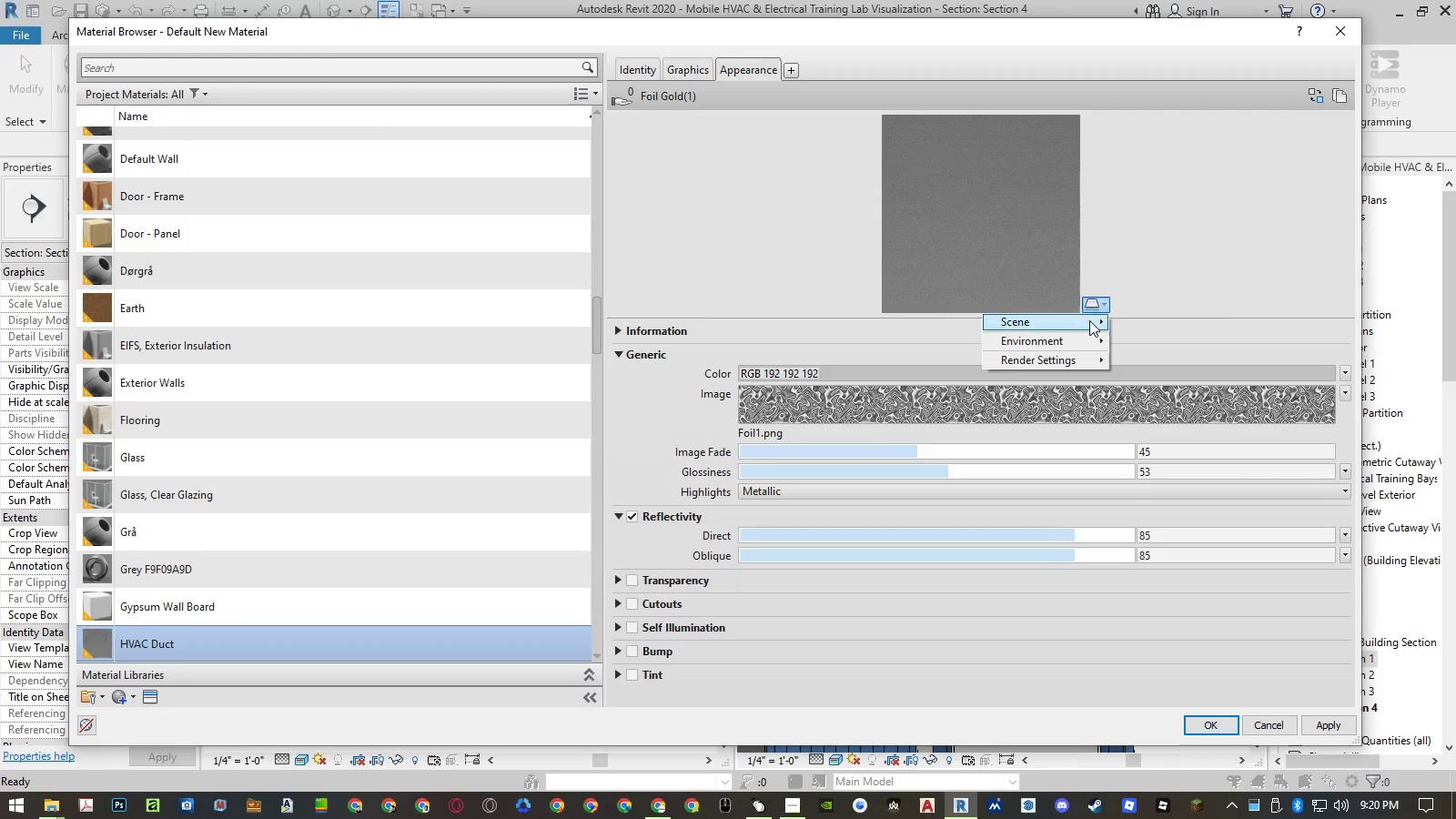 
left_click([1089, 320])
 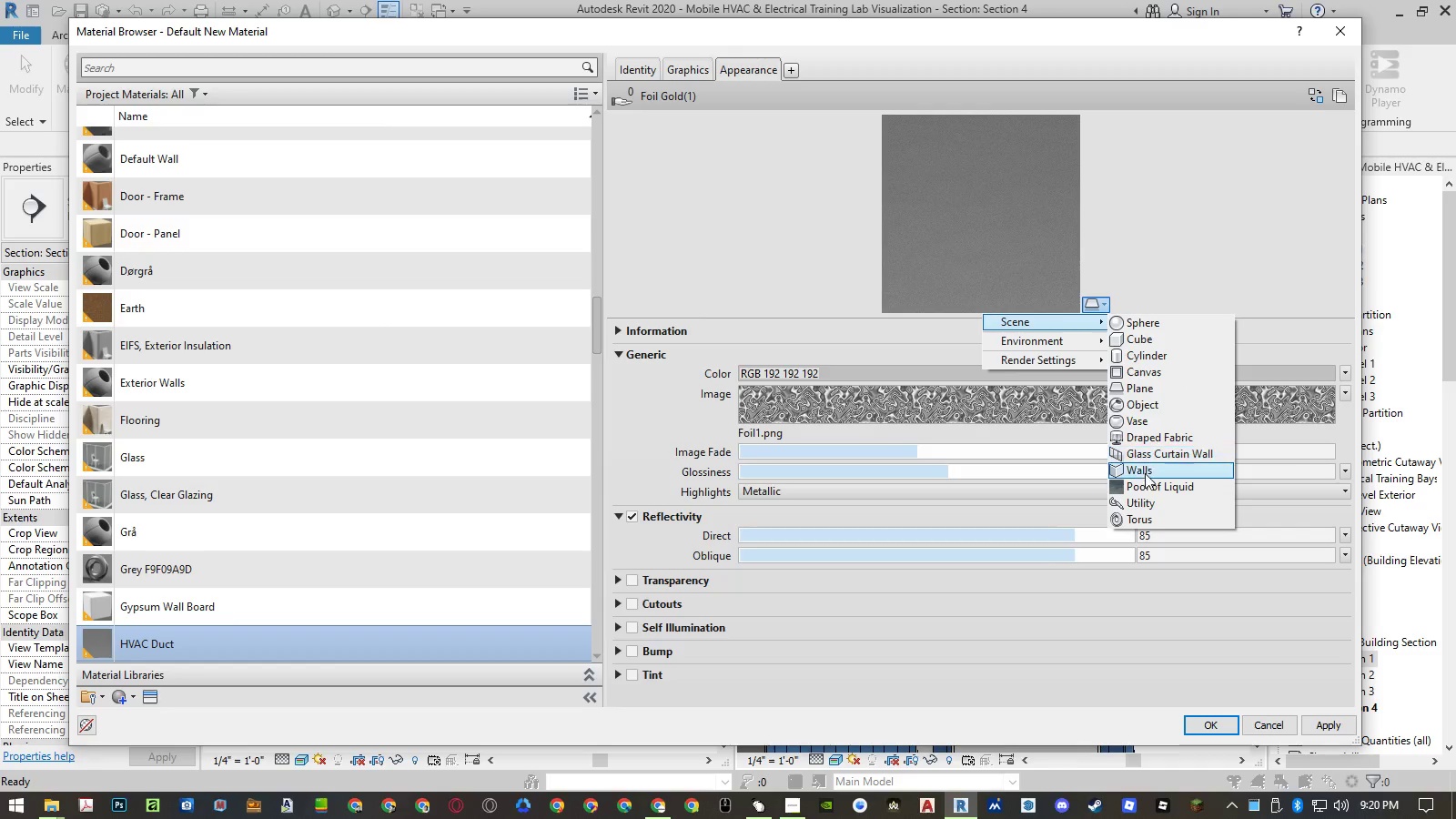 
left_click([1143, 474])
 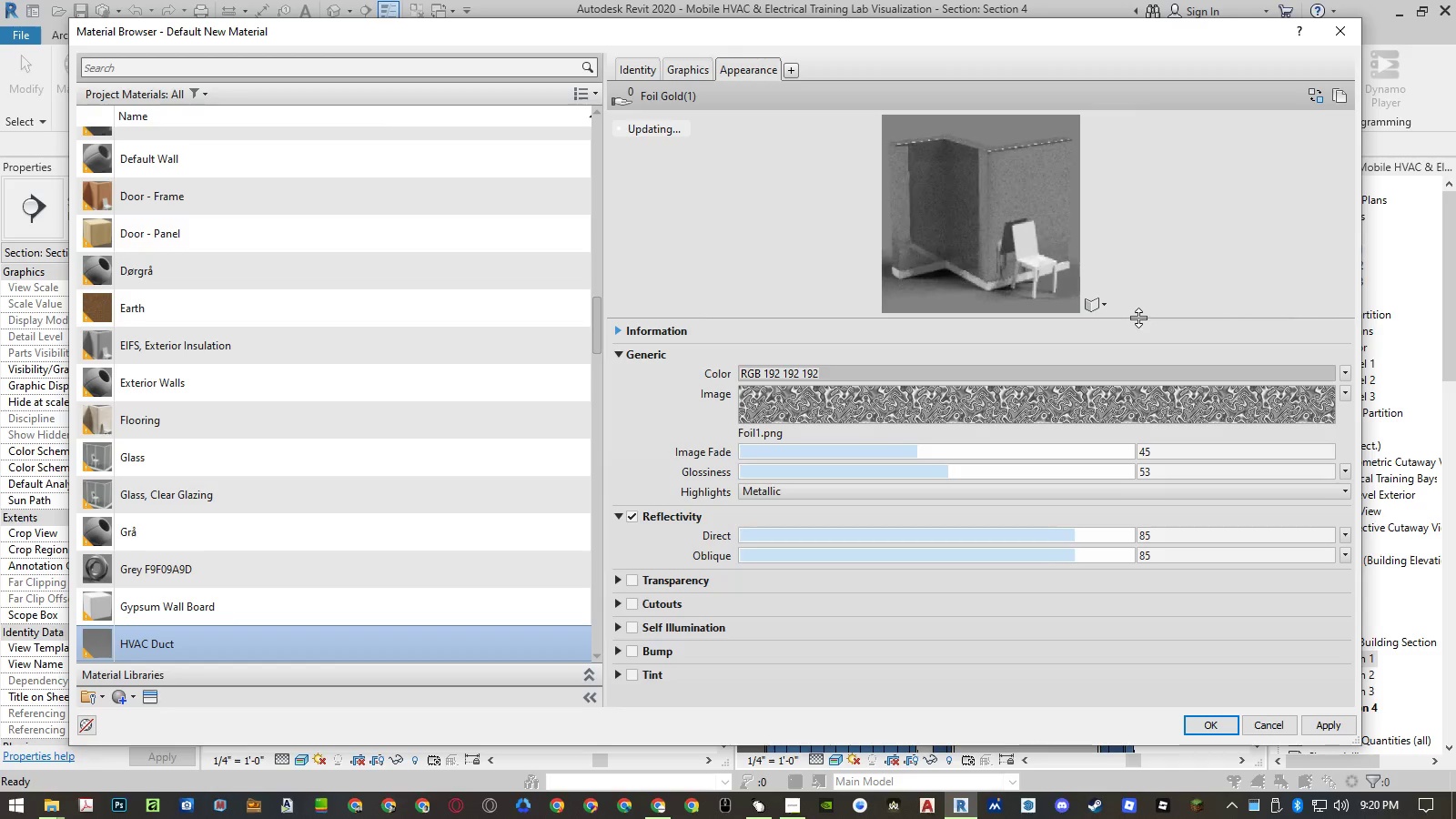 
left_click_drag(start_coordinate=[1139, 318], to_coordinate=[1144, 460])
 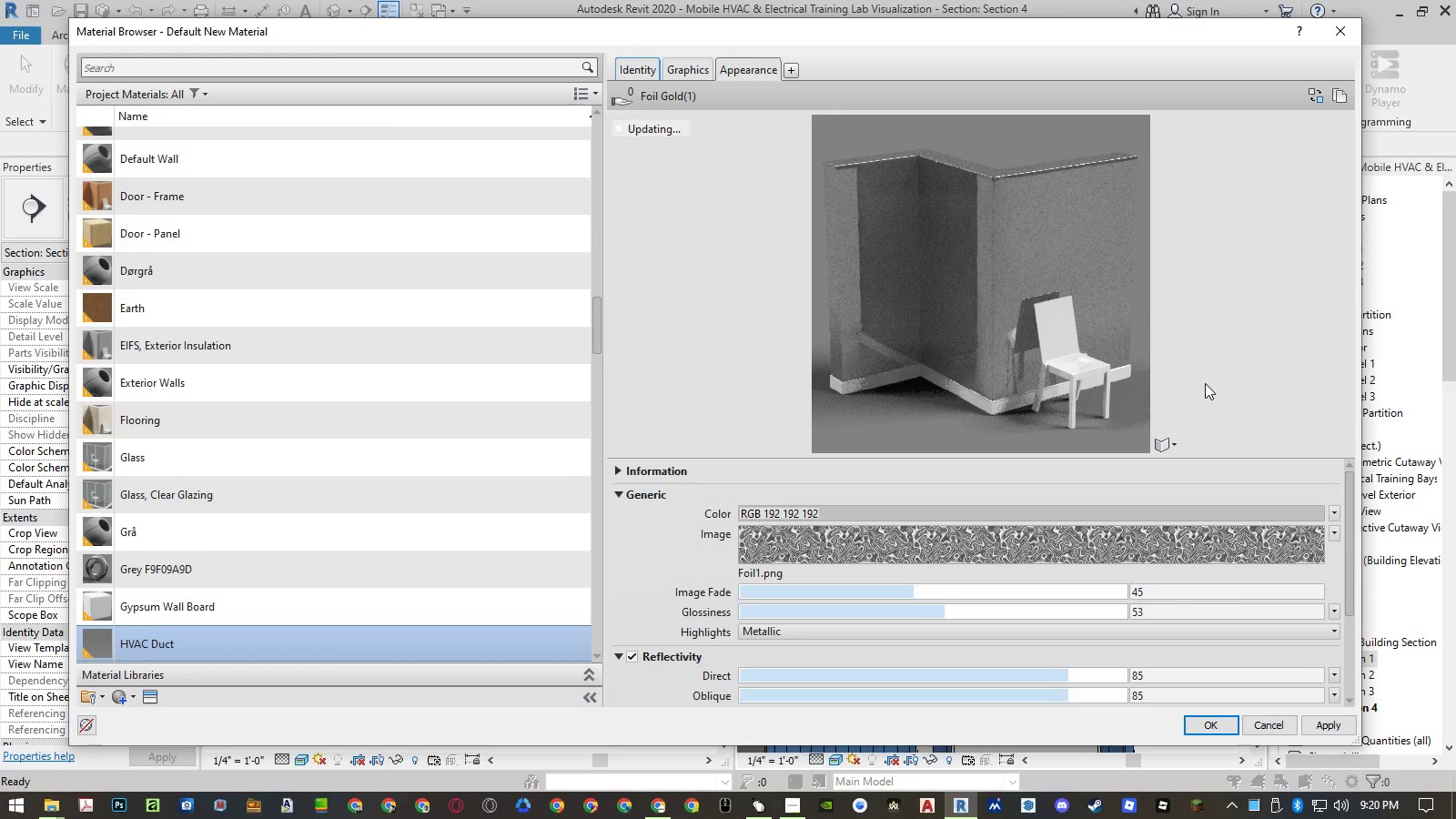 
mouse_move([1194, 401])
 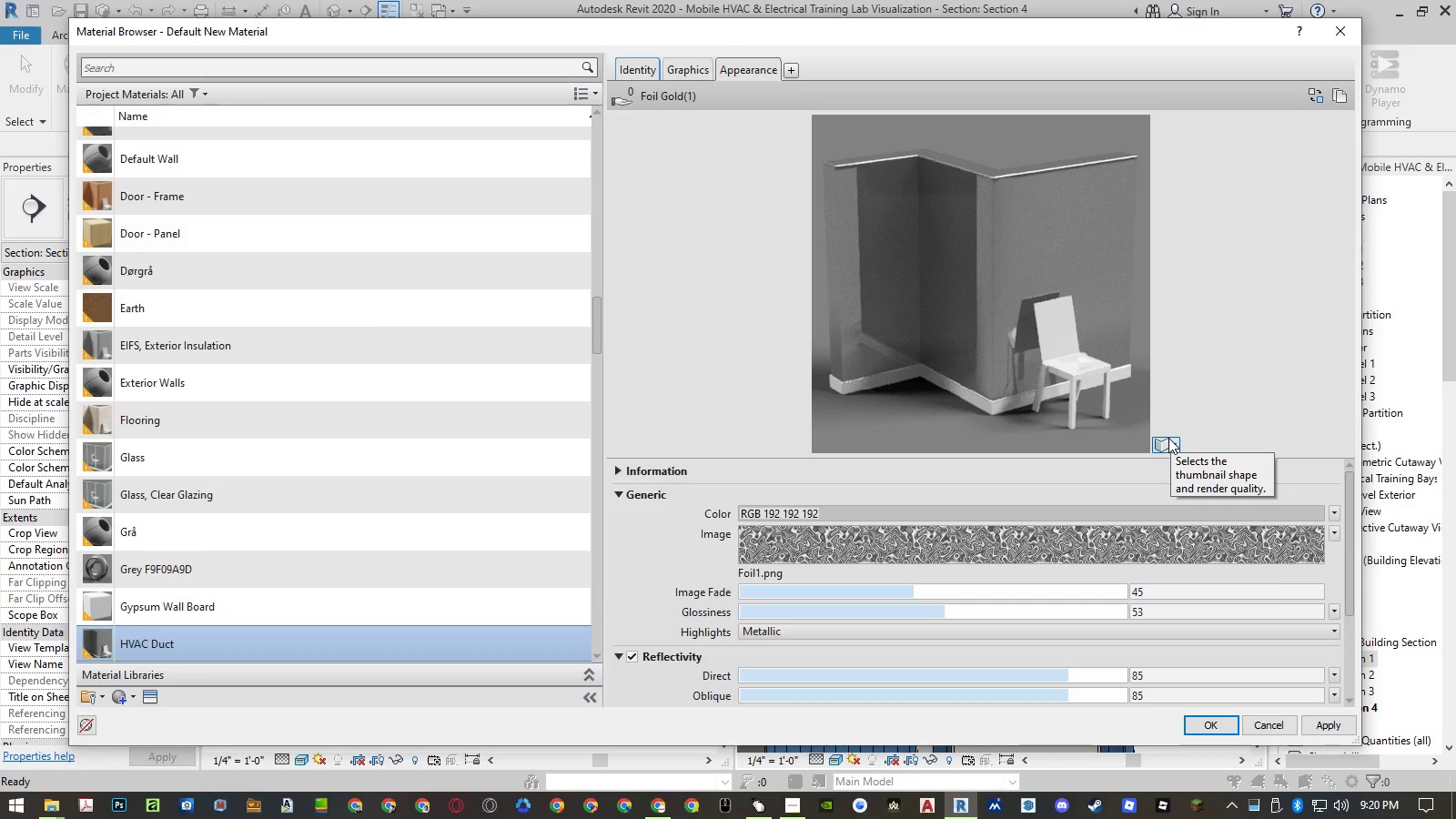 
left_click([1168, 438])
 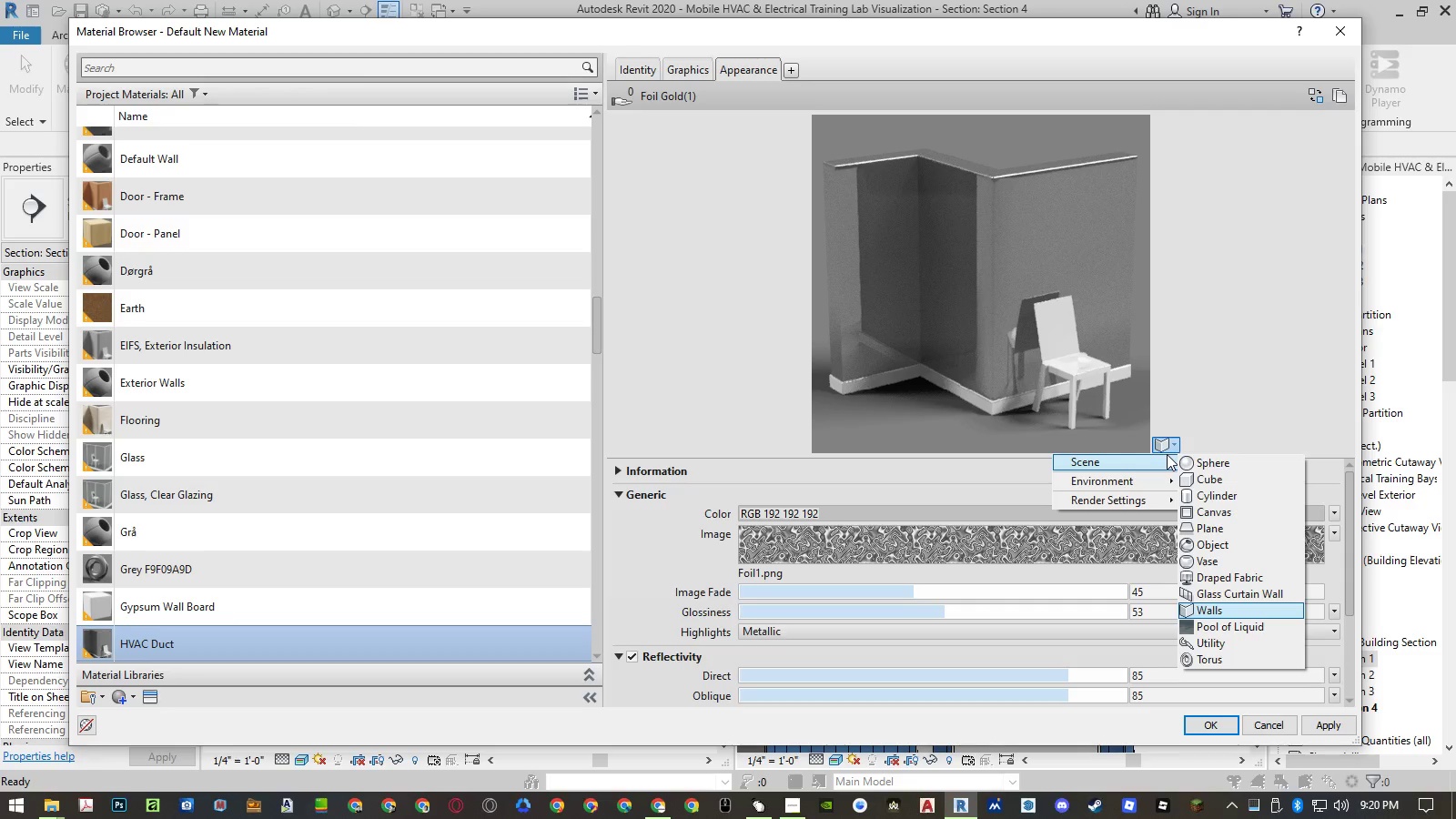 
left_click([1198, 474])
 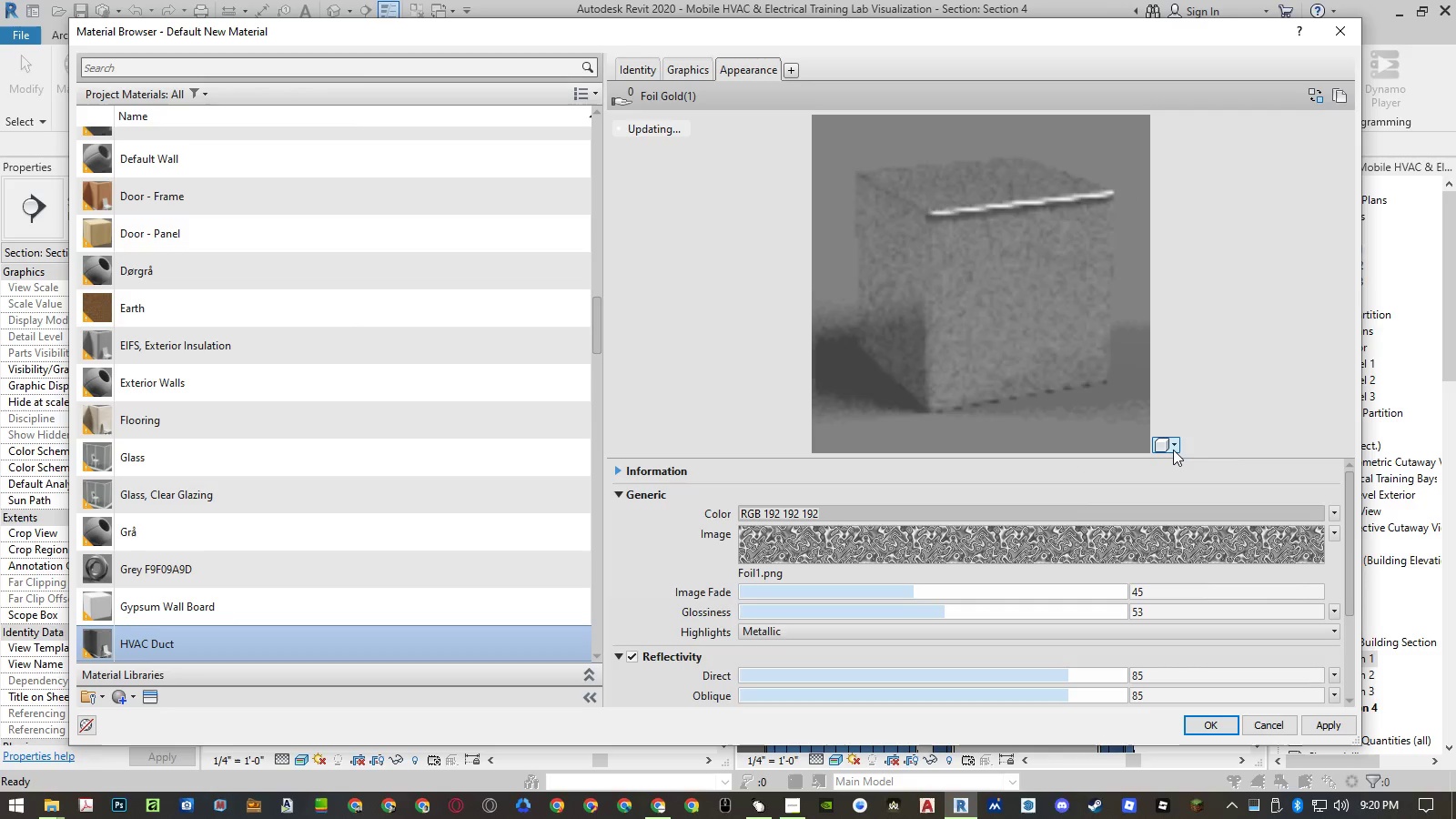 
left_click([1173, 450])
 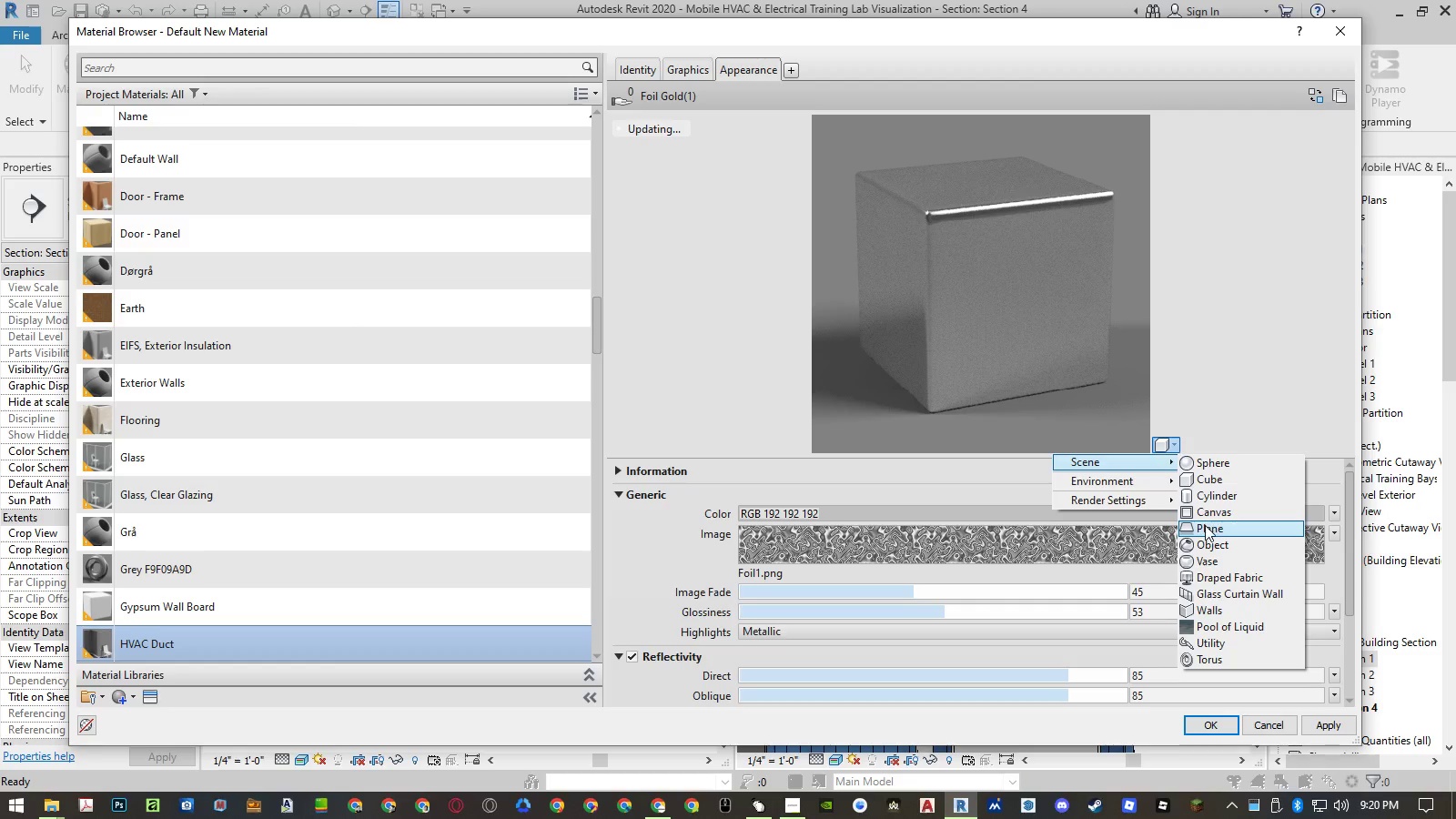 
left_click([1208, 497])
 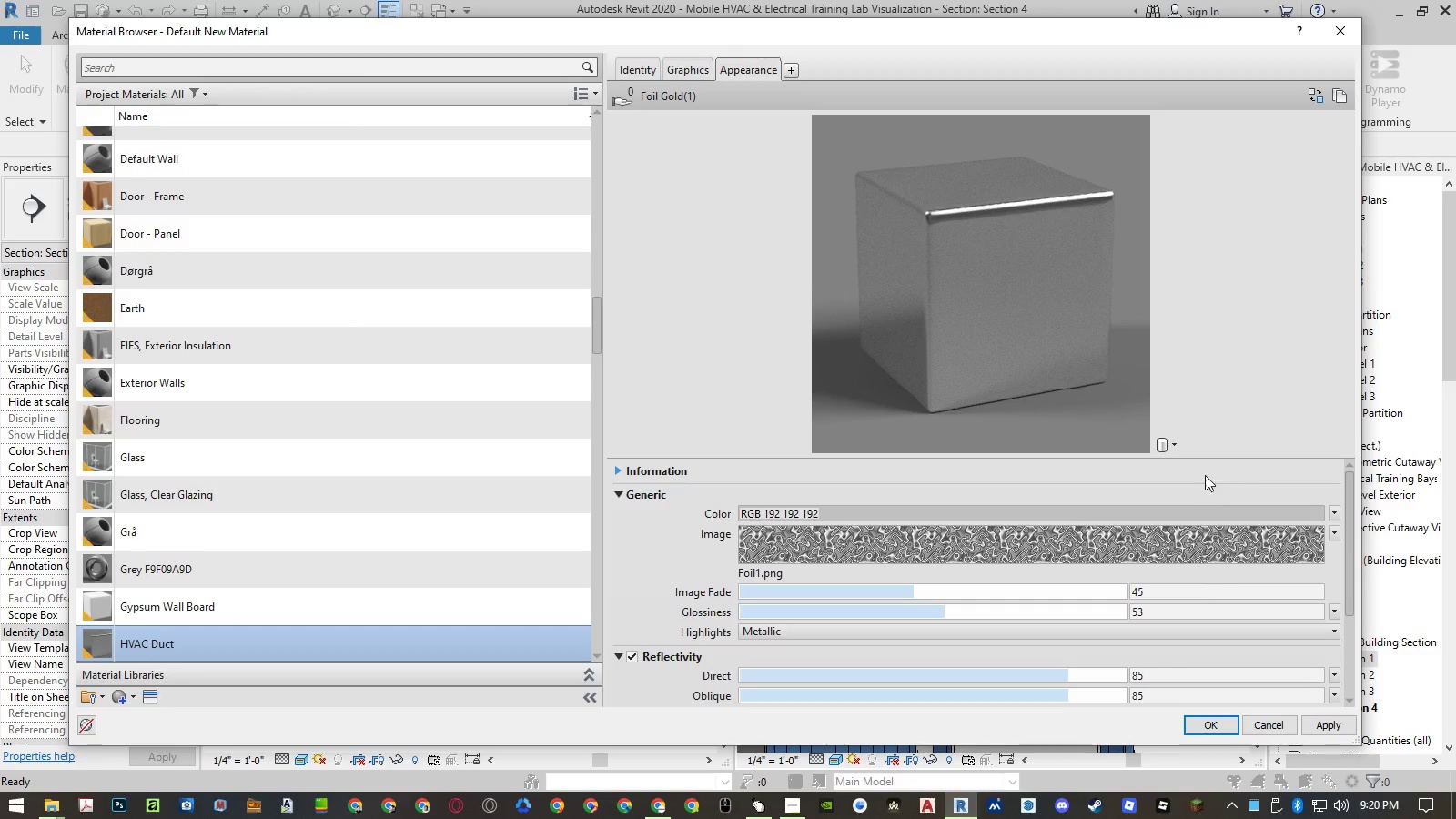 
mouse_move([1188, 403])
 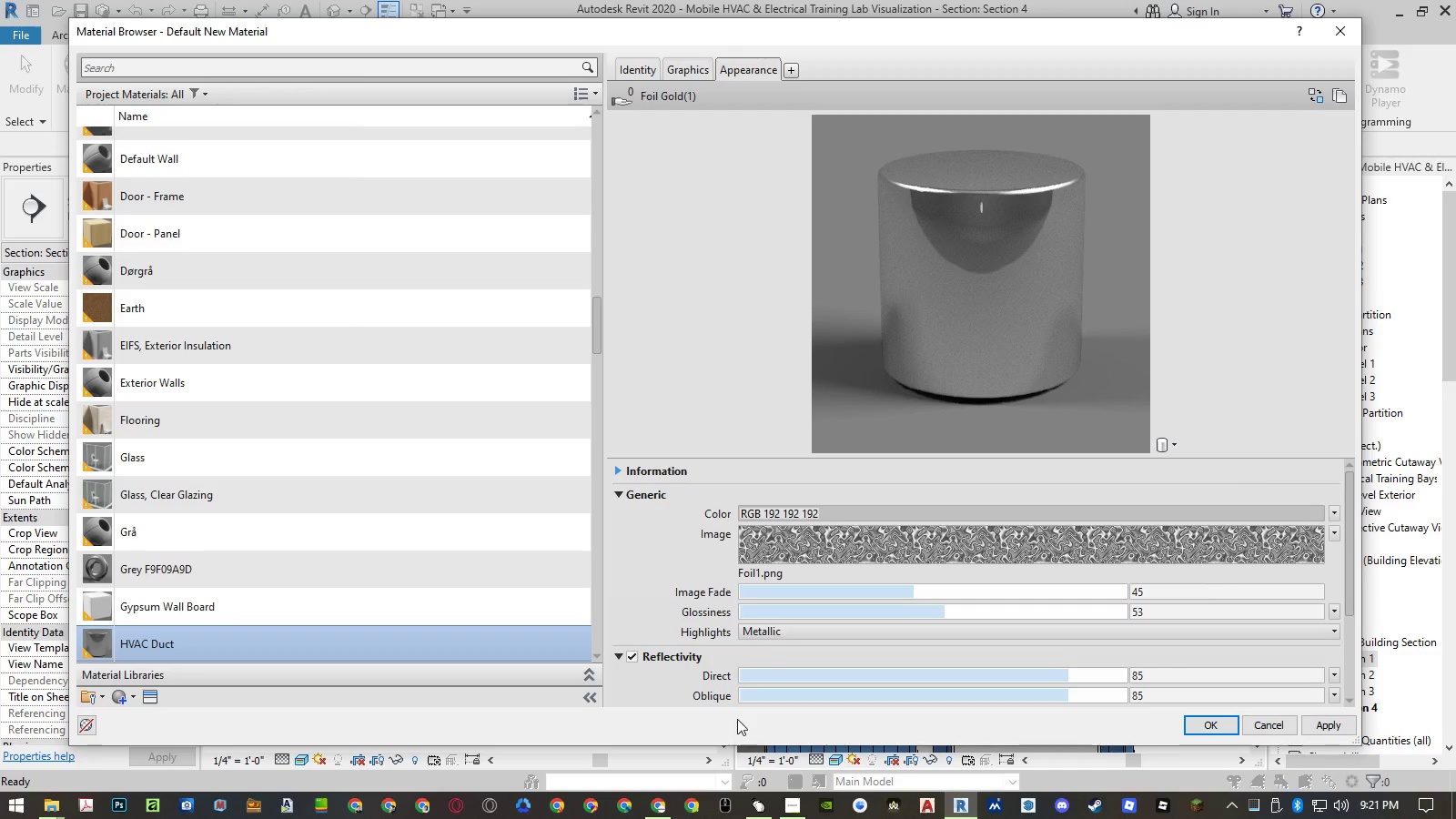 
left_click([660, 804])
 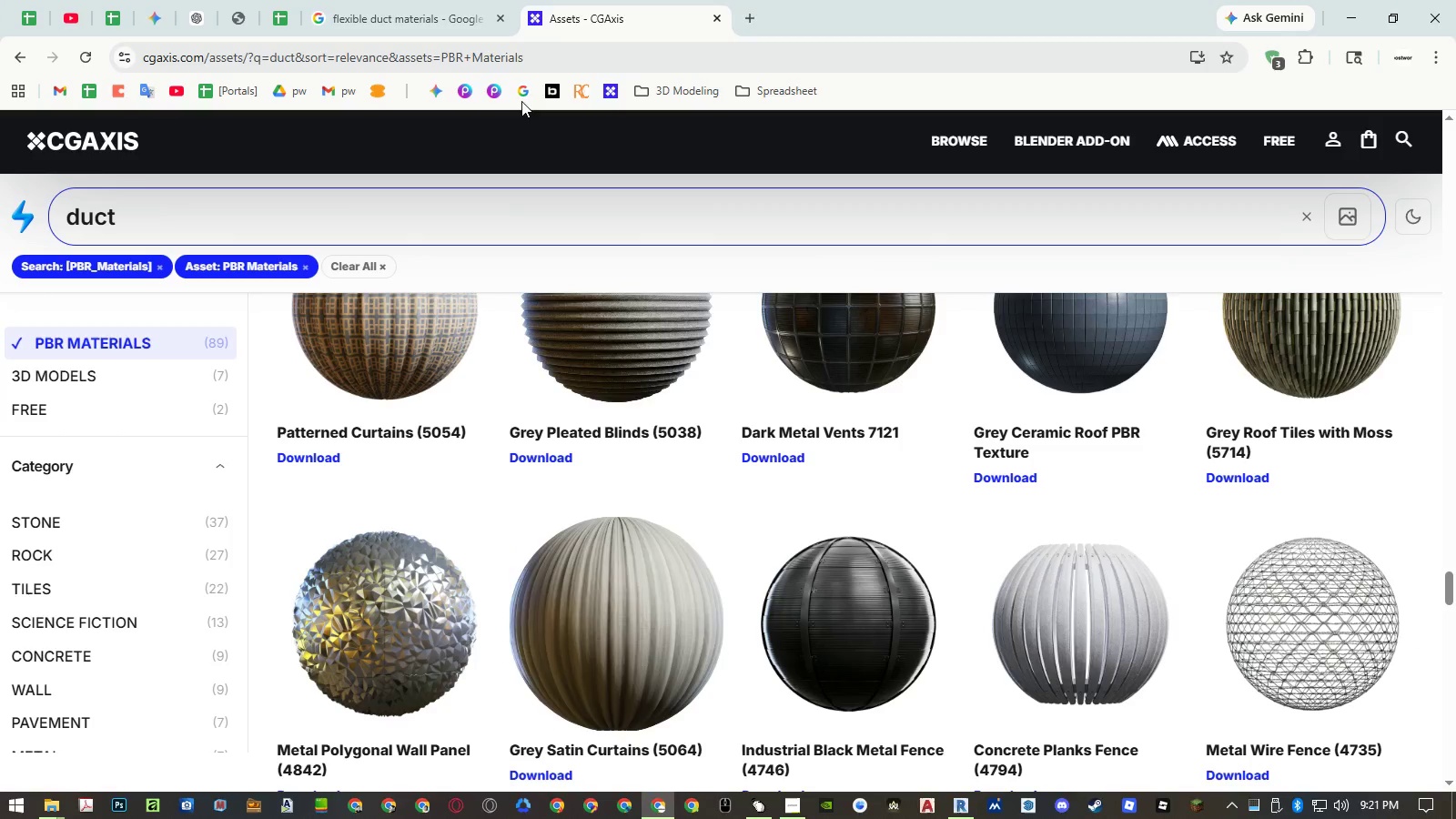 
left_click([403, 28])
 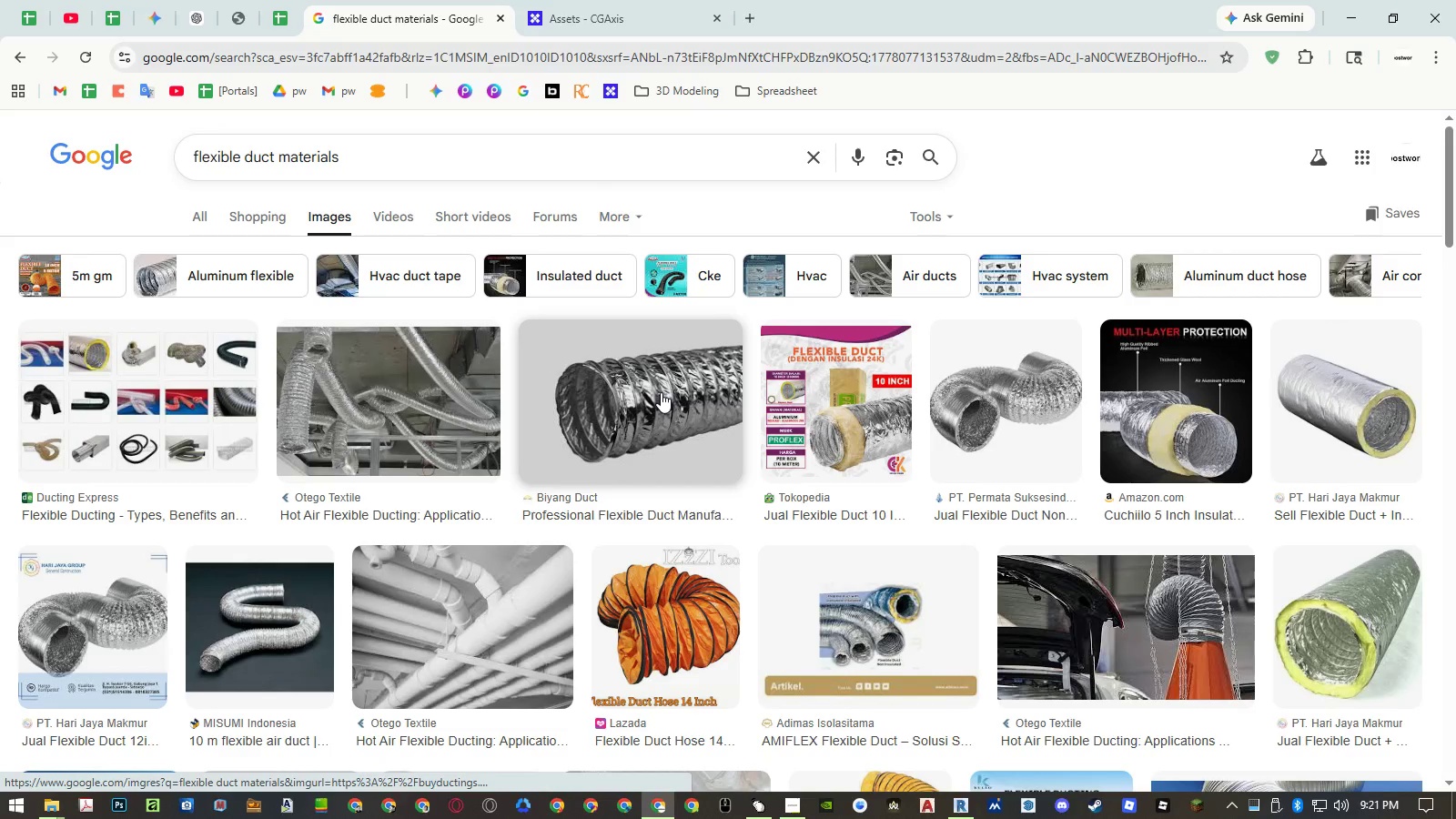 
wait(7.91)
 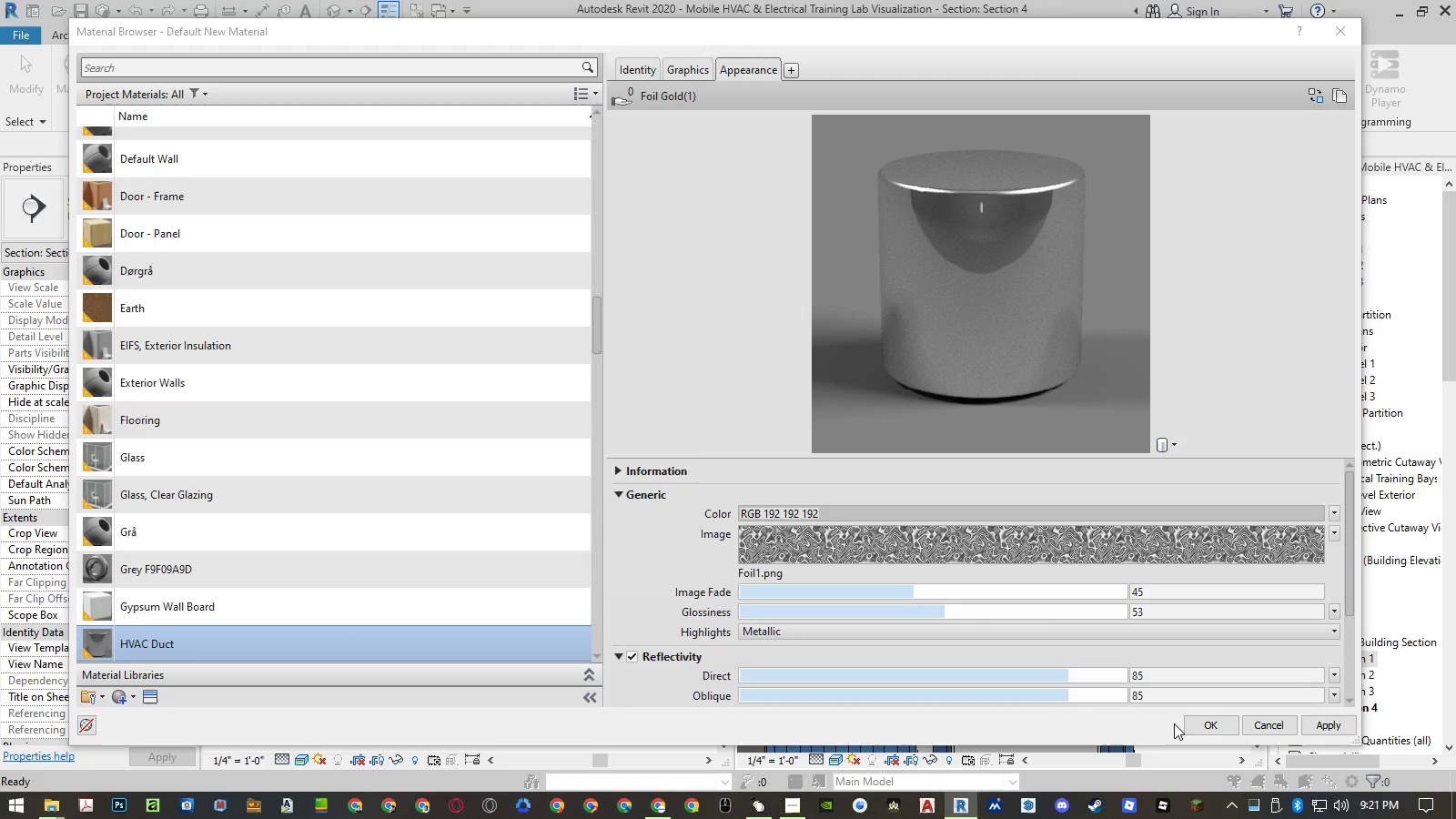 
left_click([1206, 729])
 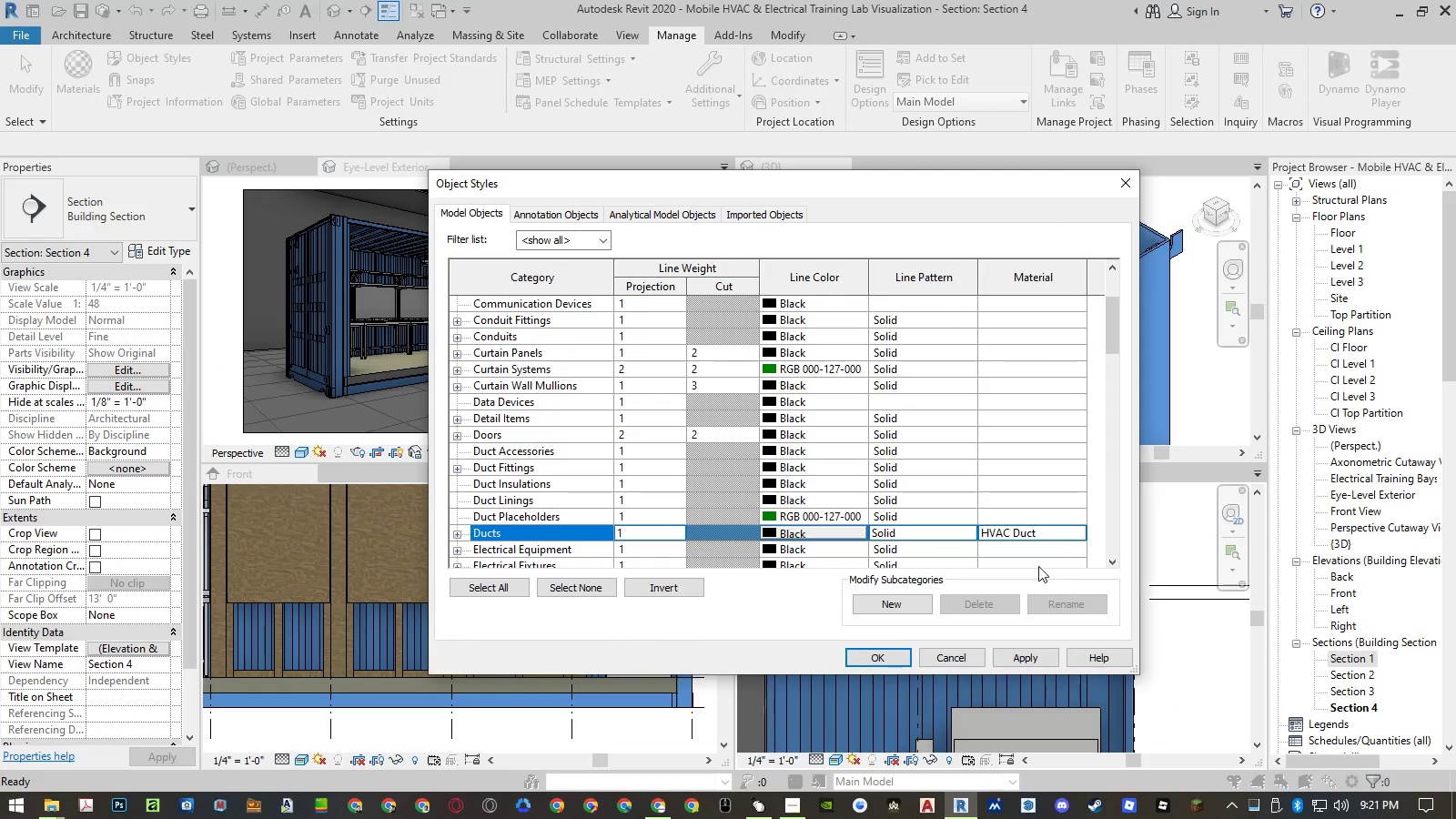 
left_click([1048, 531])
 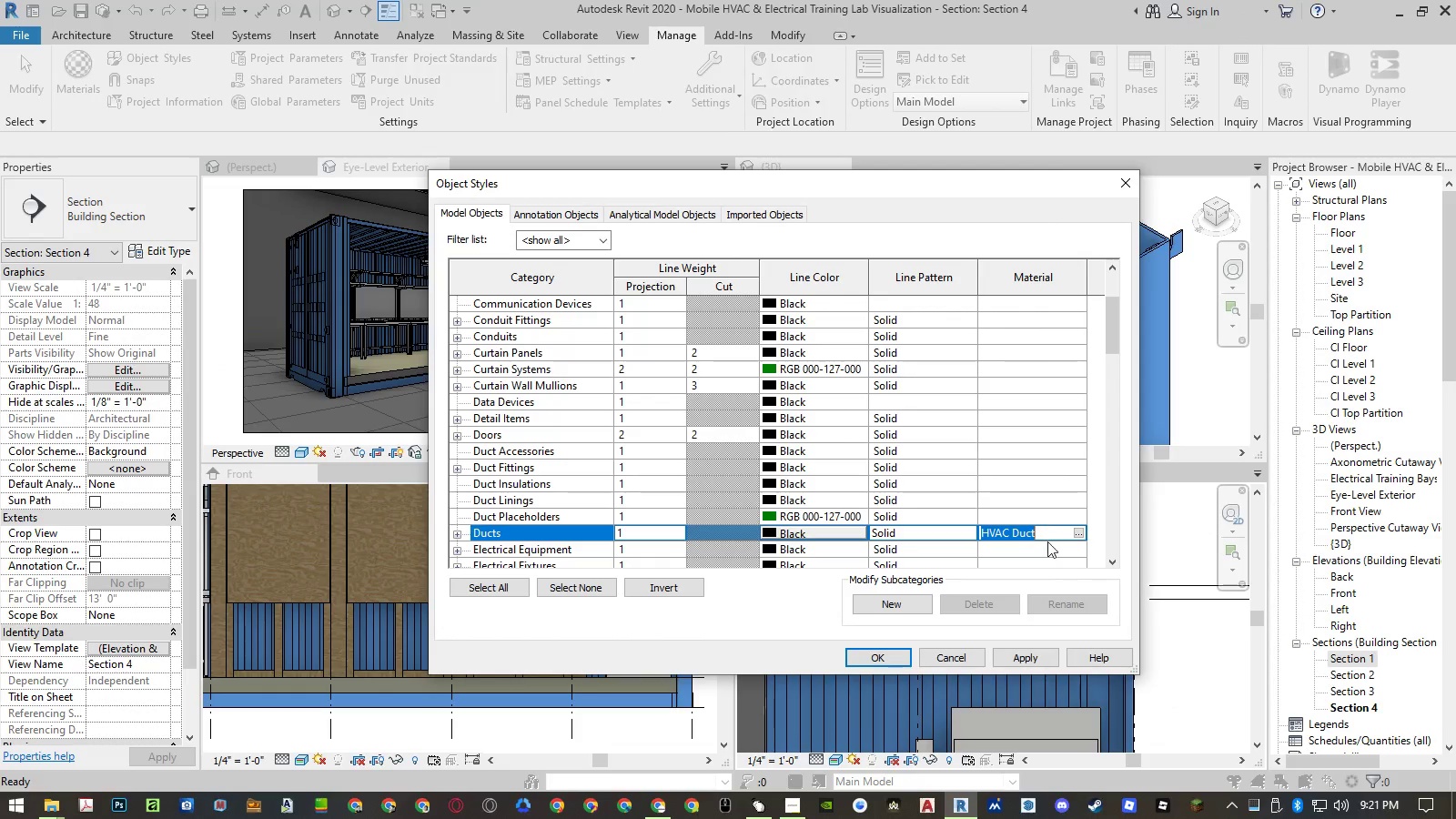 
key(Control+ControlLeft)
 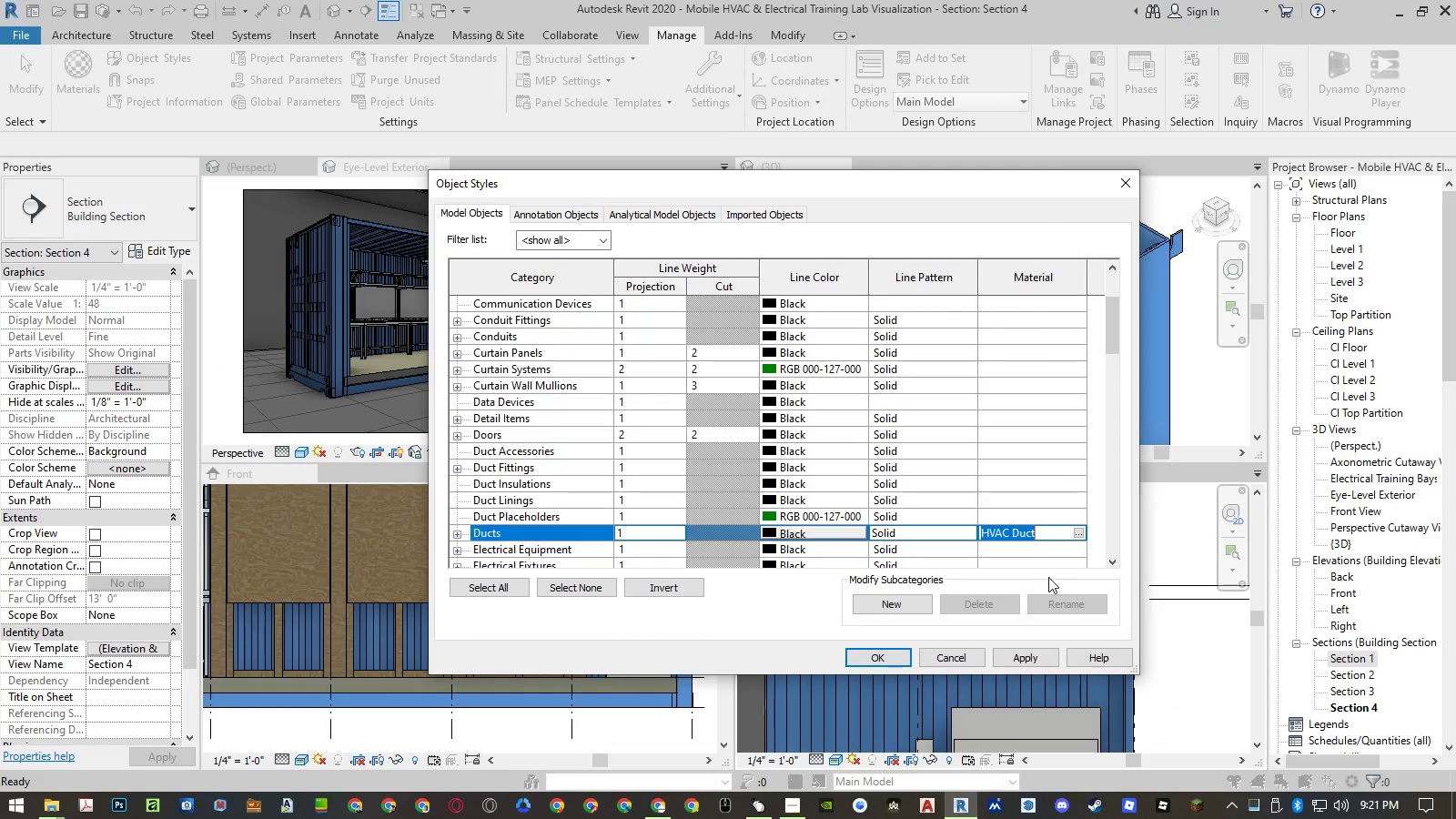 
key(Control+C)
 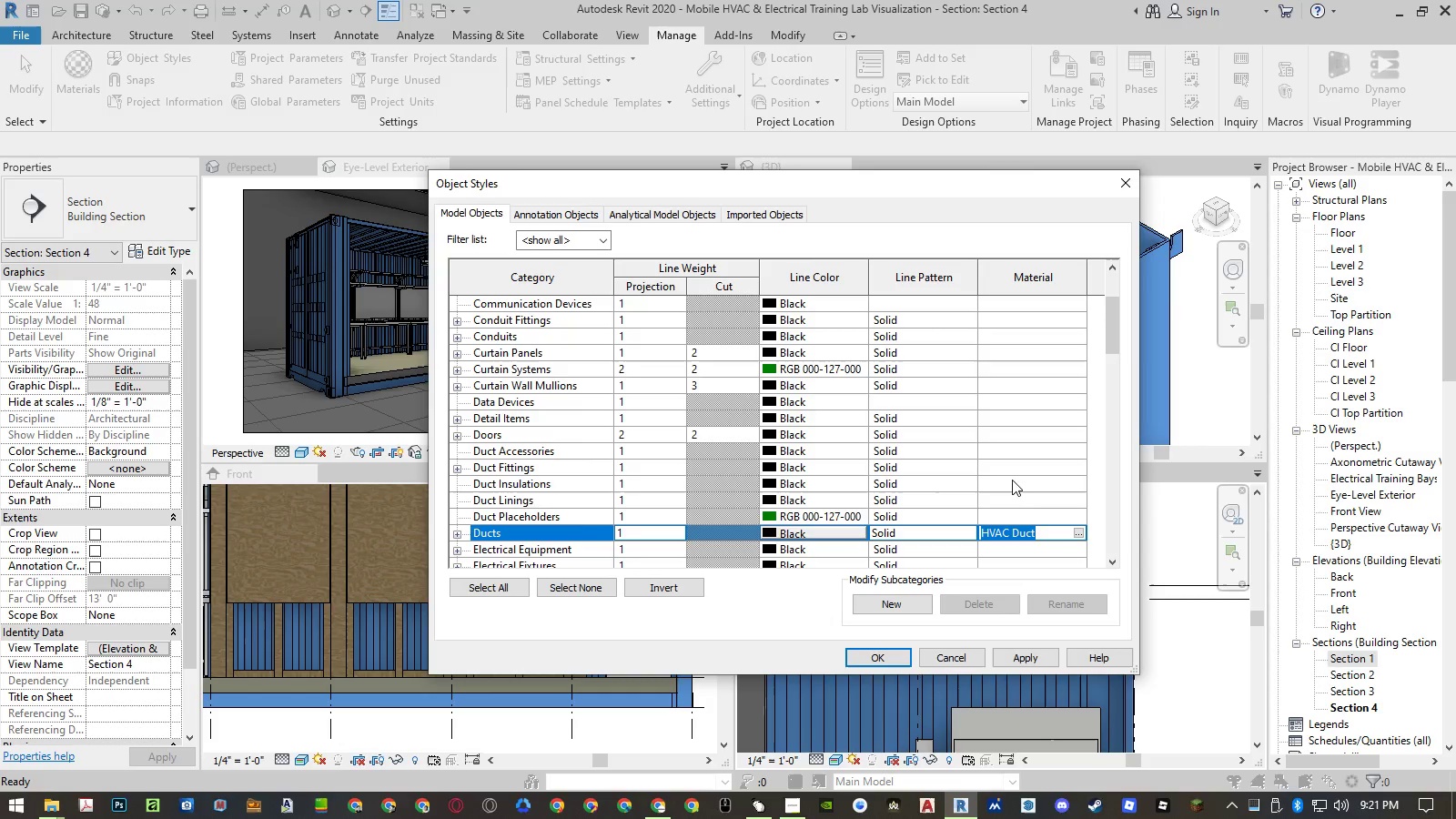 
left_click([1016, 468])
 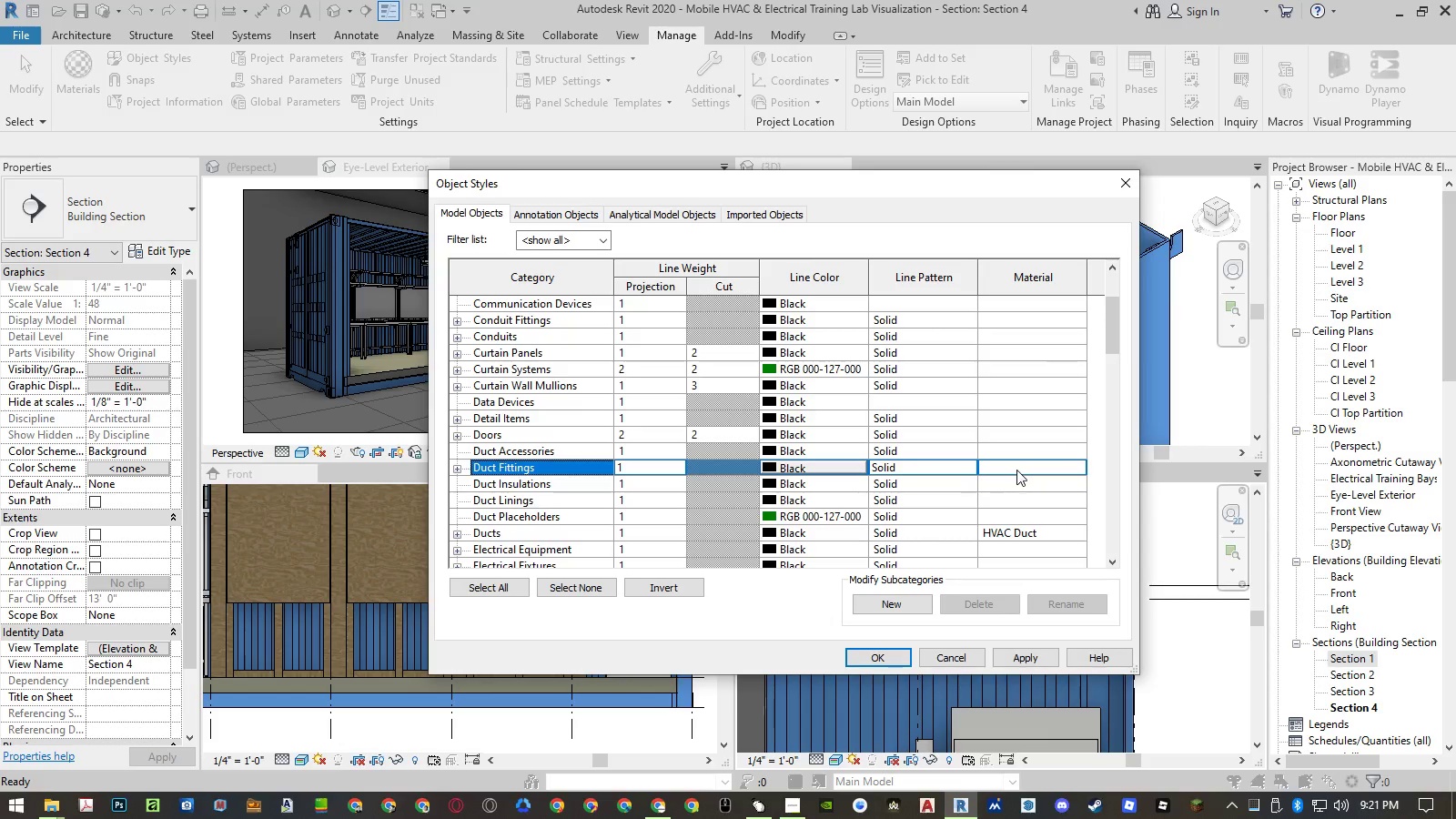 
key(Control+ControlLeft)
 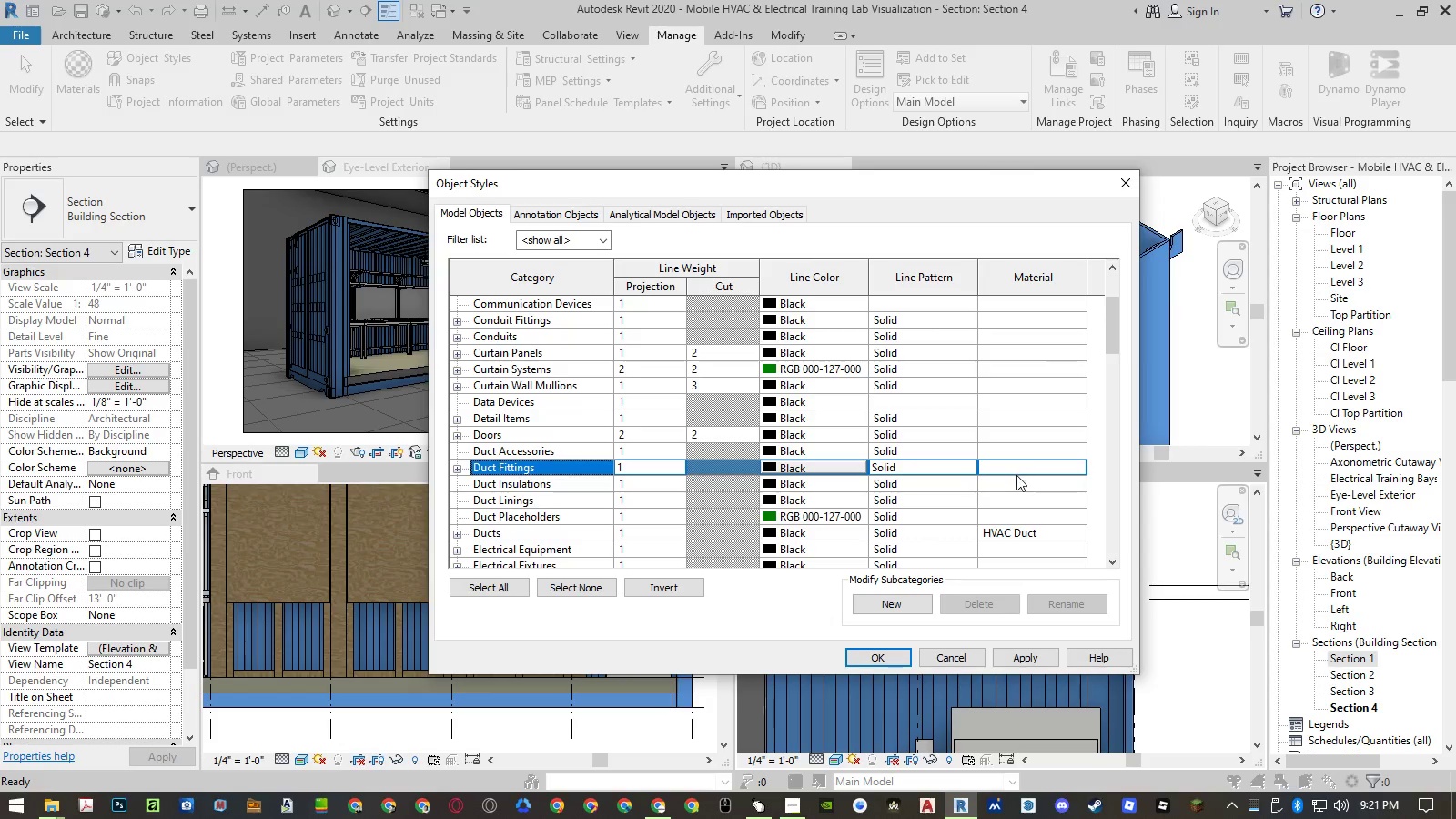 
key(Control+V)
 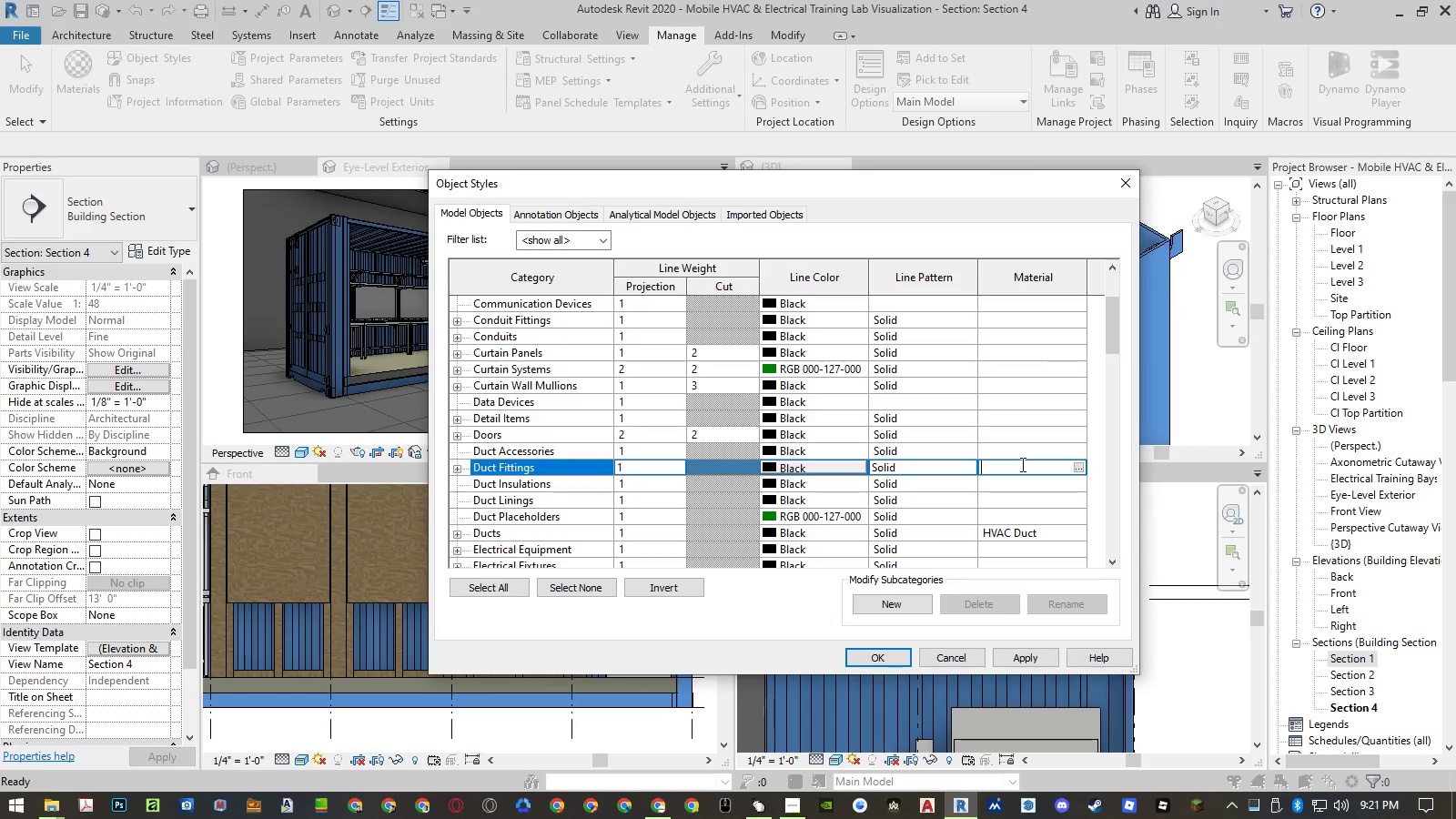 
key(Control+ControlLeft)
 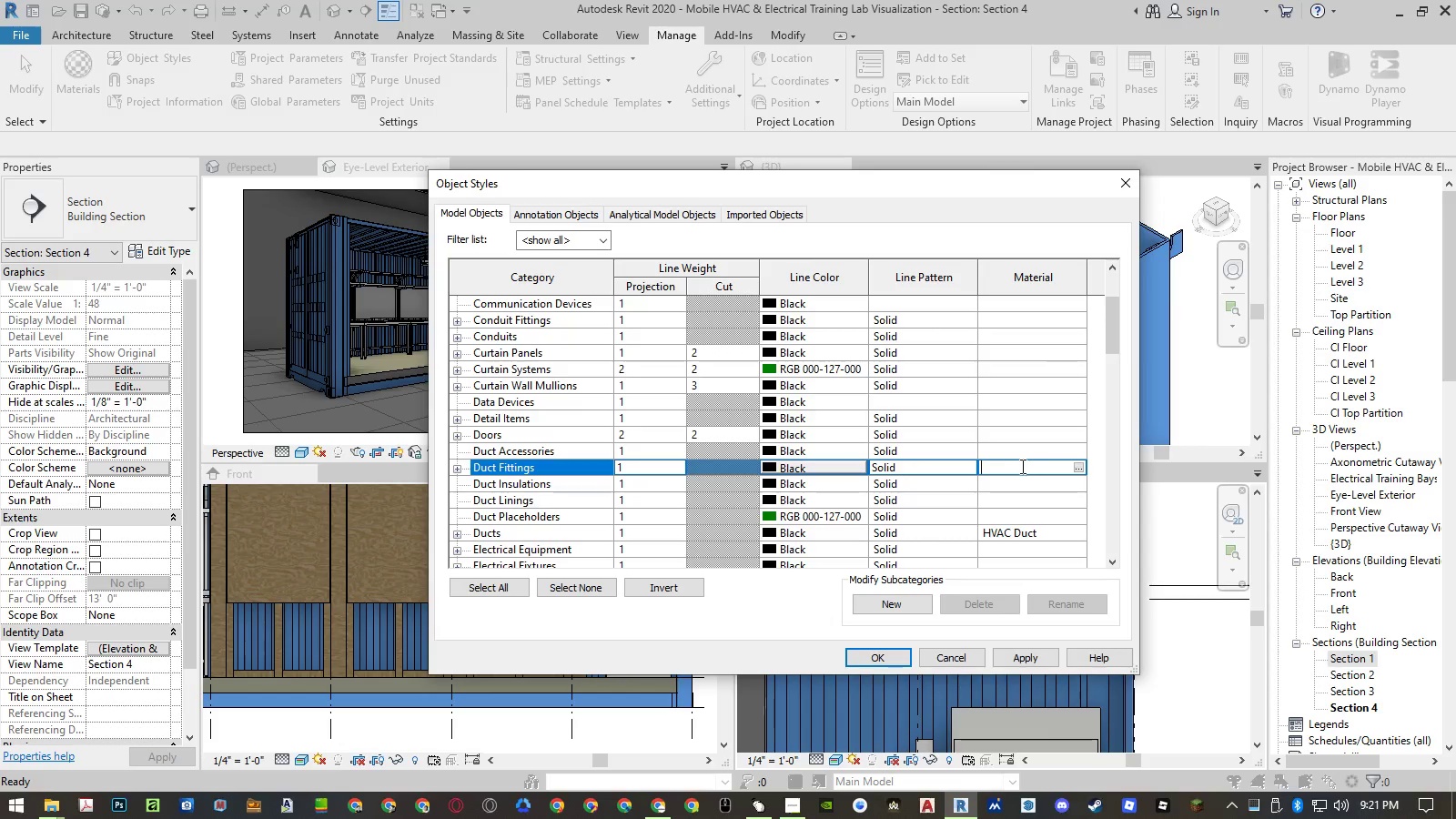 
key(Control+V)
 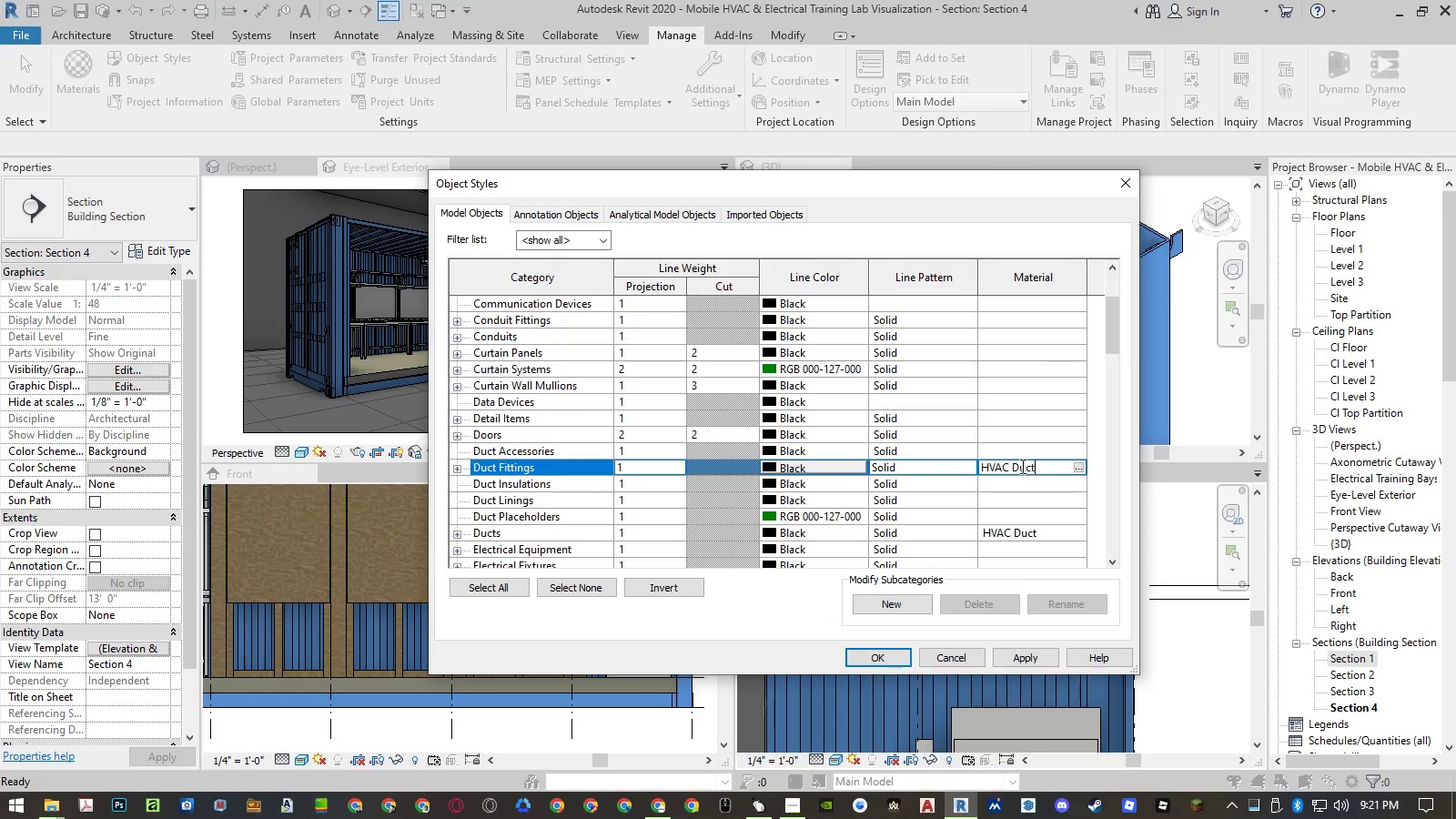 
key(Control+ControlLeft)
 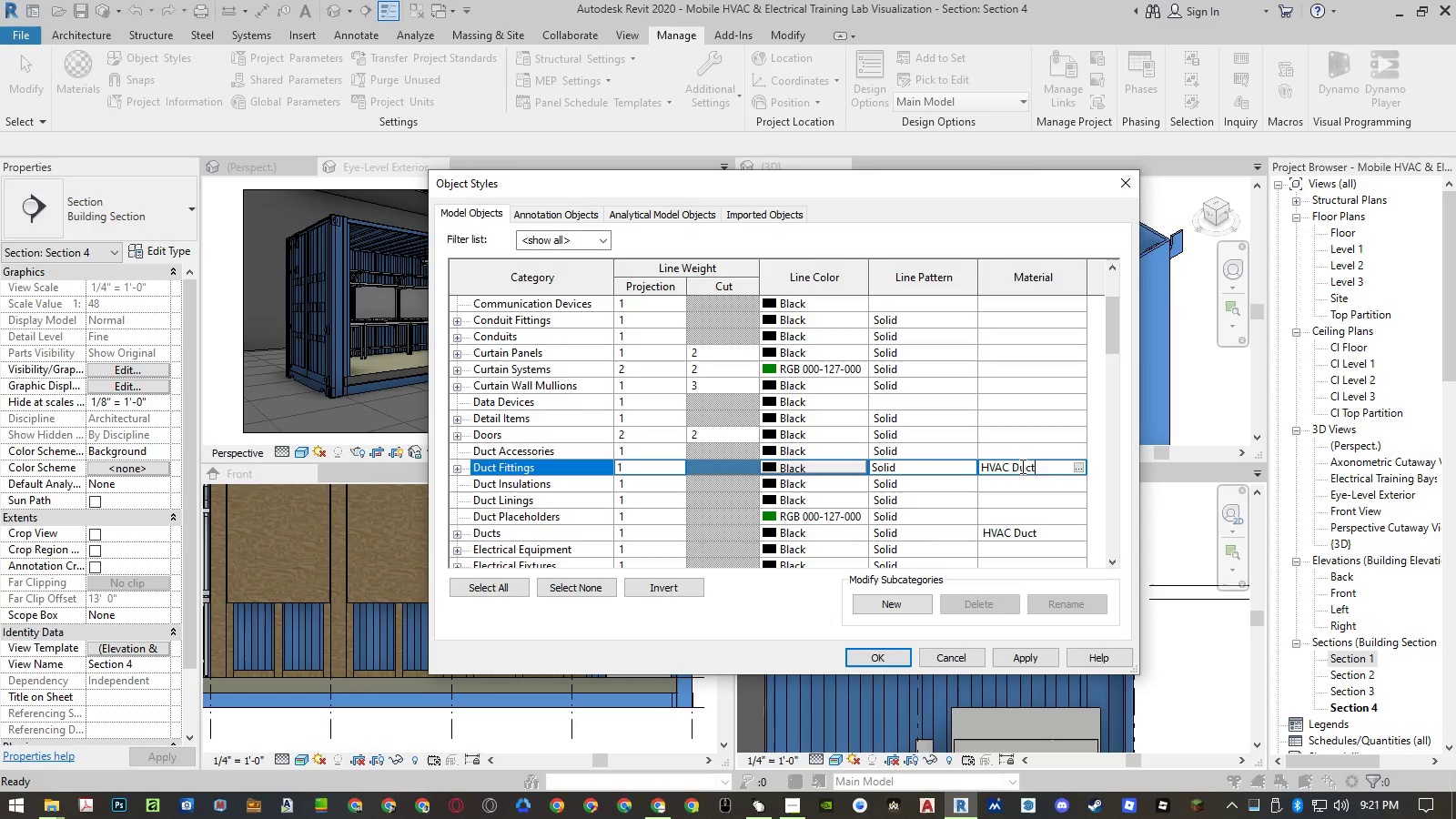 
key(Control+V)
 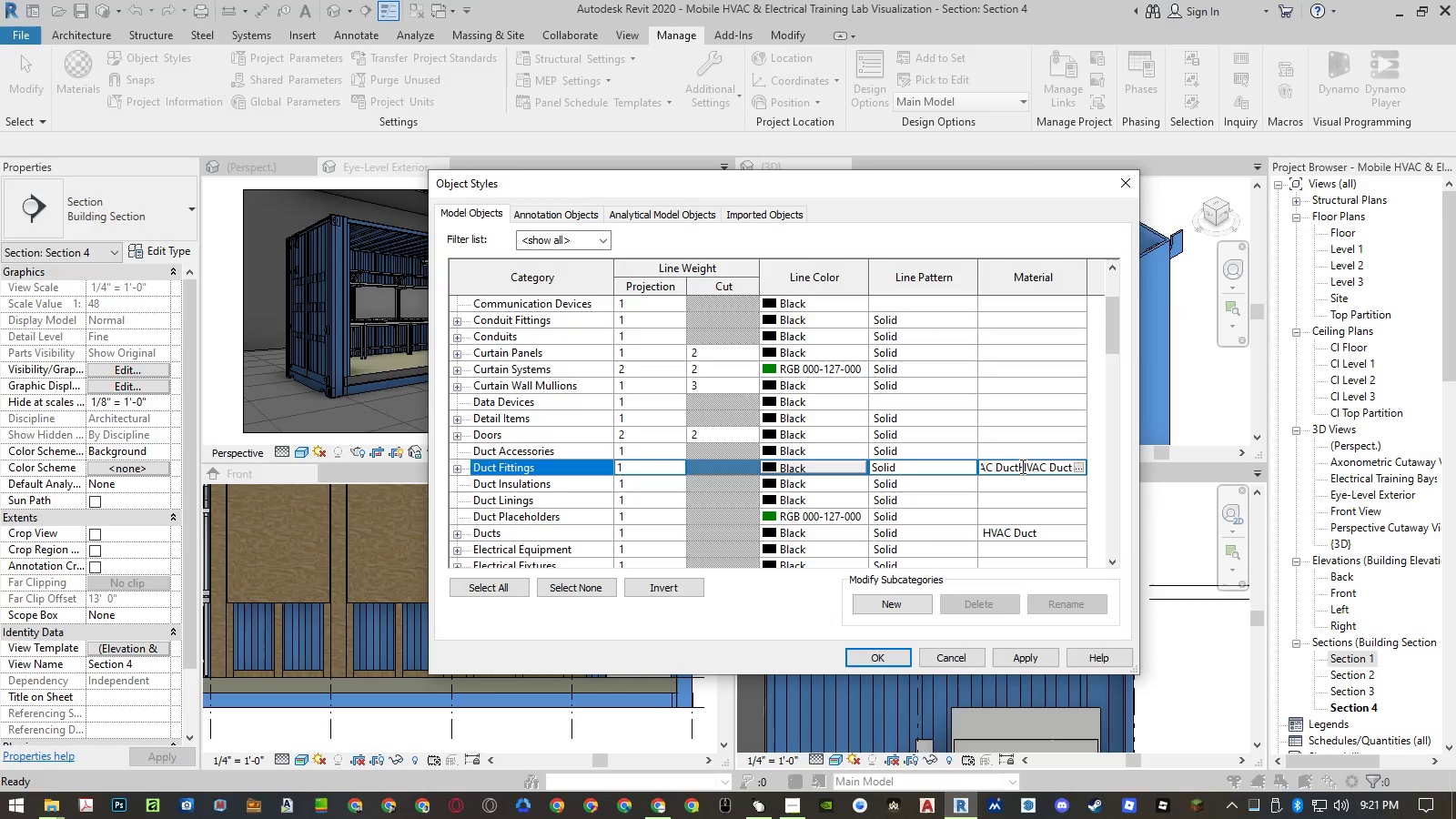 
key(Control+ControlLeft)
 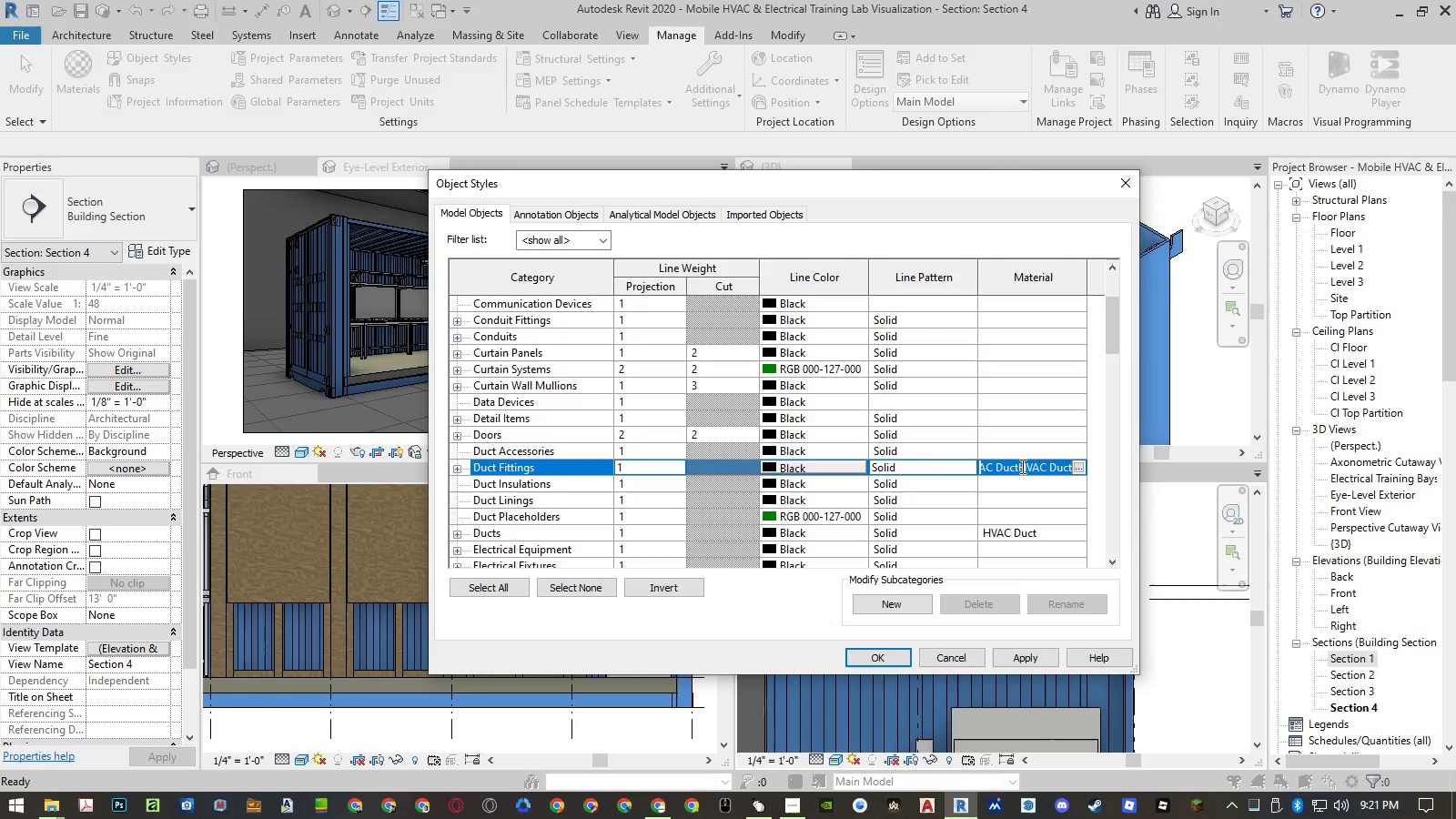 
key(Control+A)
 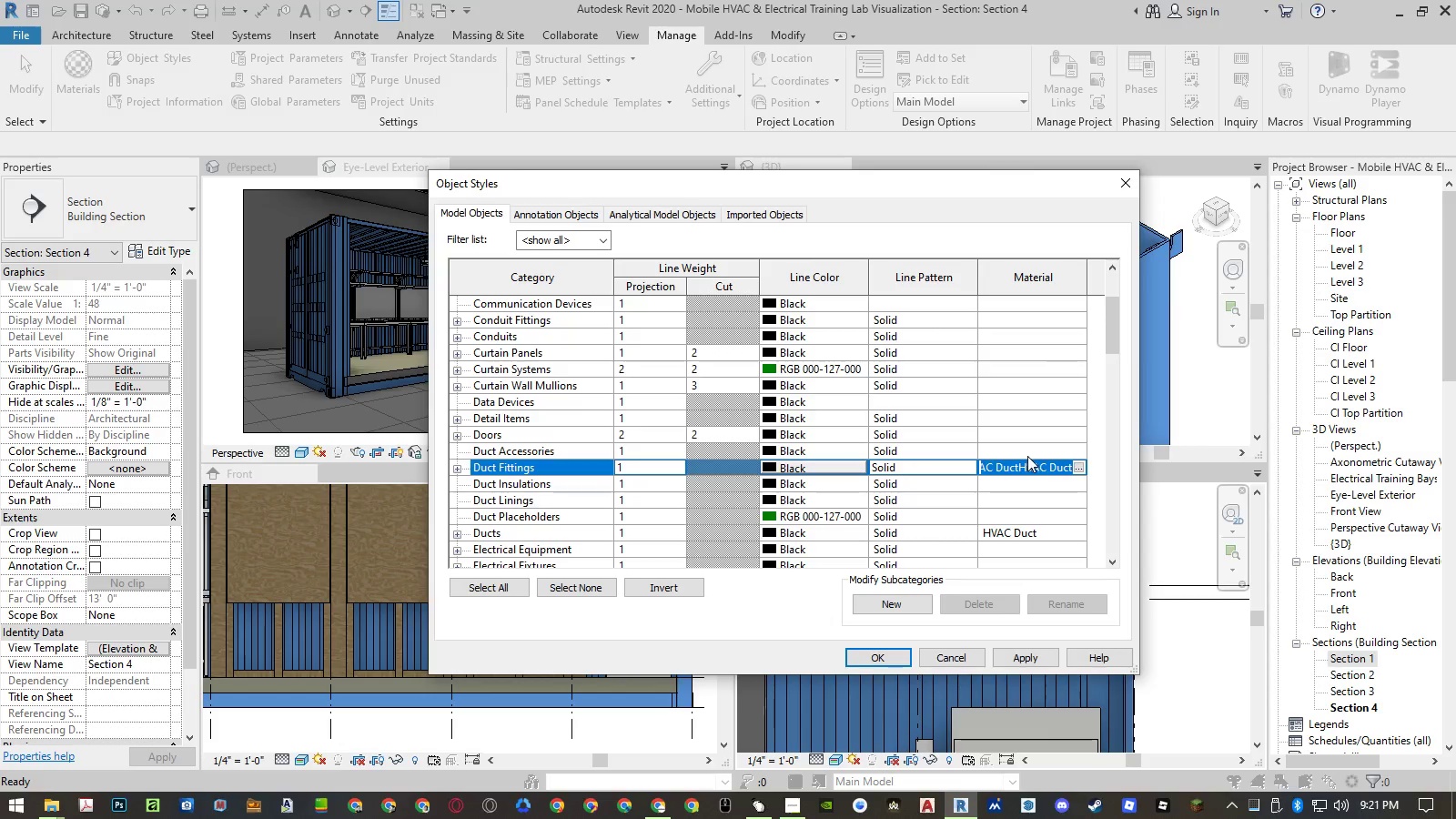 
key(Control+ControlLeft)
 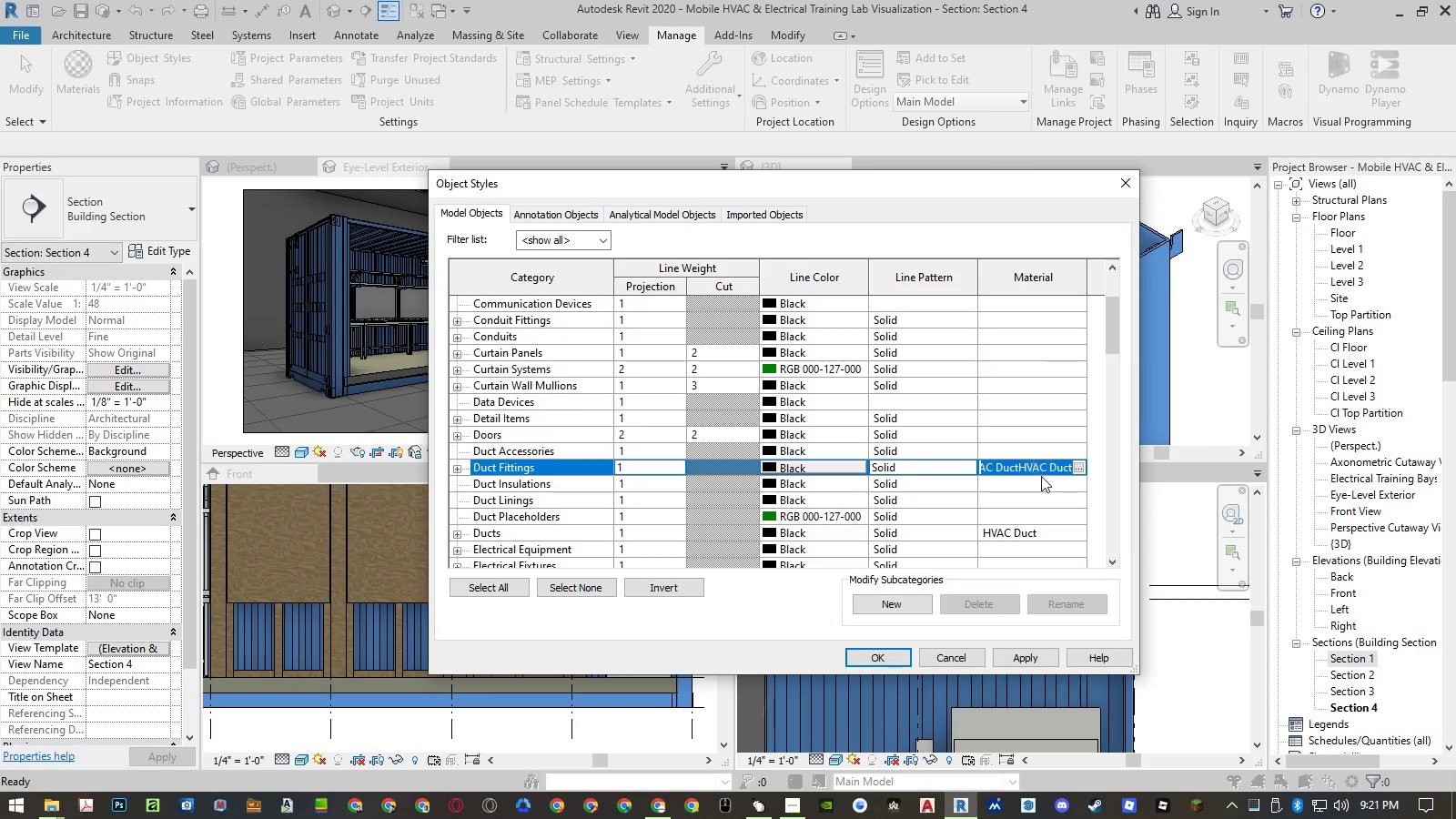 
key(Control+V)
 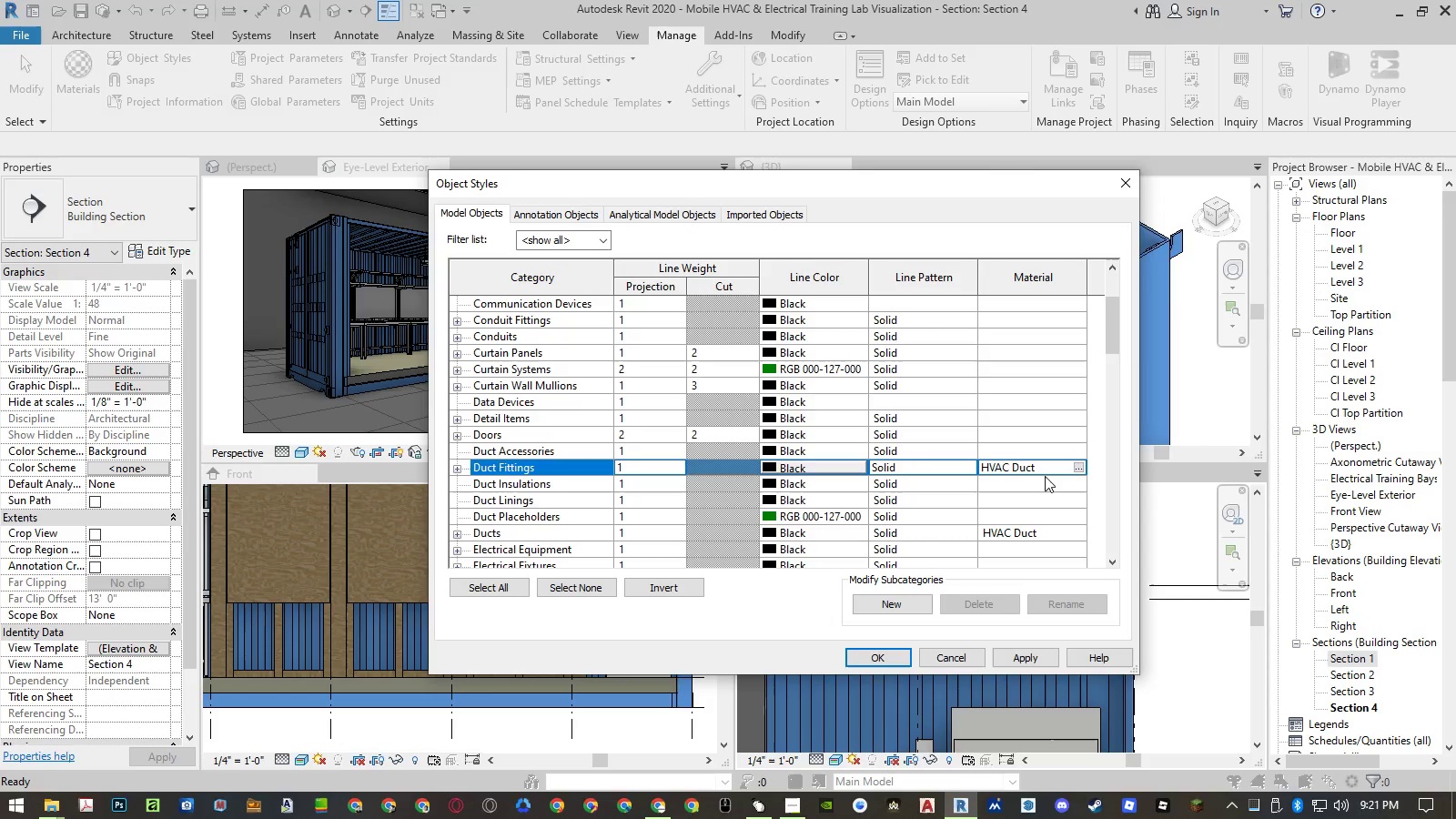 
key(Enter)
 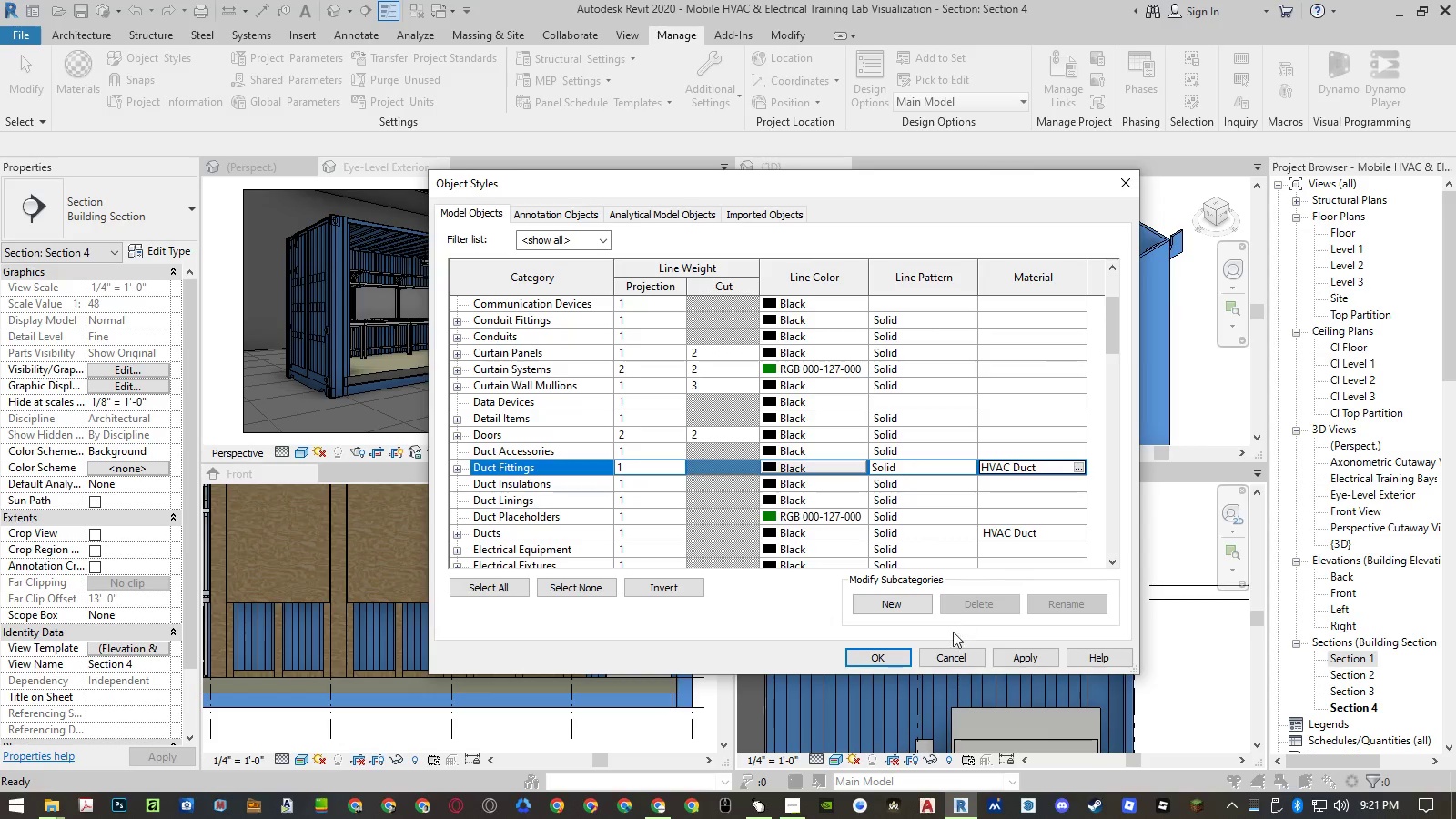 
left_click([895, 652])
 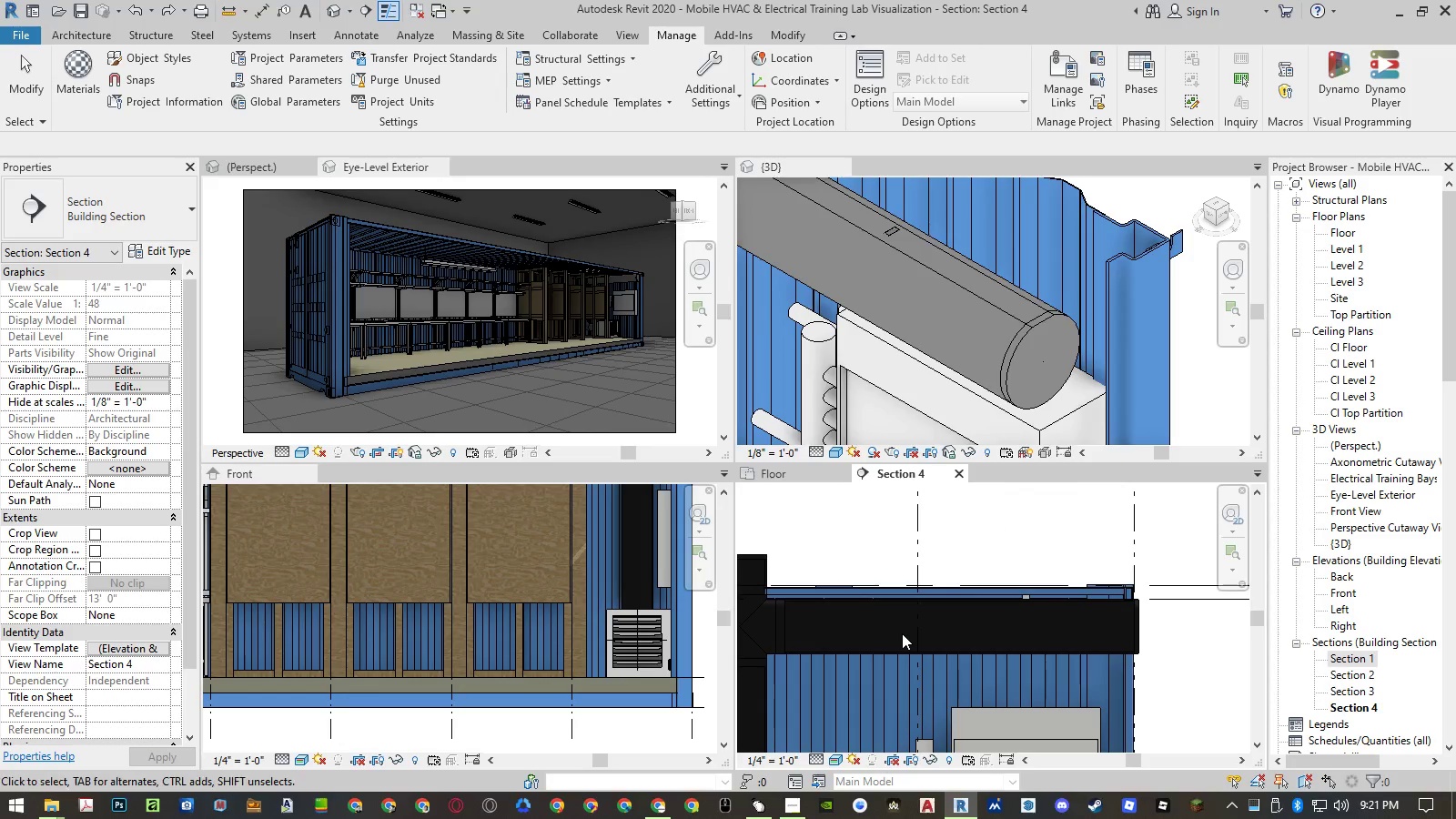 
scroll: coordinate [562, 624], scroll_direction: down, amount: 8.0
 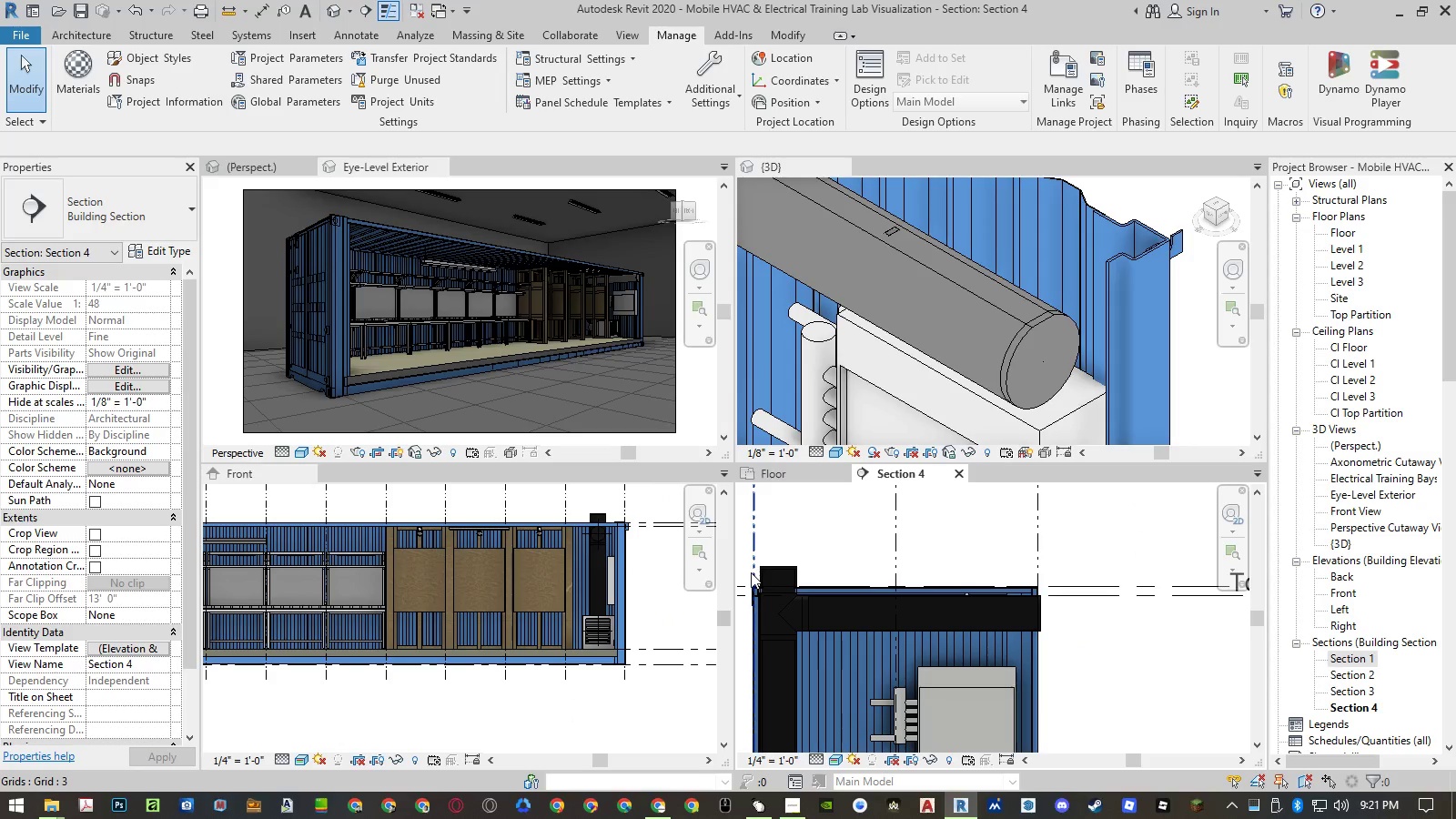 
scroll: coordinate [1034, 635], scroll_direction: none, amount: 0.0
 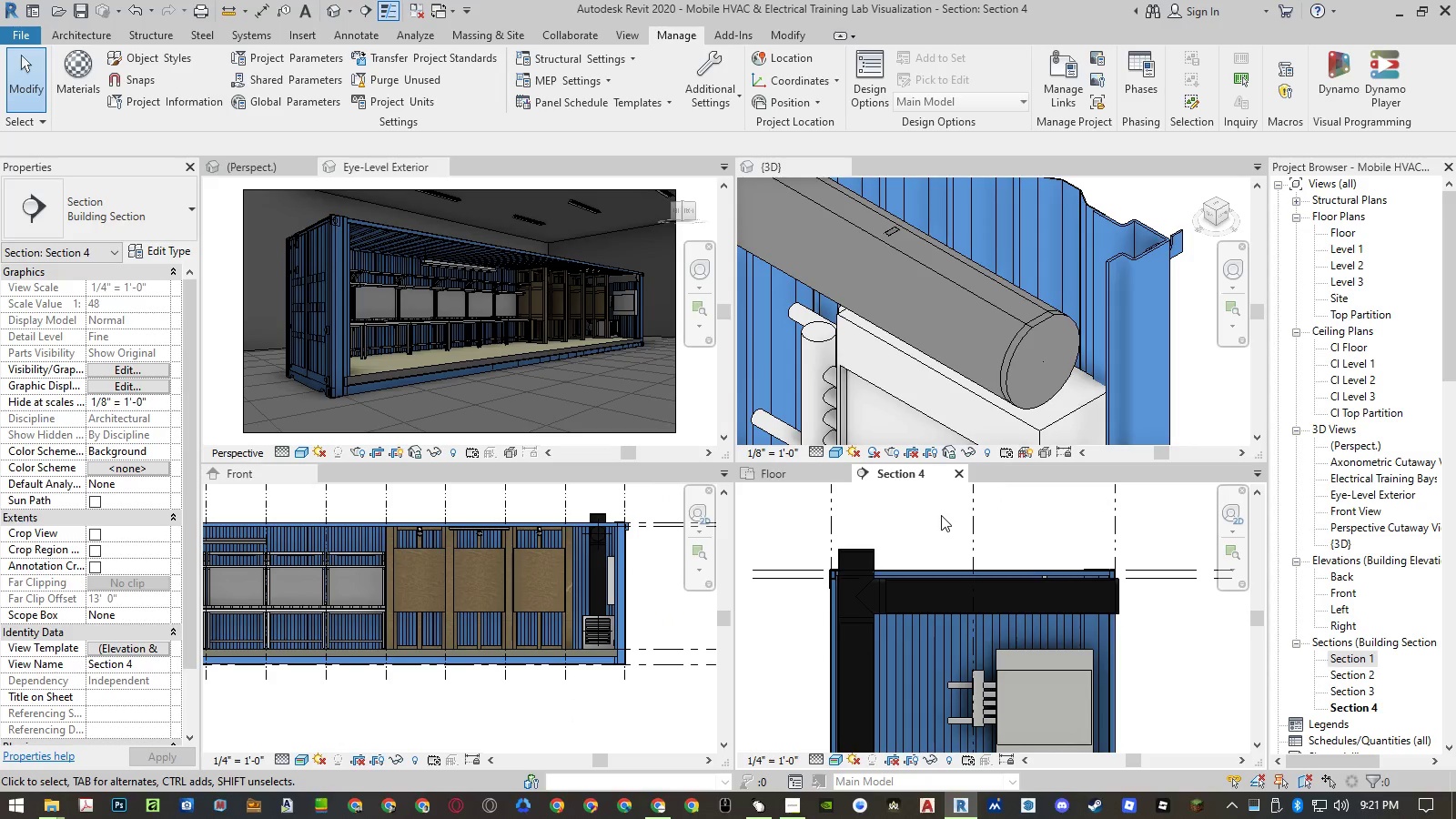 
left_click([941, 515])
 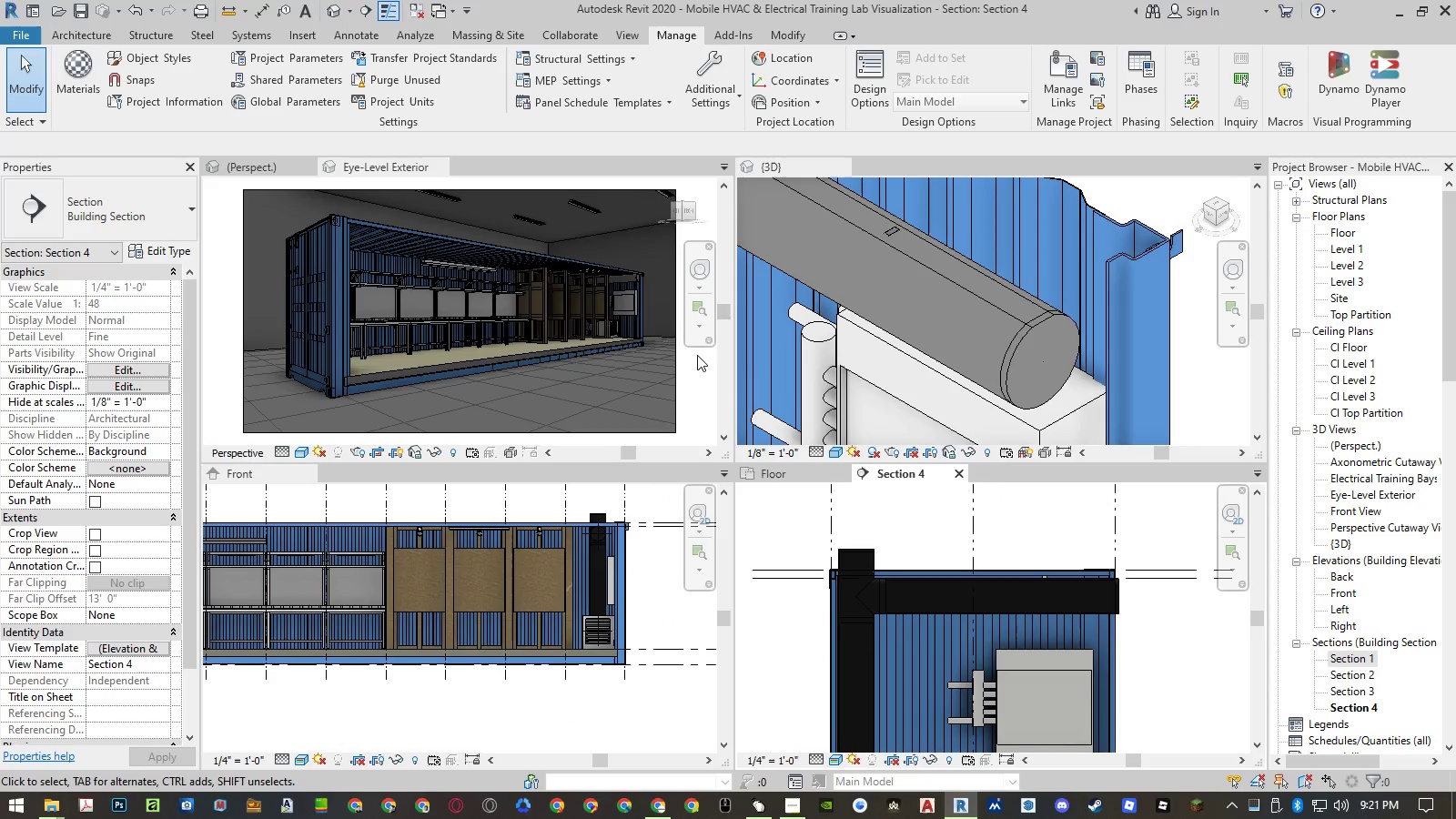 
left_click([690, 367])
 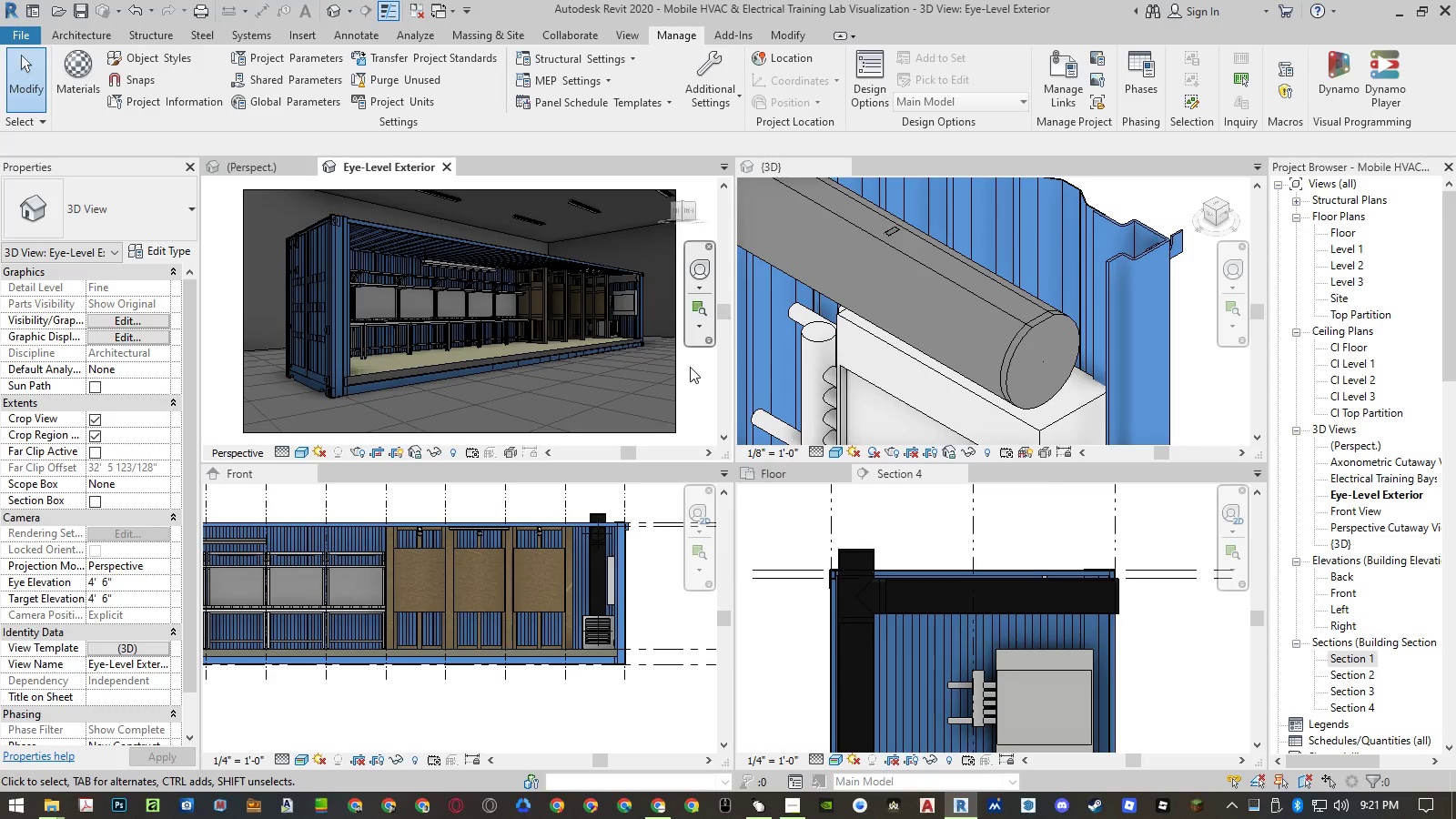 
right_click([690, 367])
 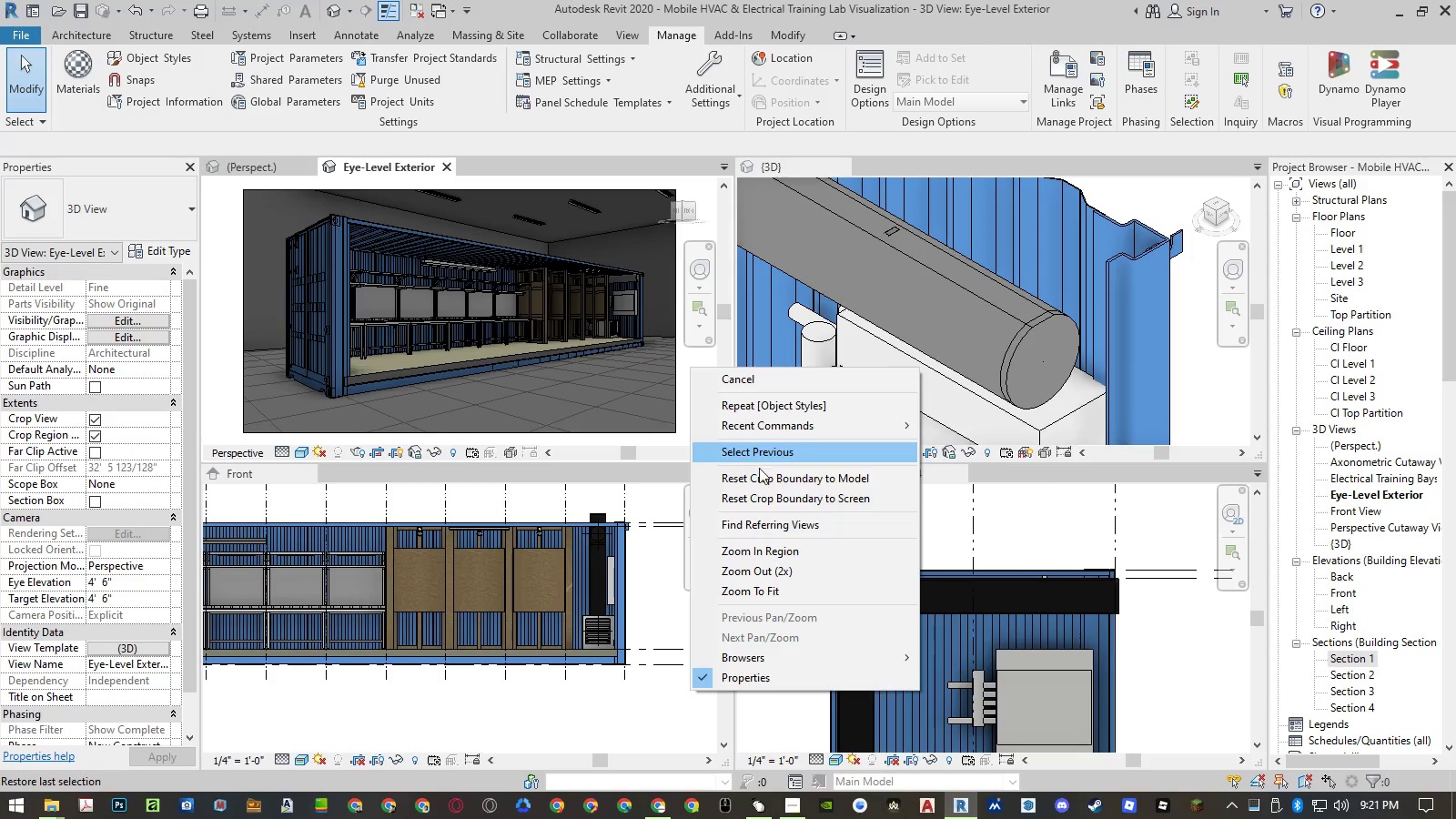 
left_click([762, 552])
 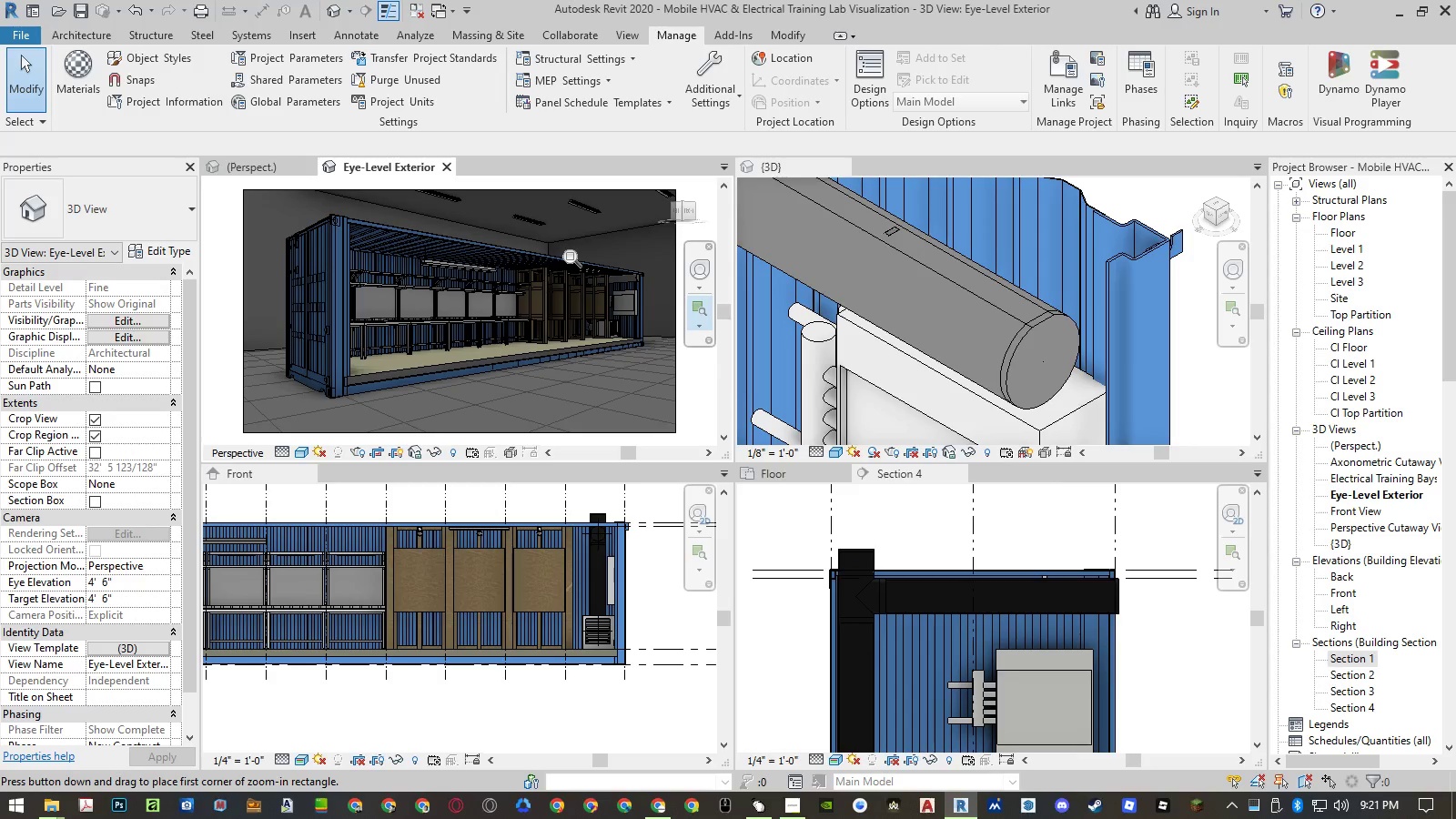 
left_click_drag(start_coordinate=[561, 241], to_coordinate=[650, 330])
 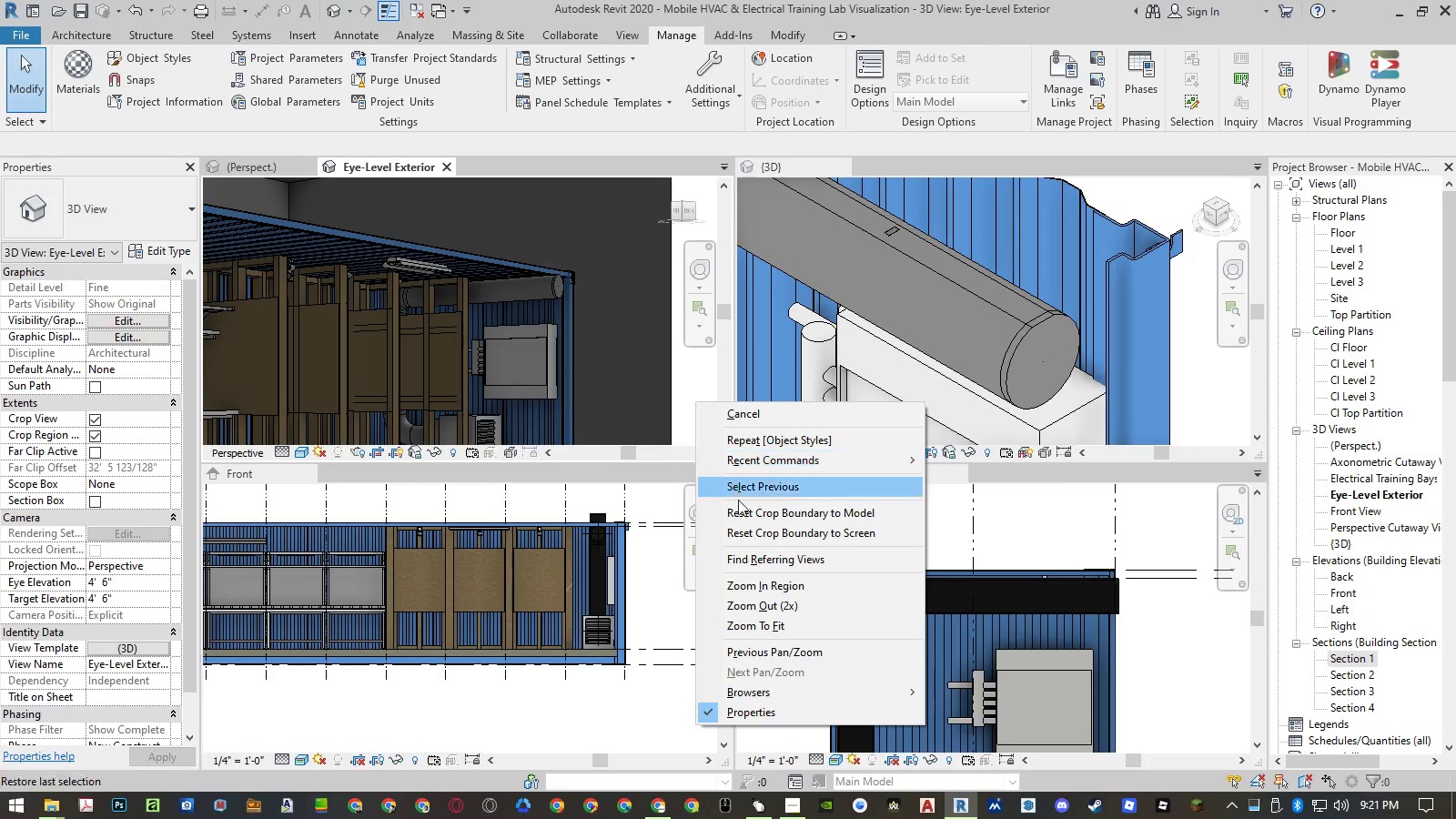 
left_click([748, 581])
 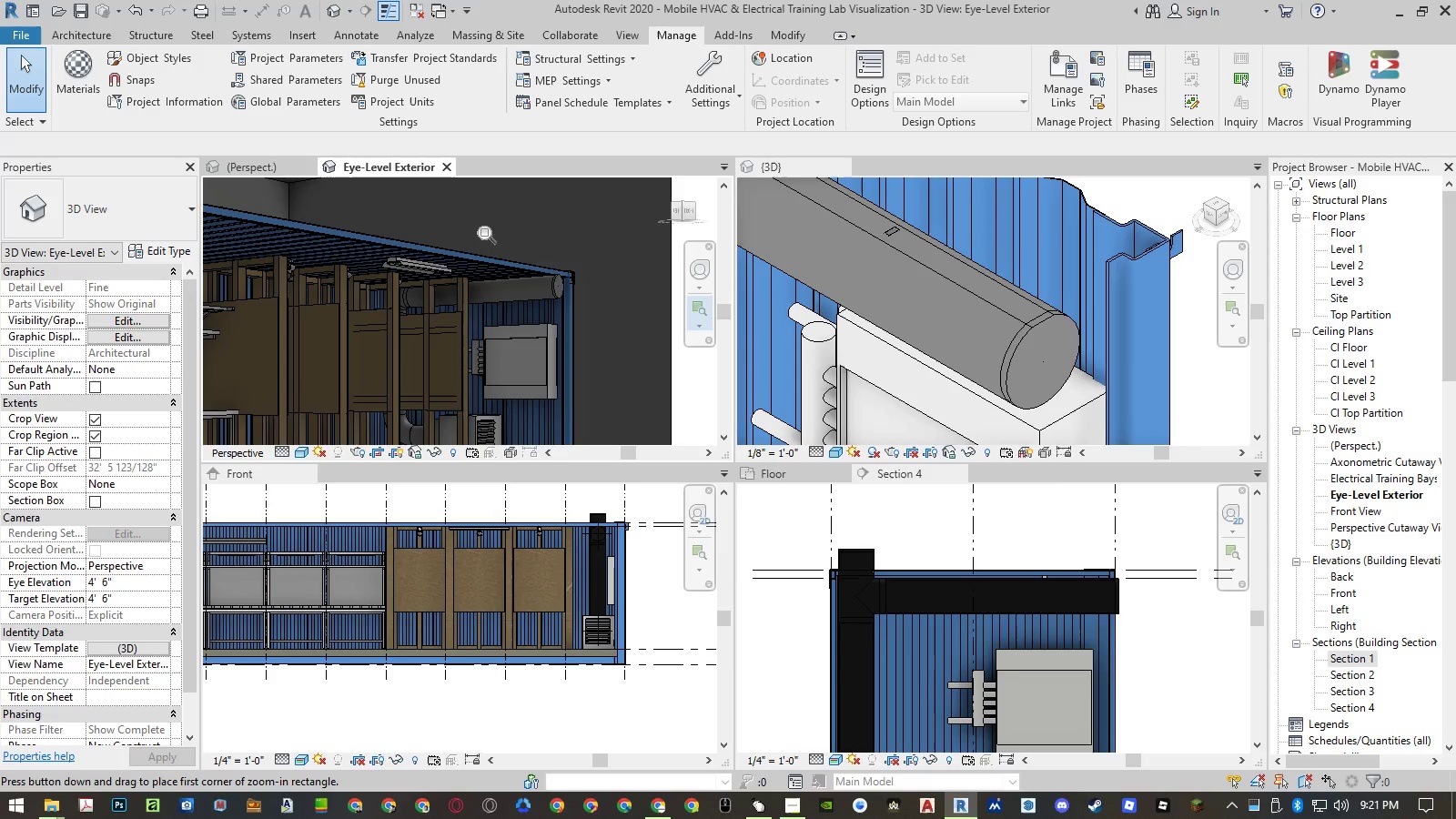 
wait(7.23)
 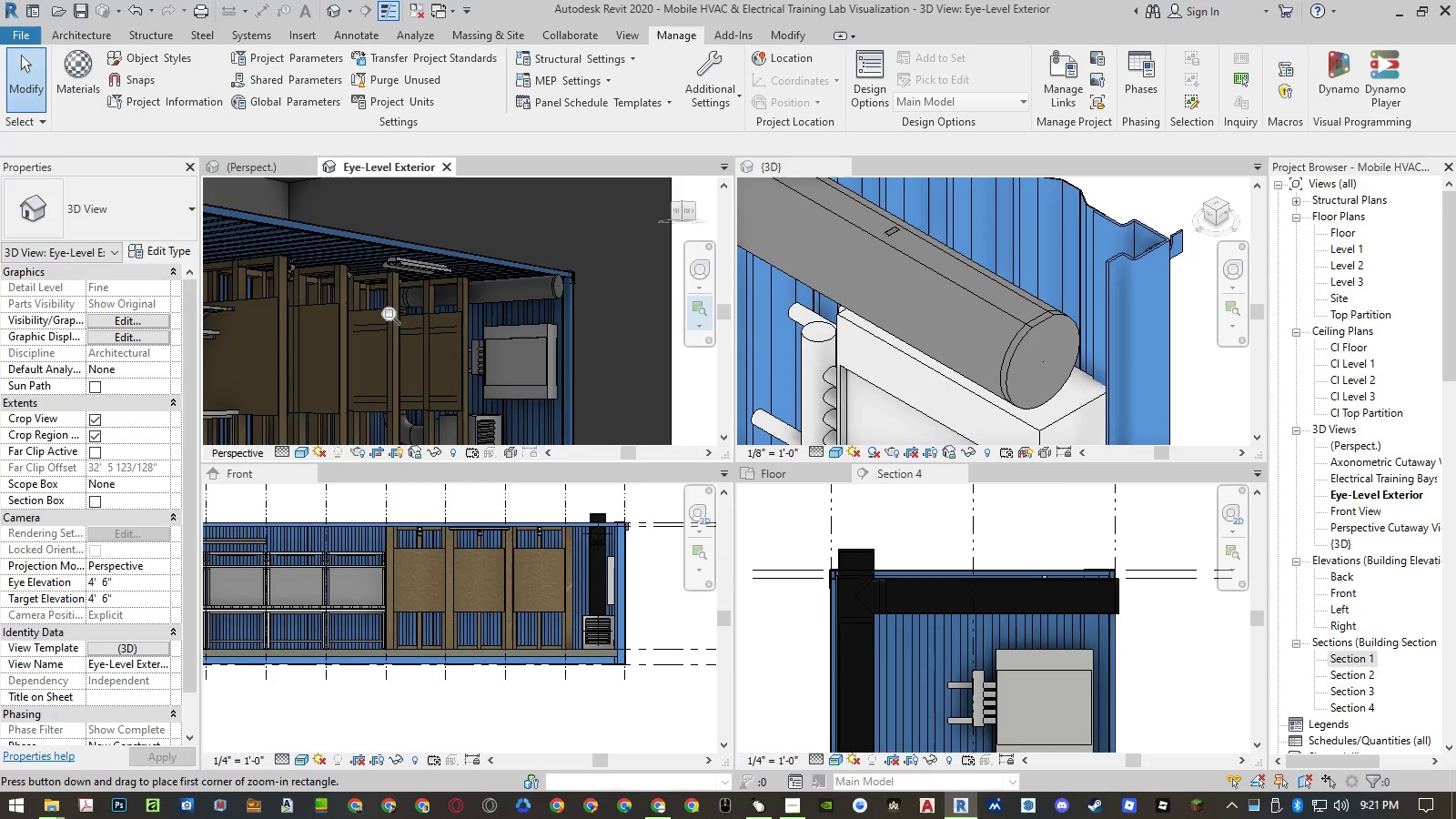 
left_click_drag(start_coordinate=[359, 242], to_coordinate=[581, 345])
 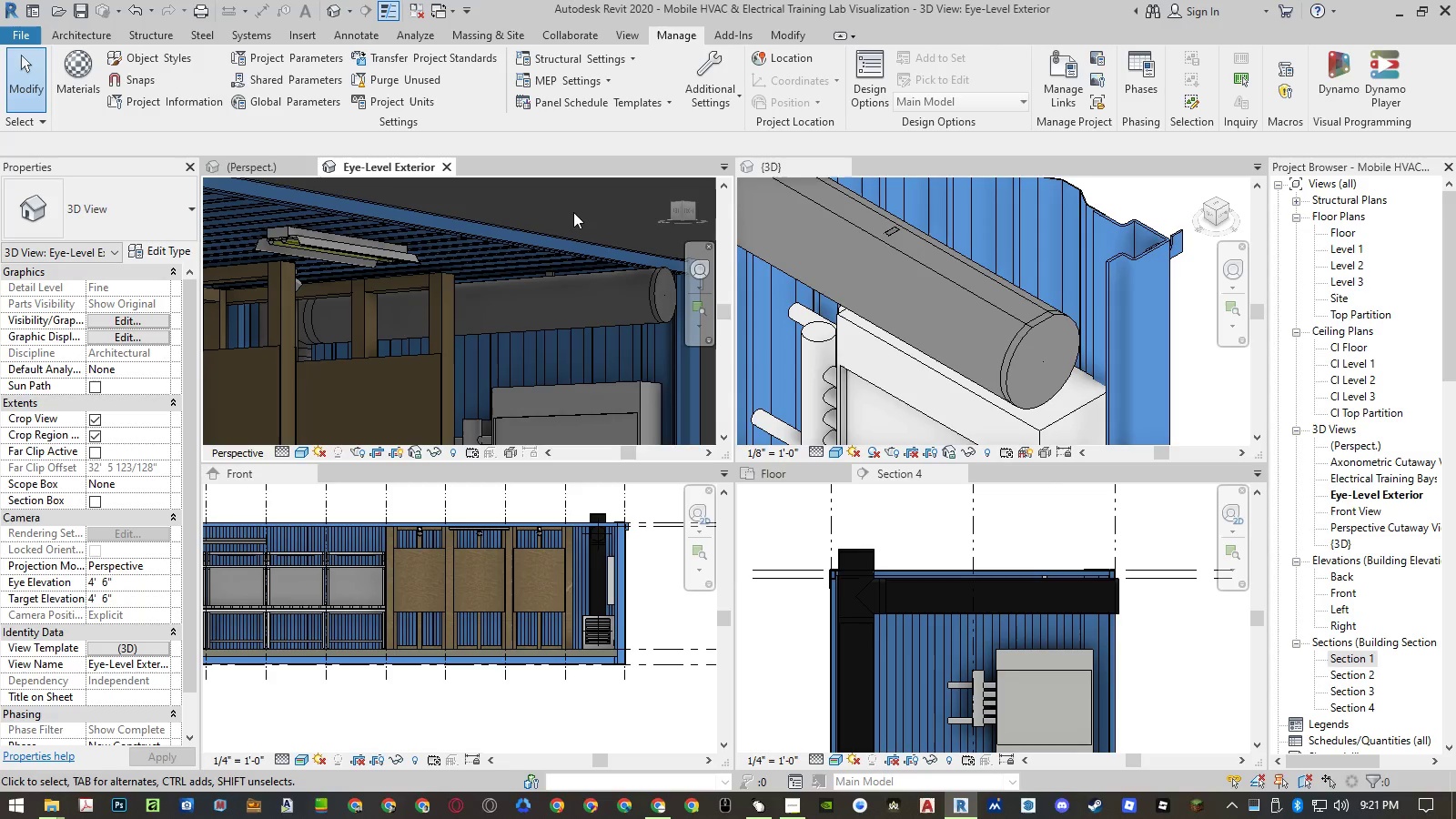 
left_click([573, 207])
 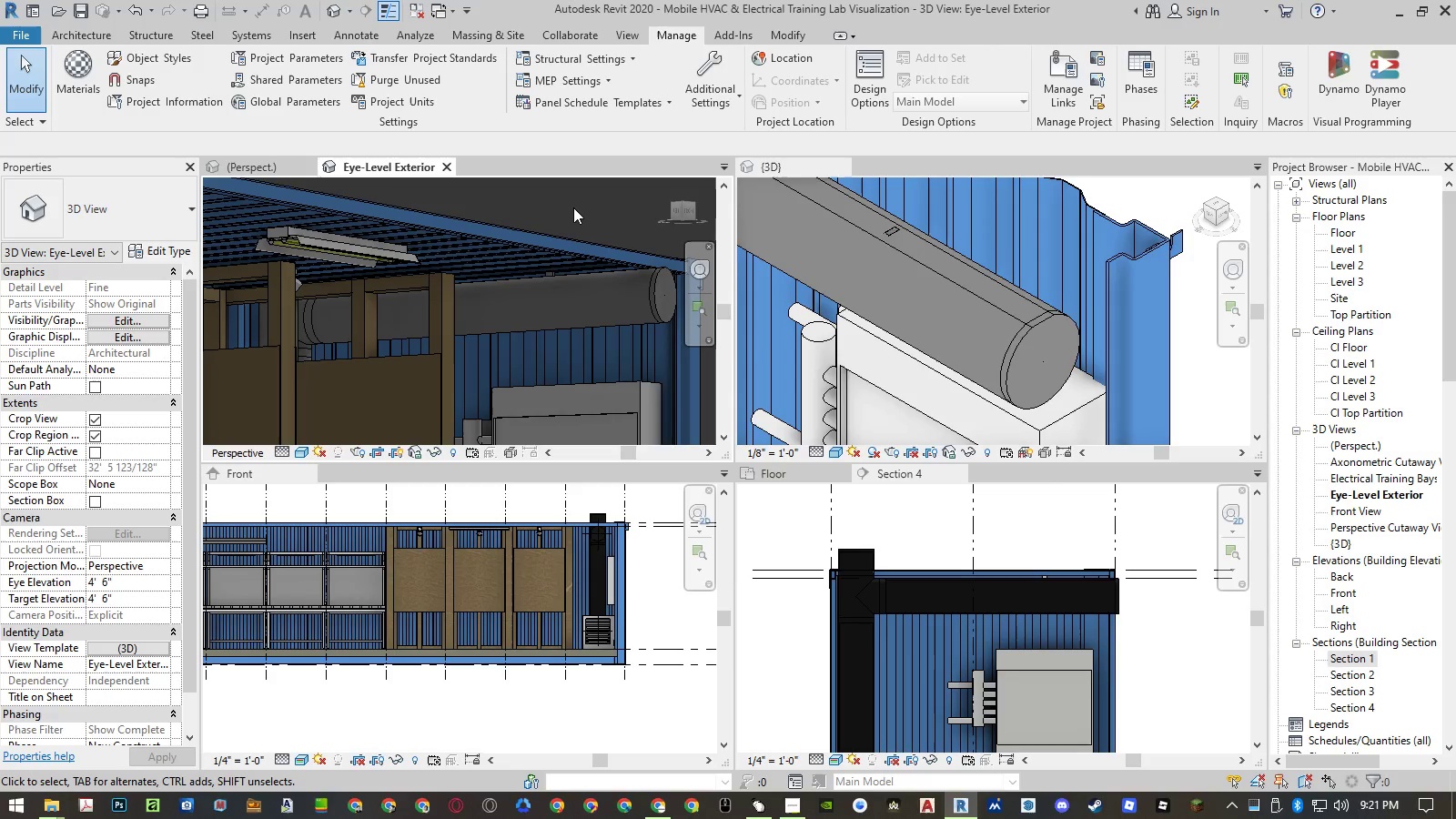 
key(Control+ControlLeft)
 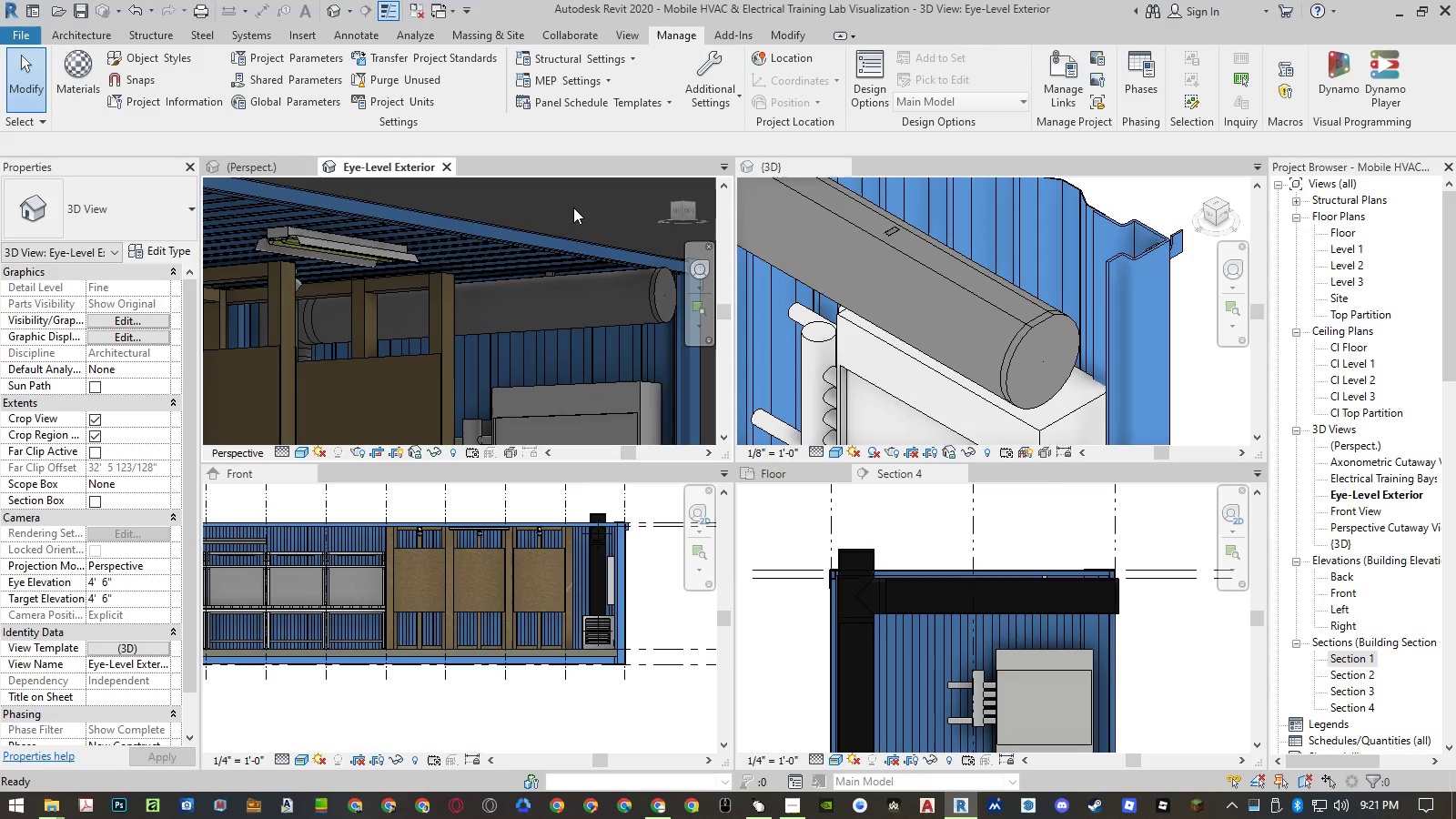 
key(Control+S)
 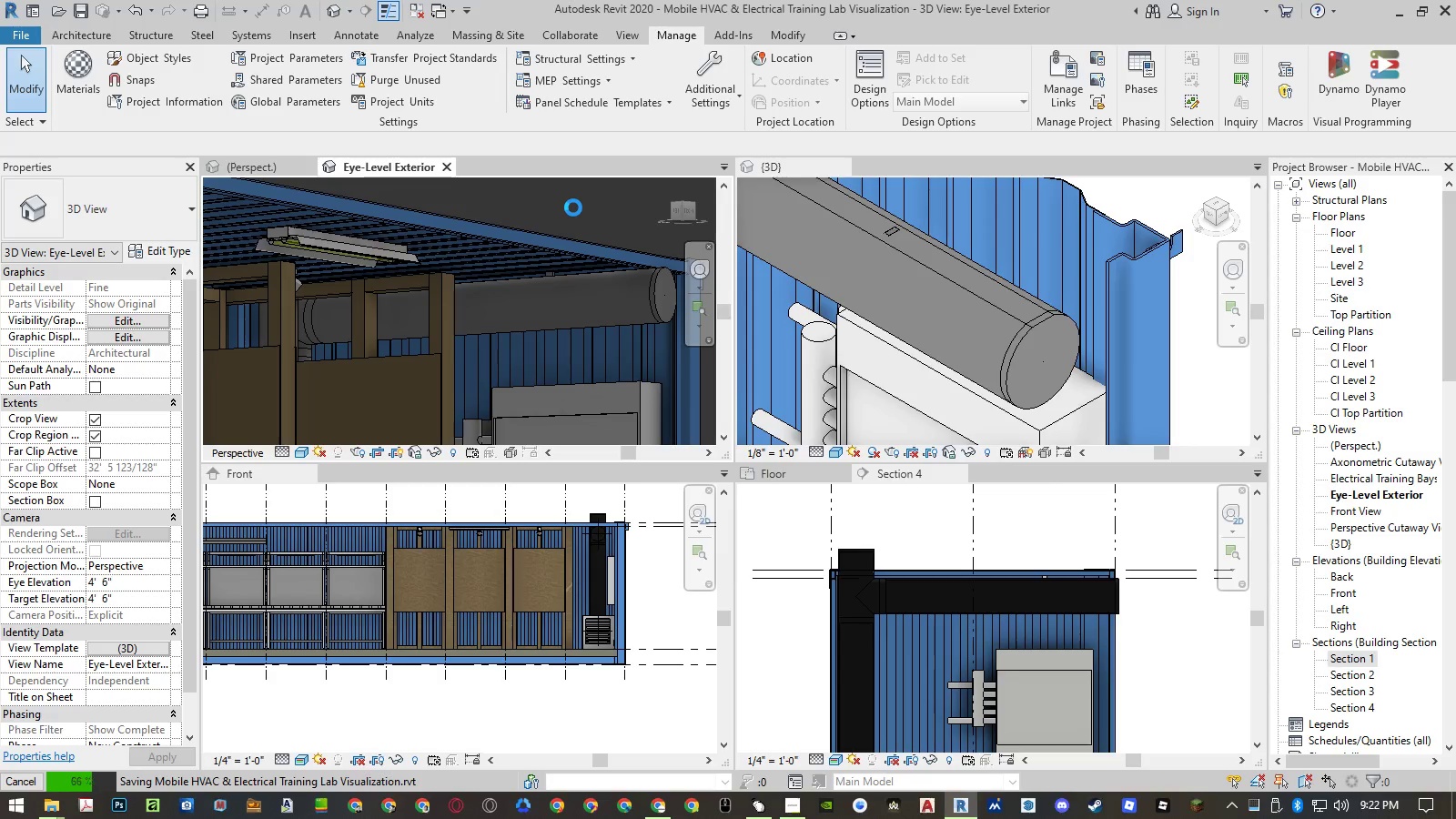 
wait(8.48)
 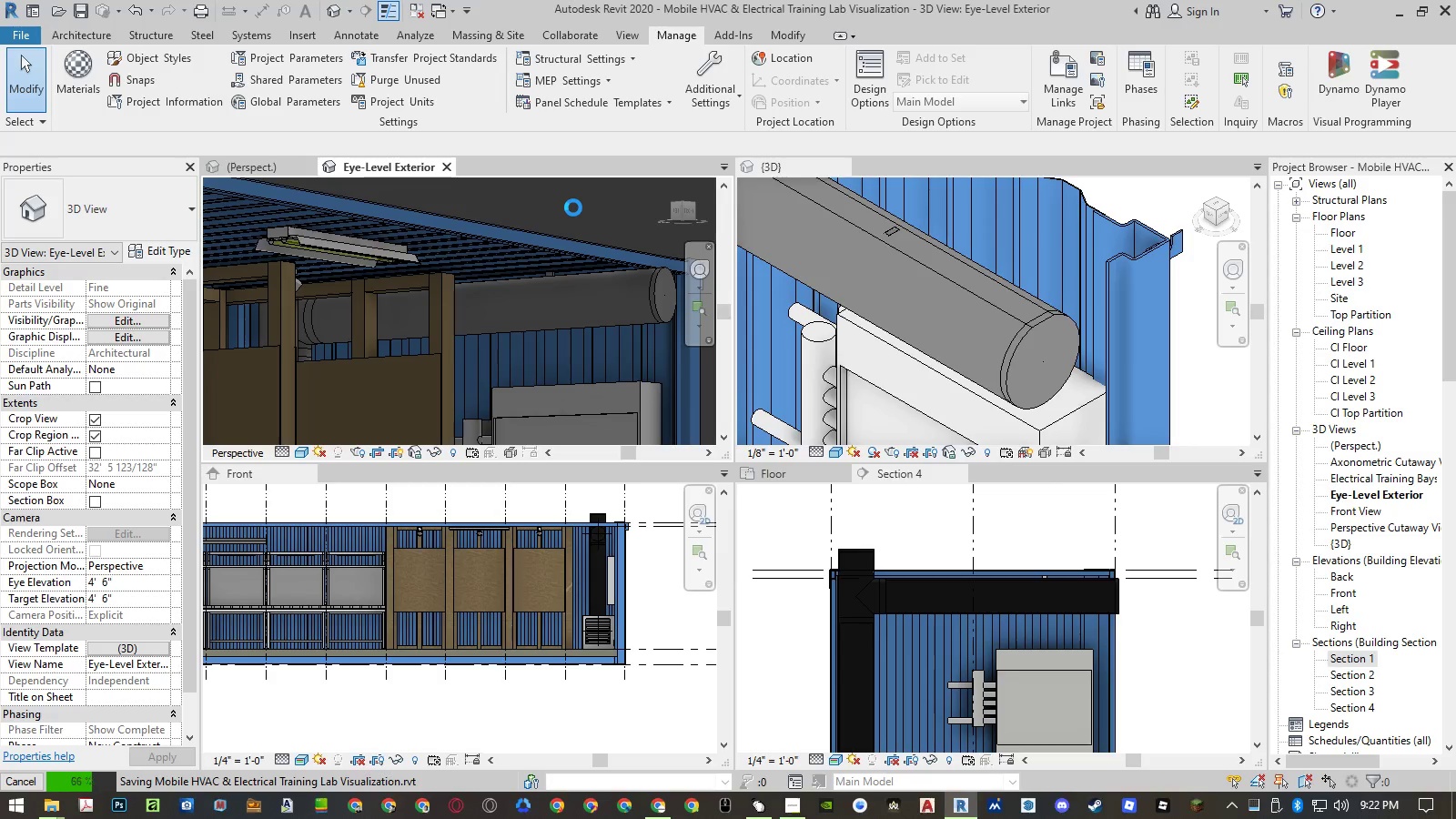 
type(rr)
 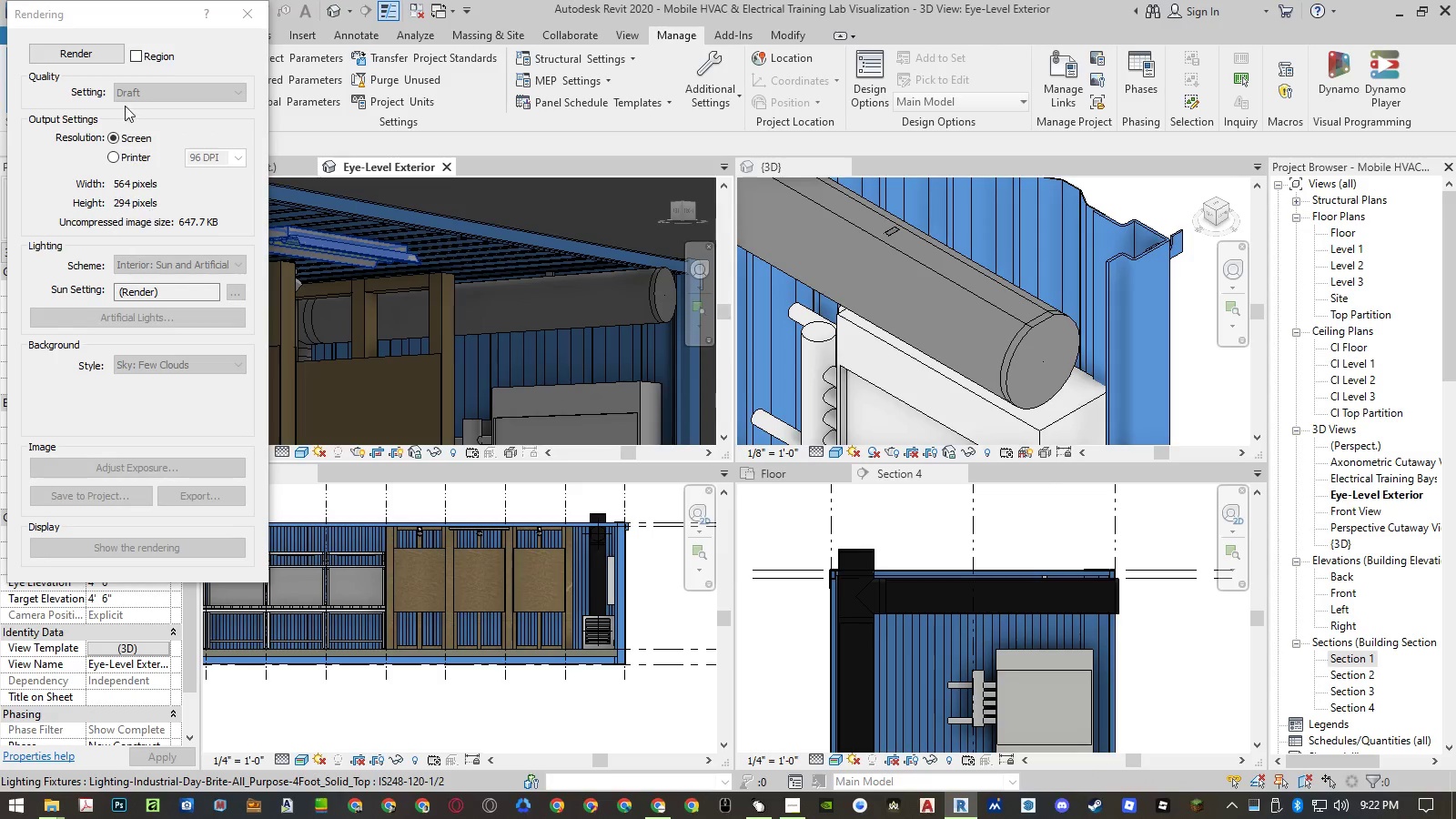 
left_click([101, 62])
 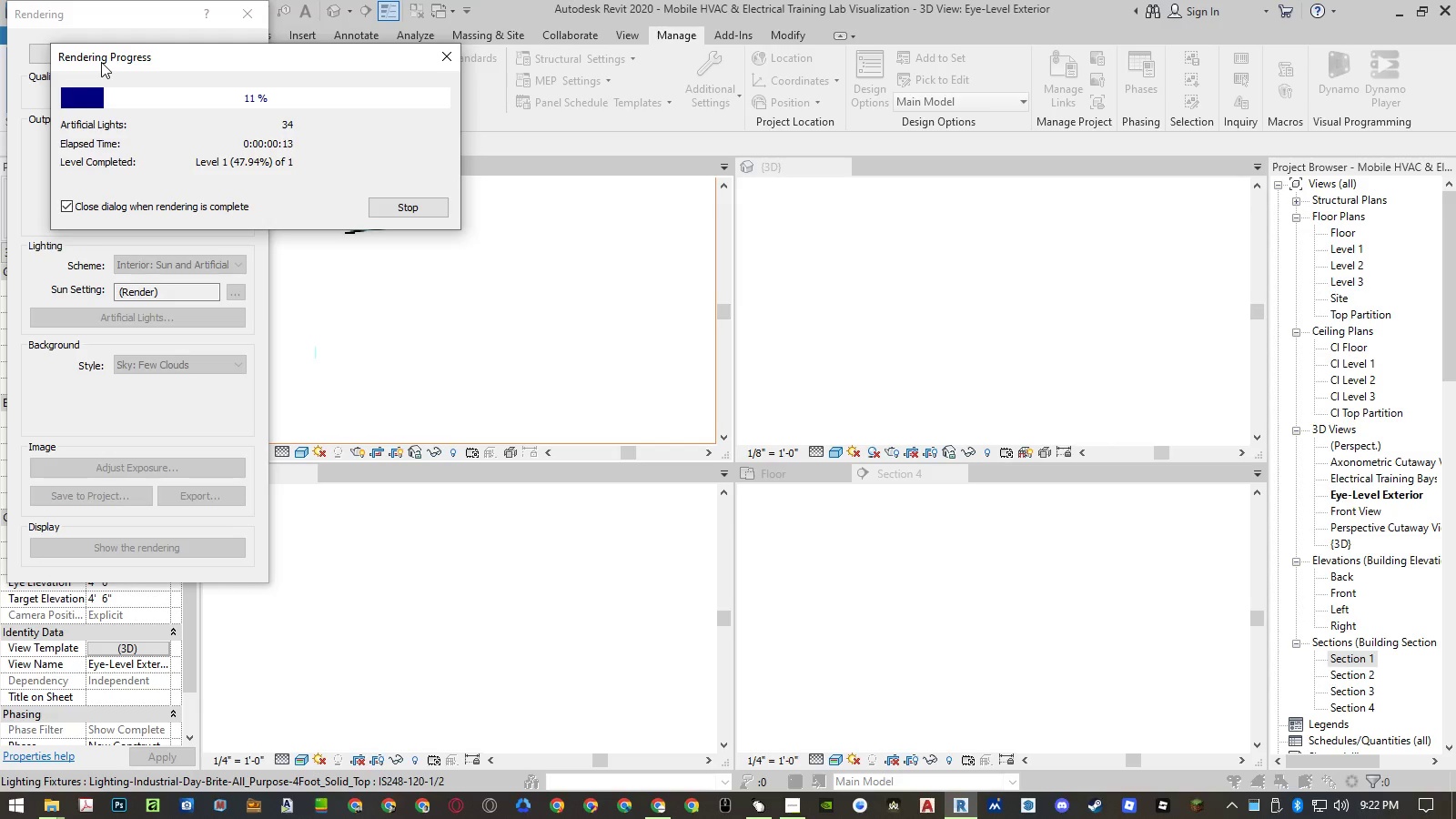 
wait(18.2)
 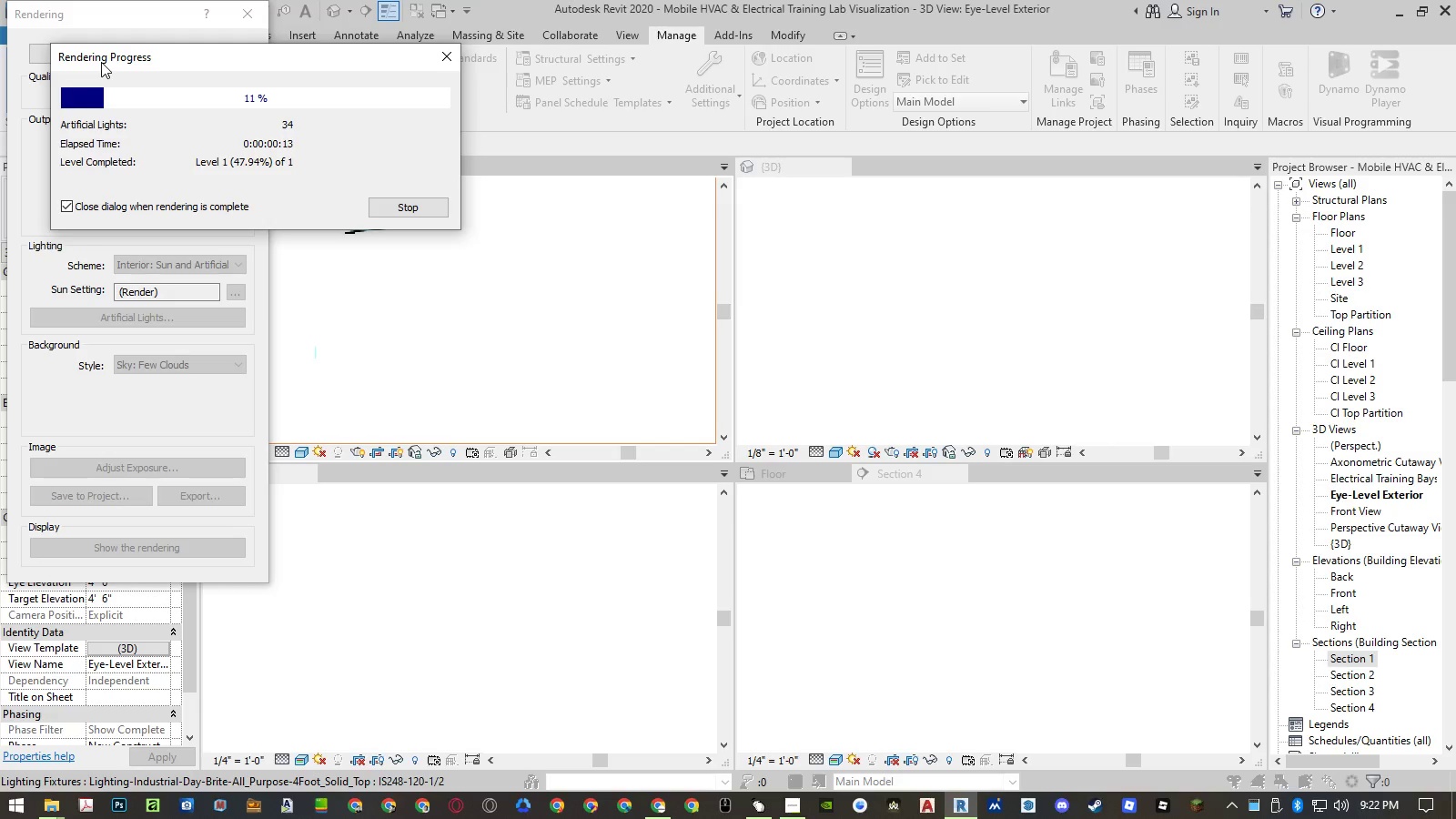 
left_click([258, 15])
 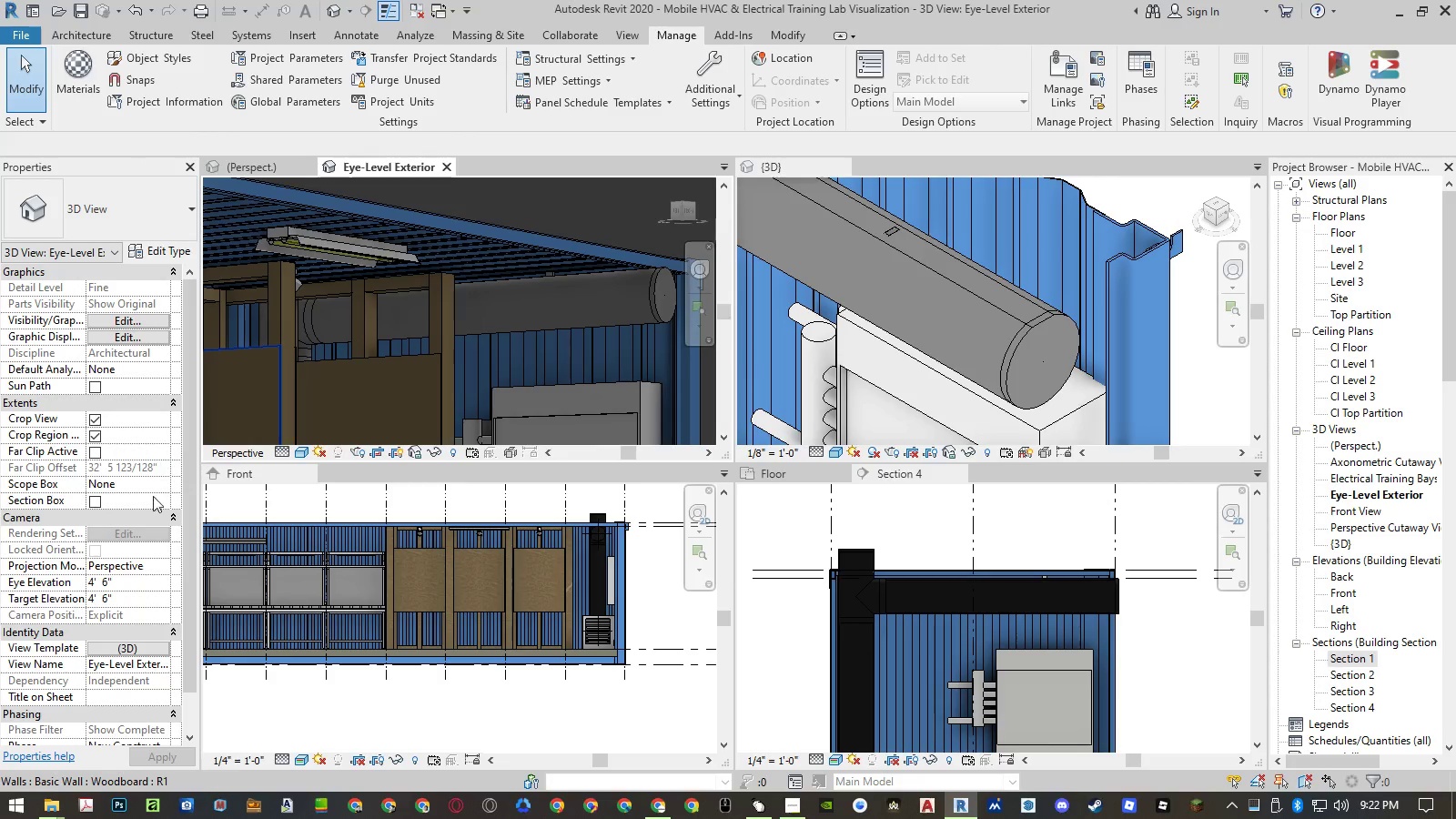 
left_click([121, 646])
 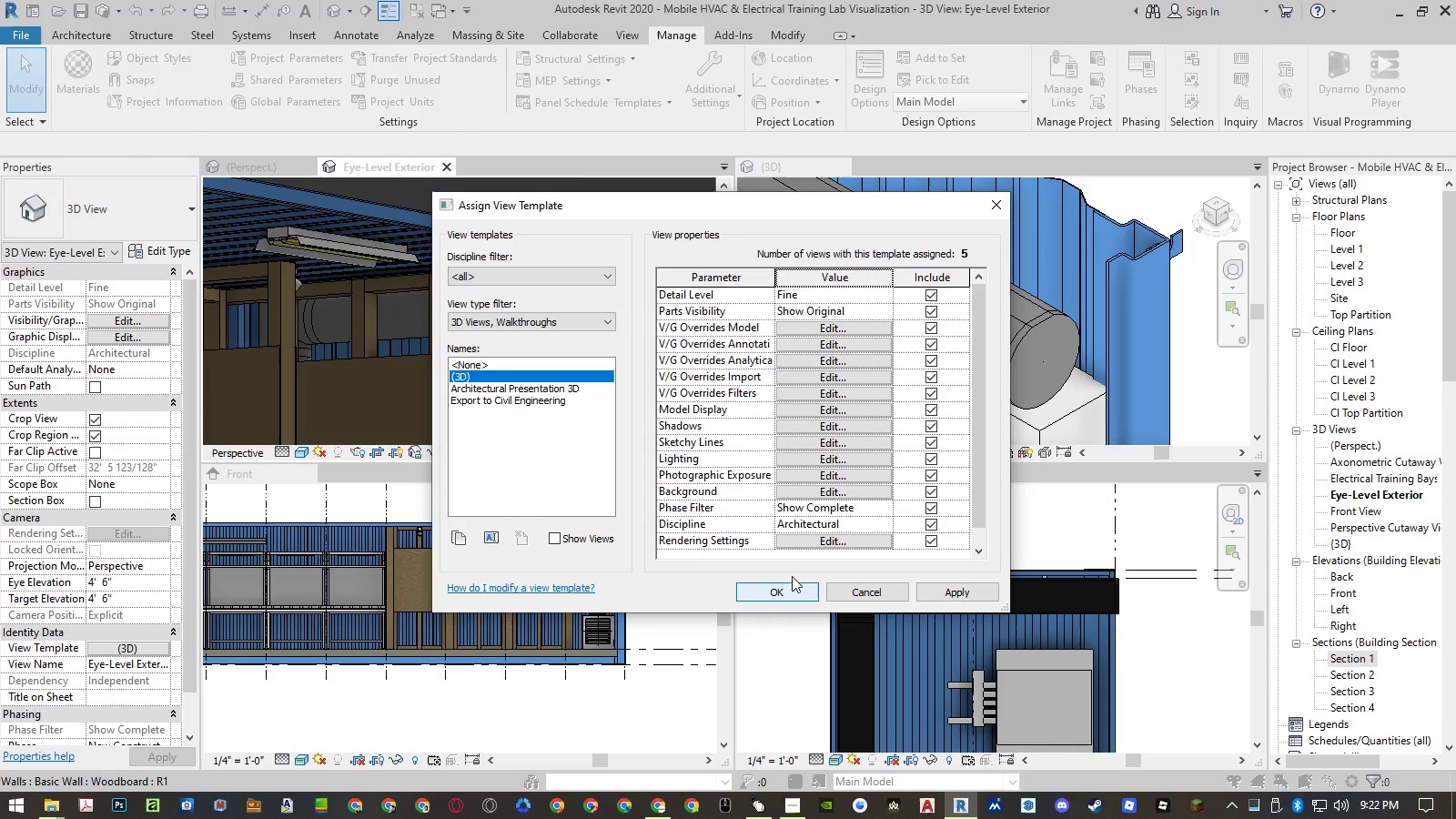 
left_click([811, 542])
 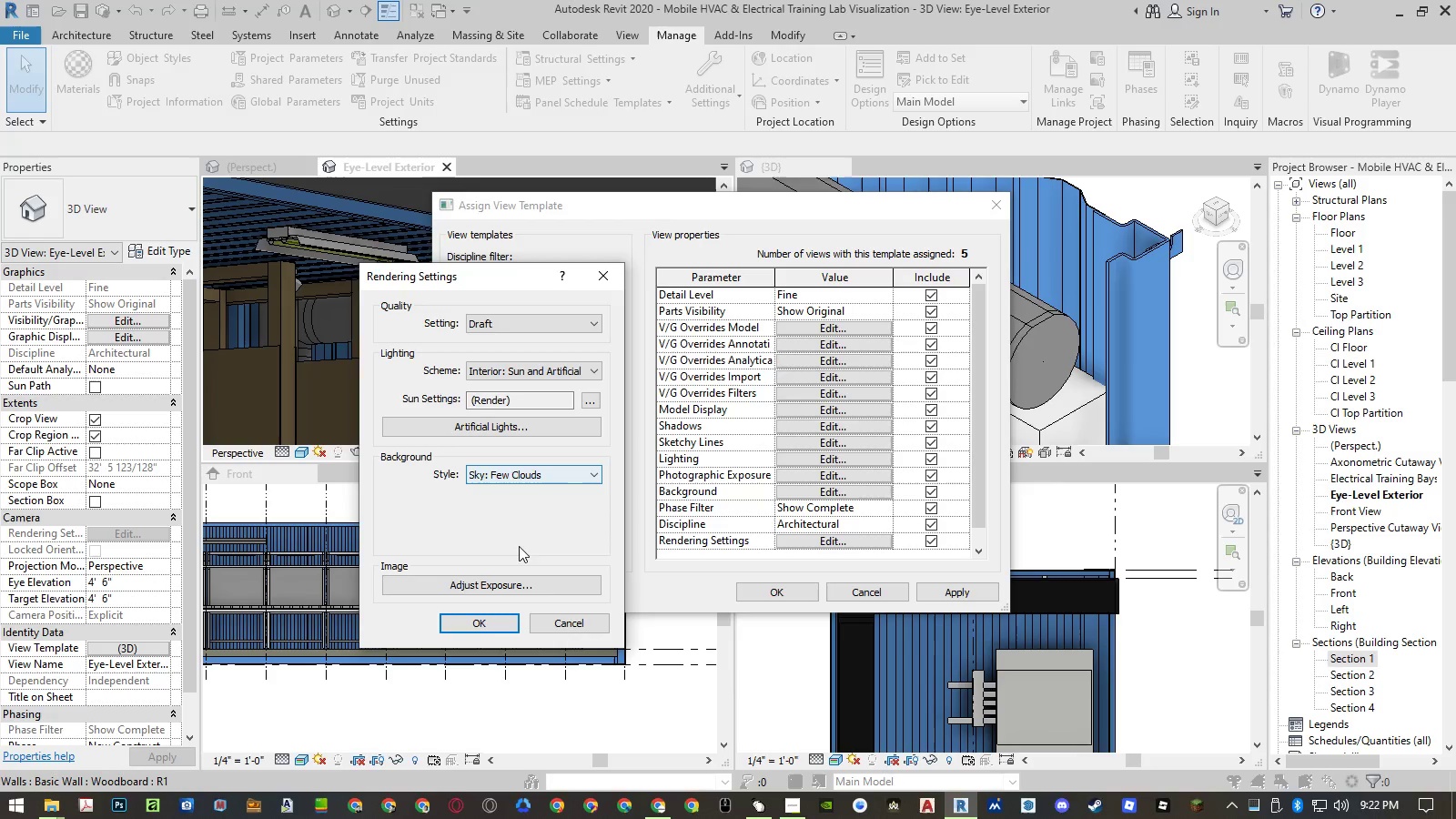 
wait(5.57)
 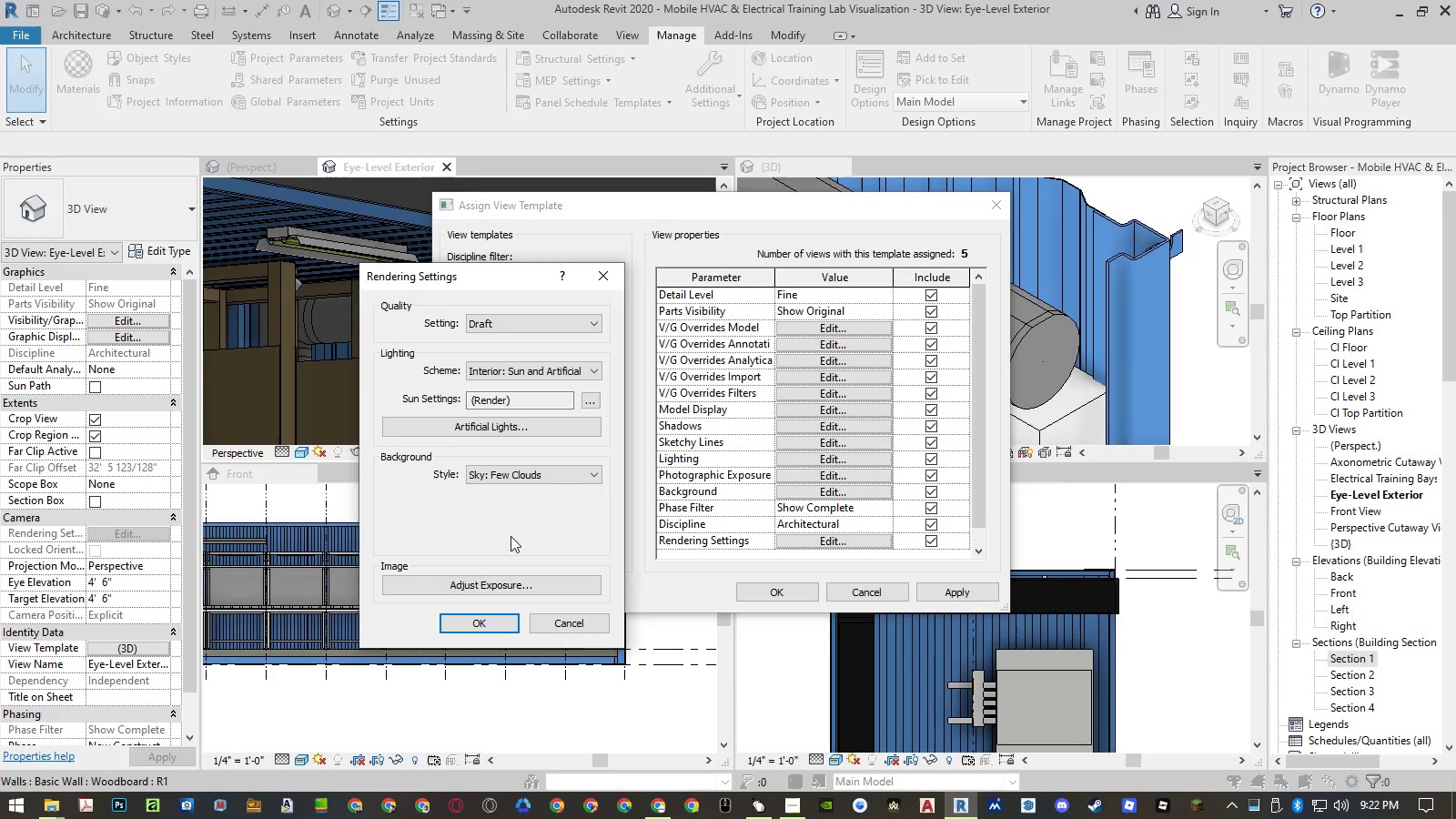 
mouse_move([581, 395])
 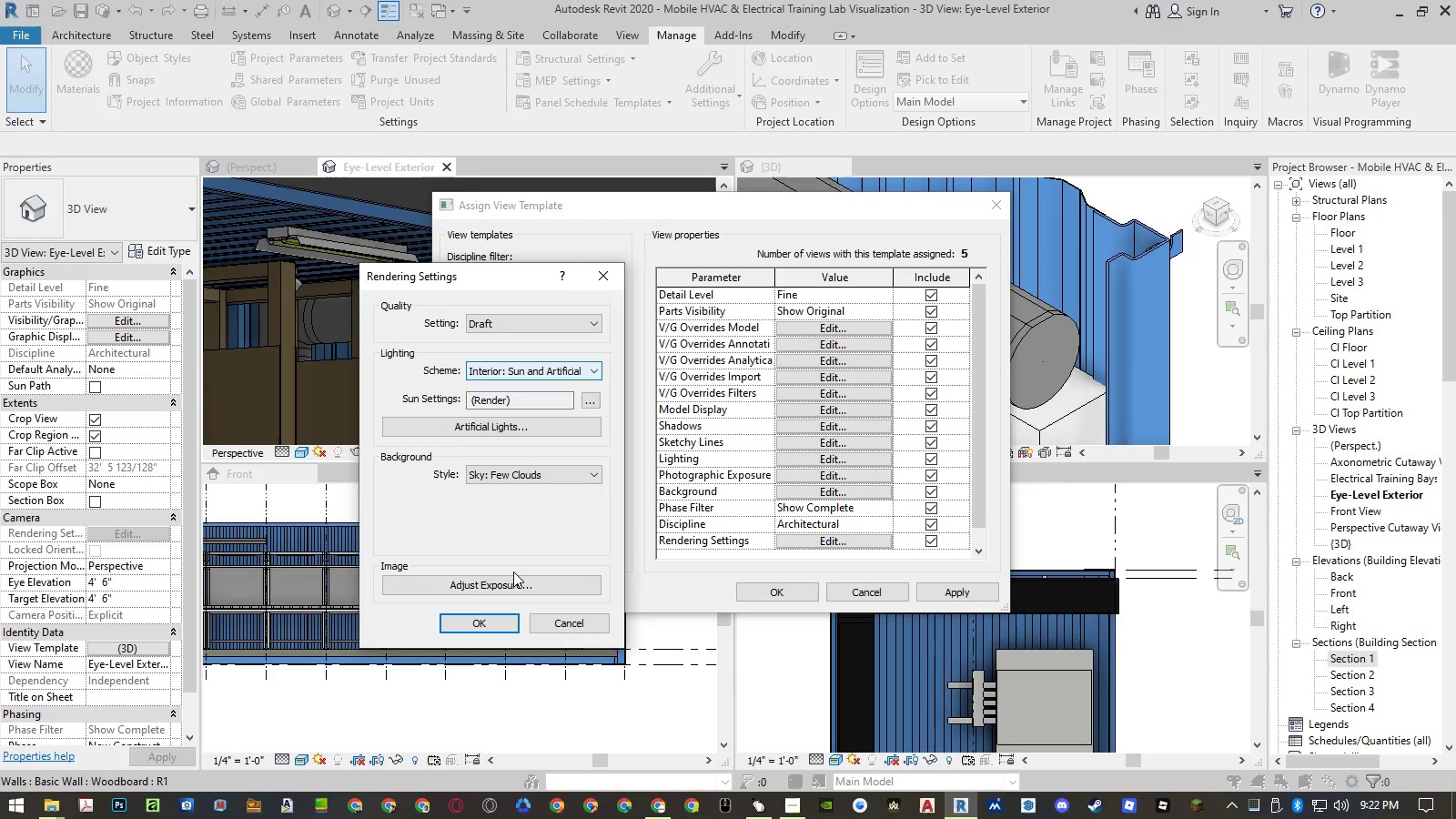 
left_click([511, 576])
 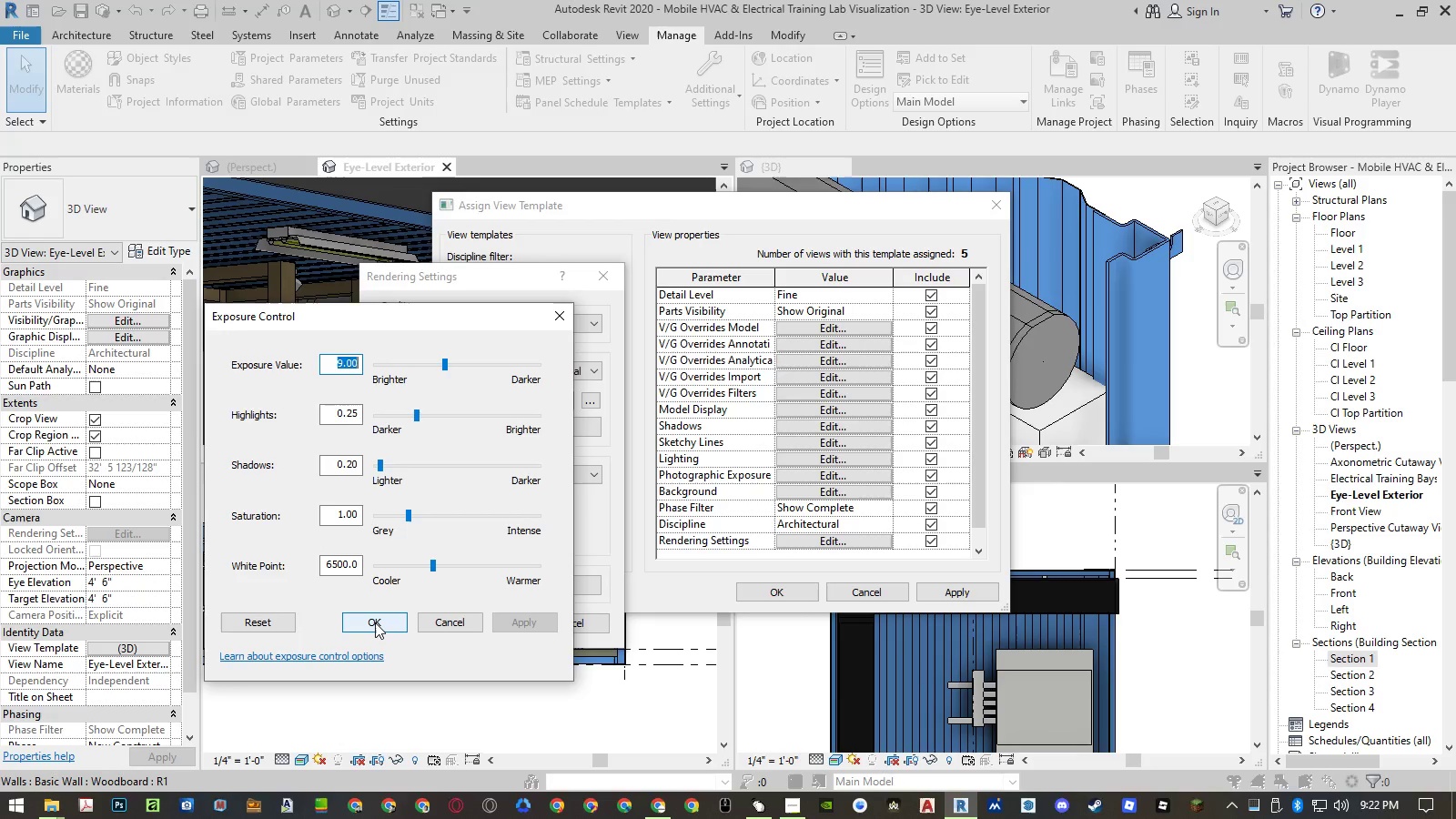 
key(Numpad1)
 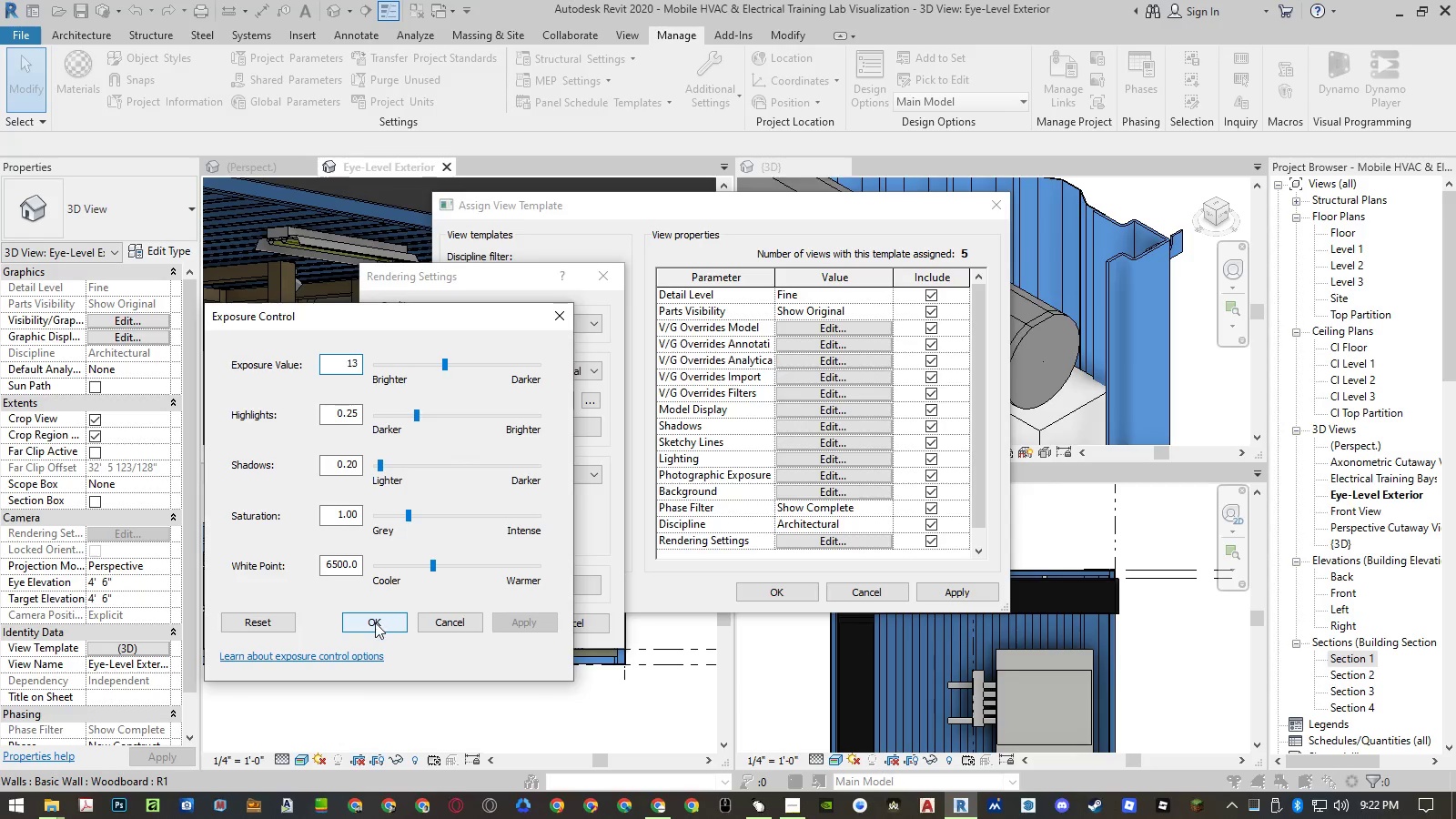 
key(Numpad3)
 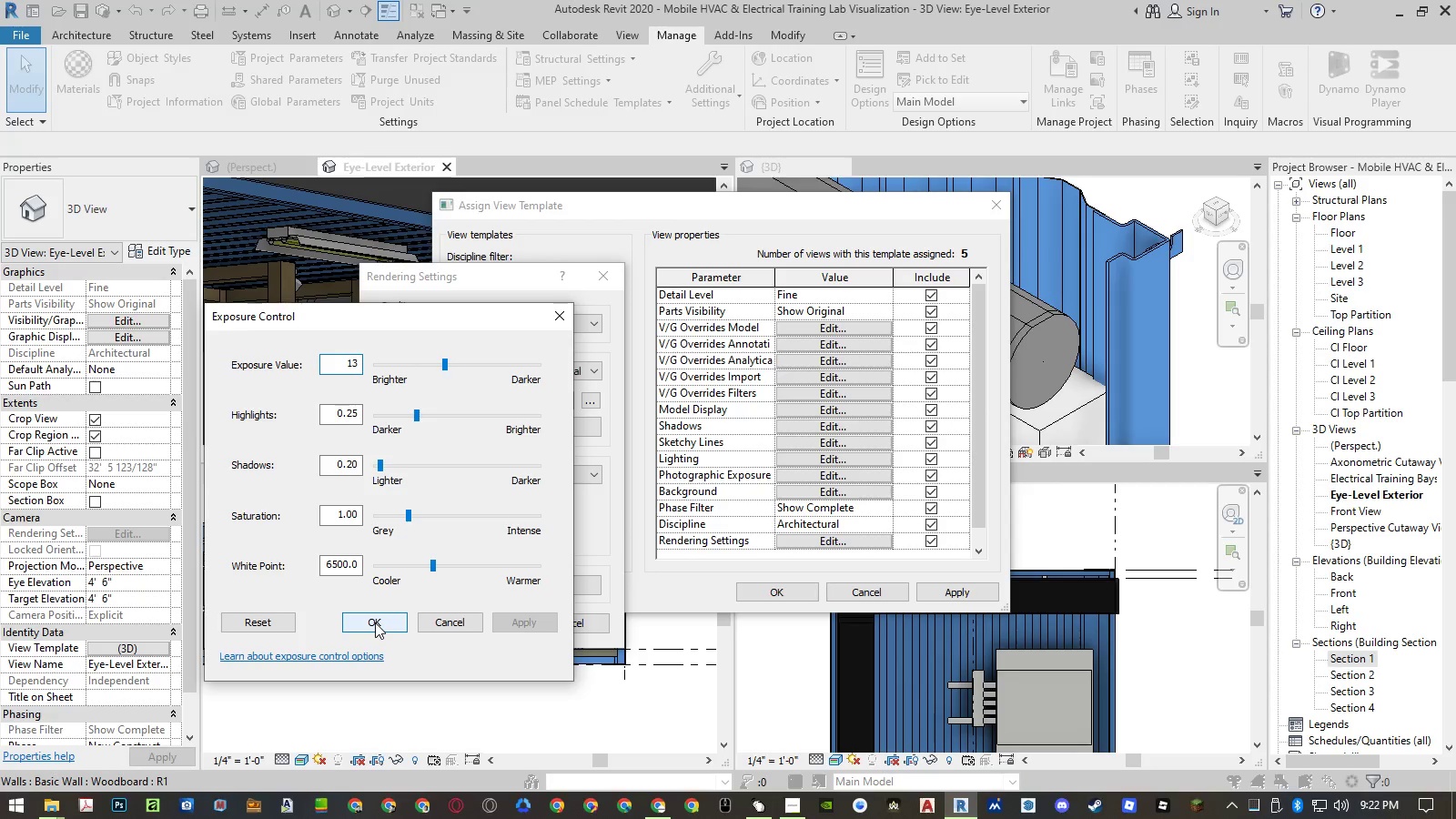 
key(NumpadEnter)
 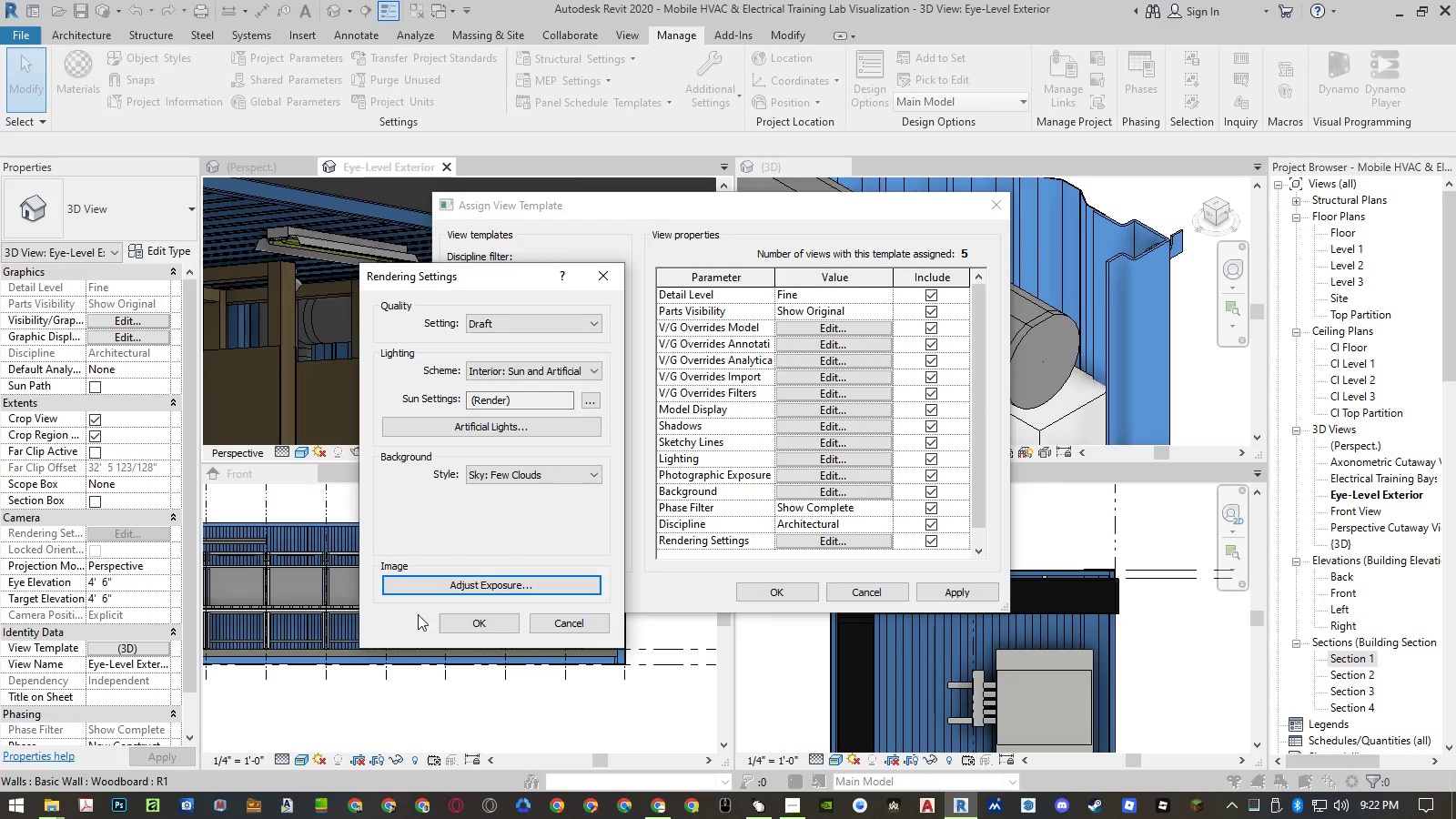 
left_click([462, 623])
 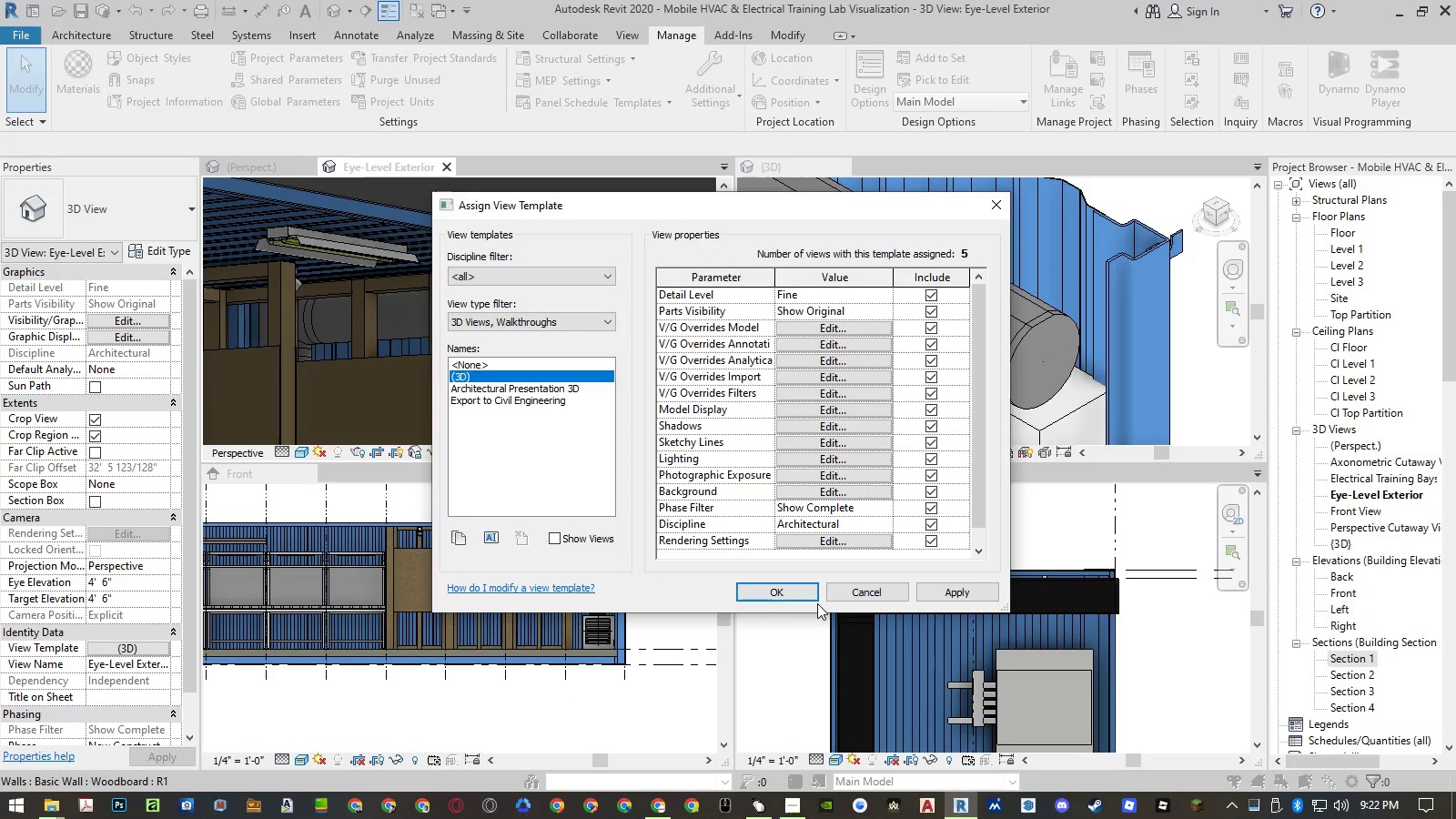 
left_click([811, 599])
 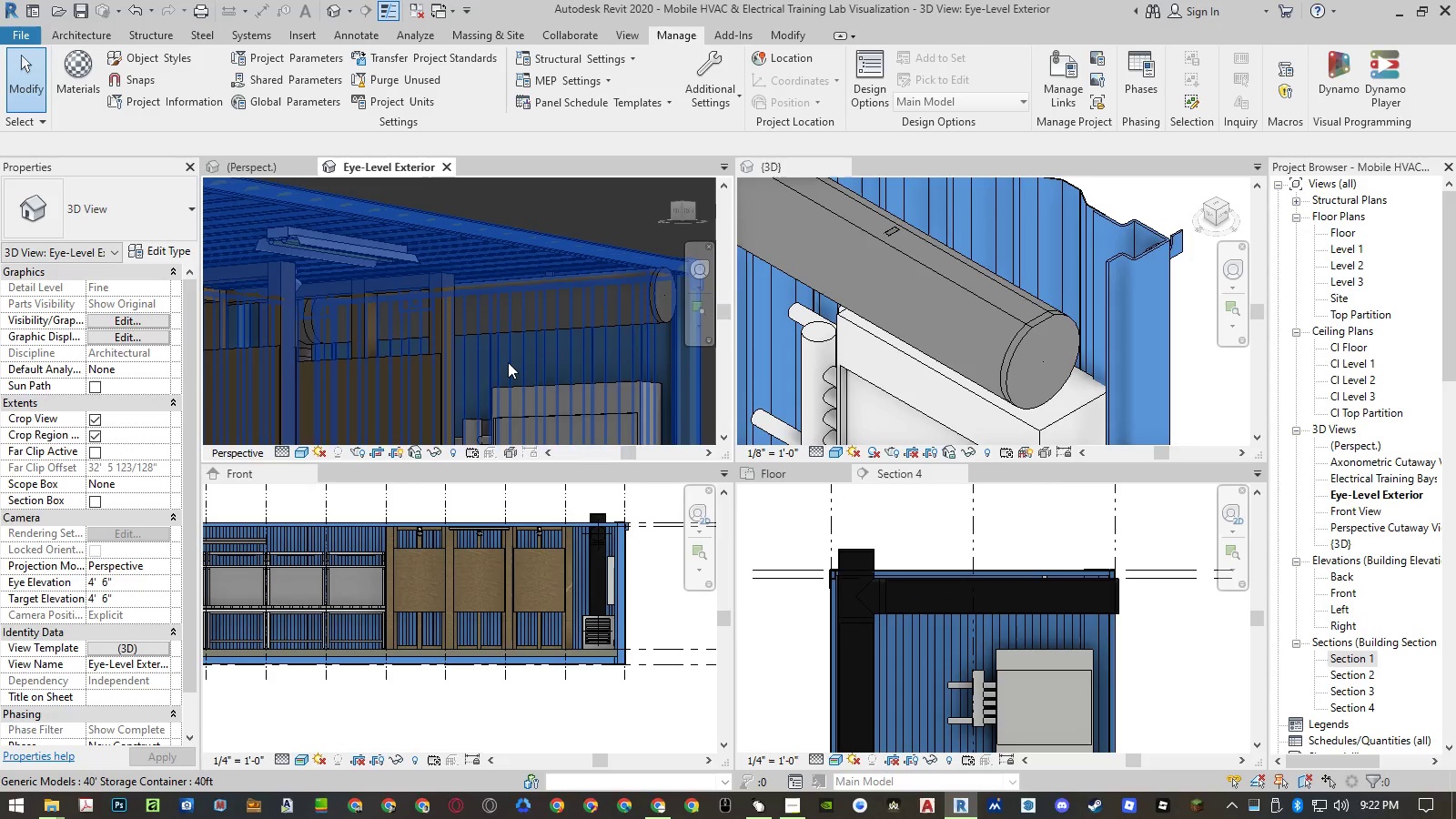 
type(rr)
 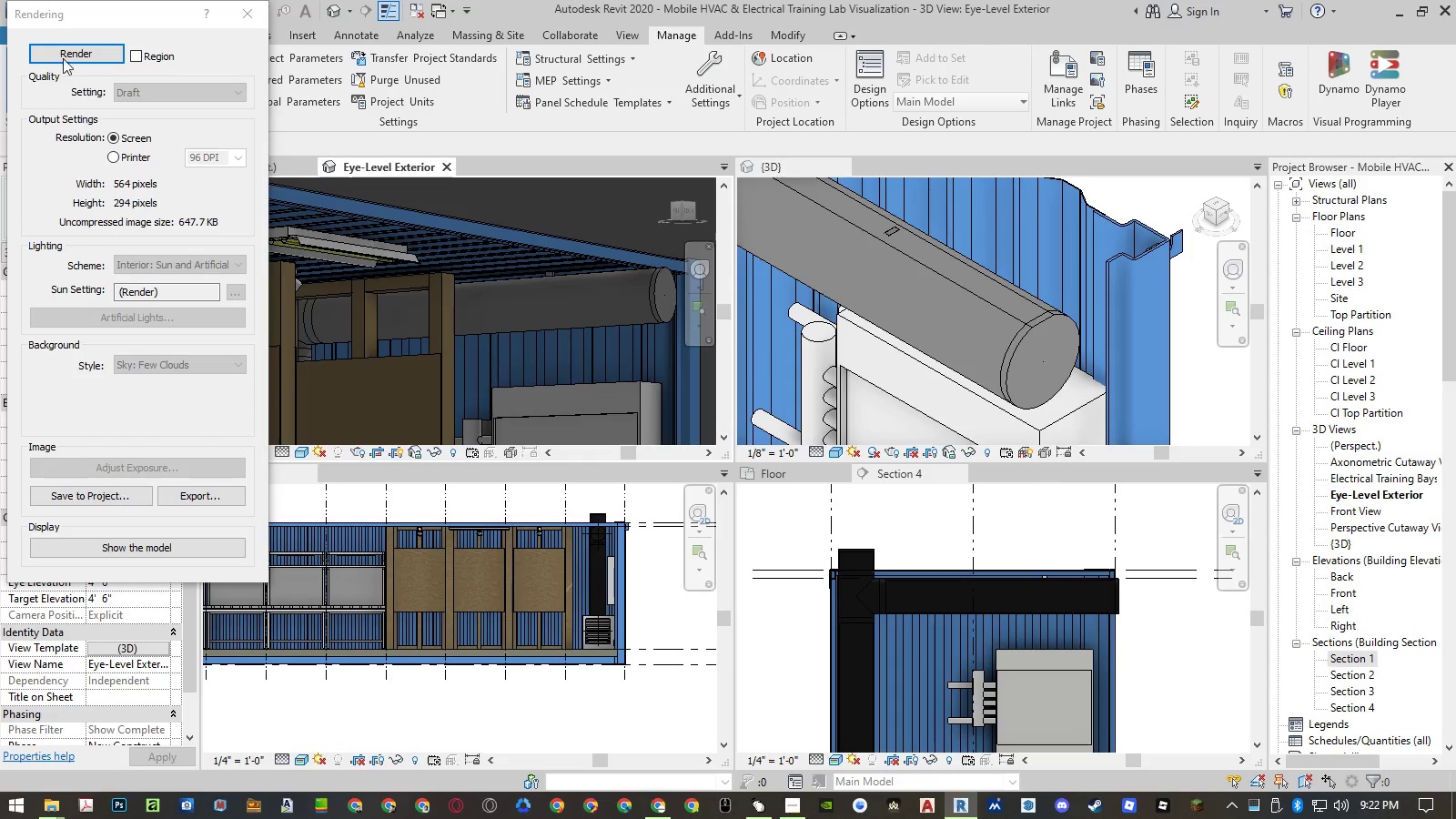 
left_click([61, 54])
 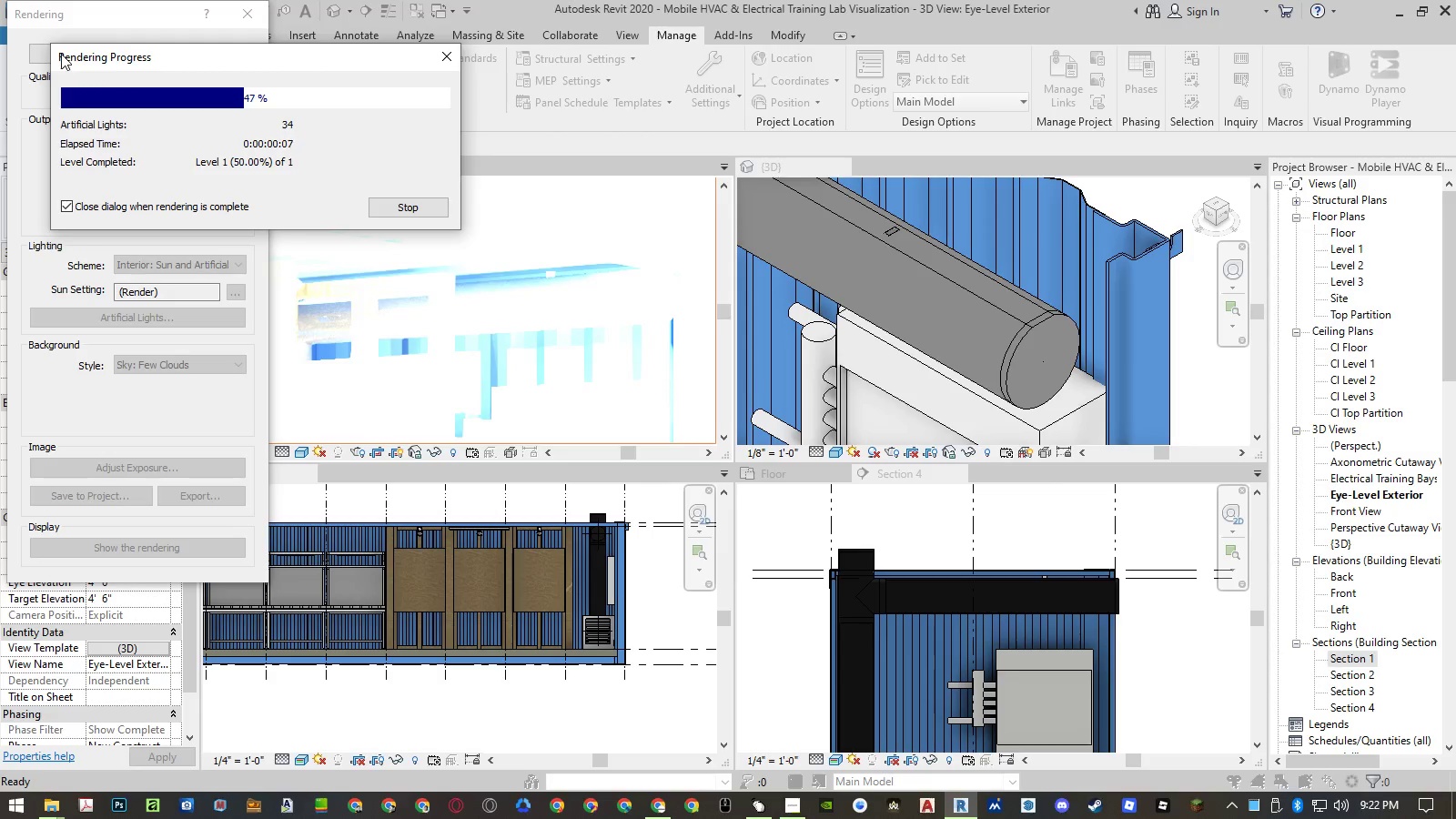 
wait(11.25)
 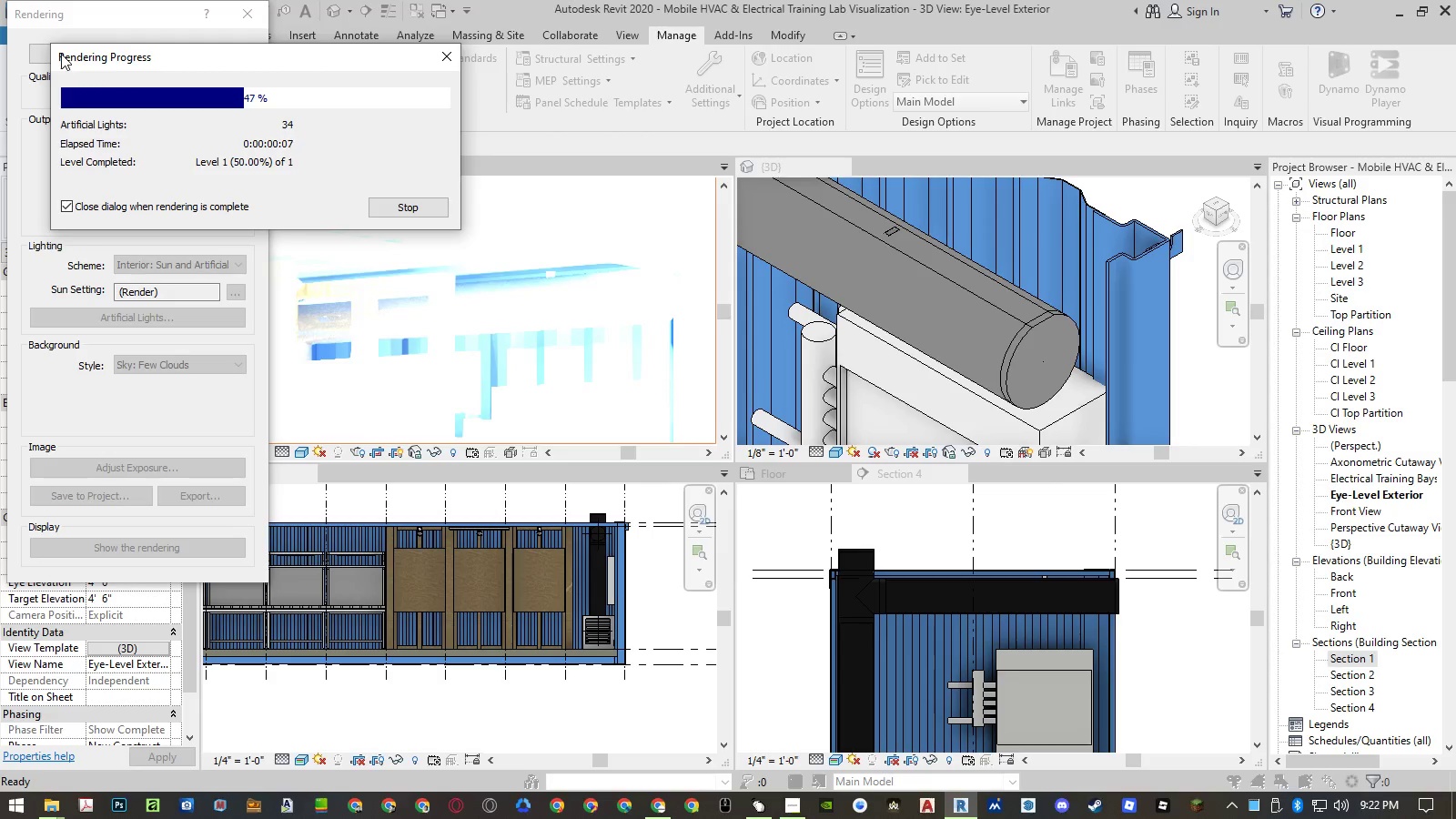 
double_click([246, 13])
 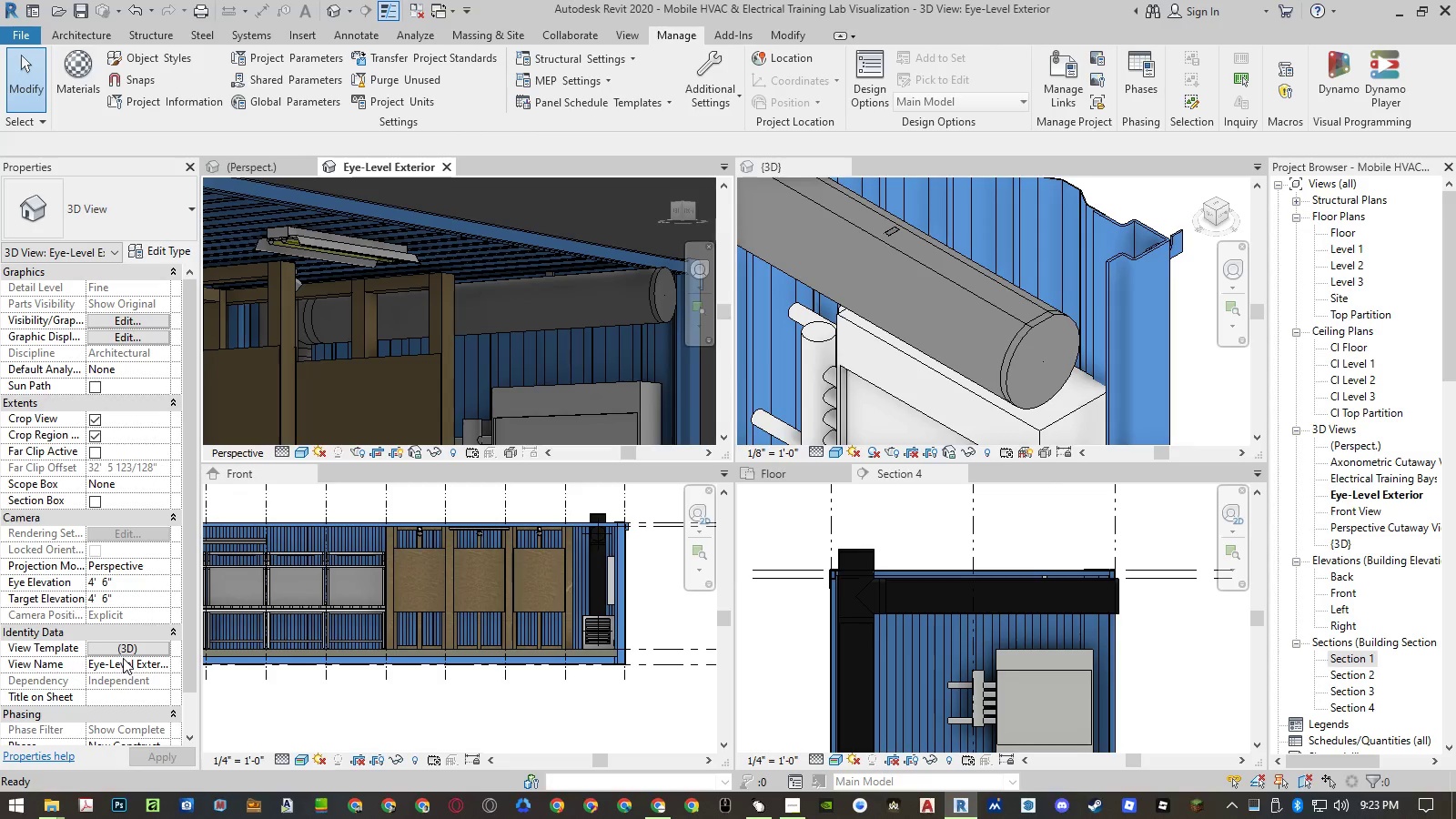 
left_click([125, 650])
 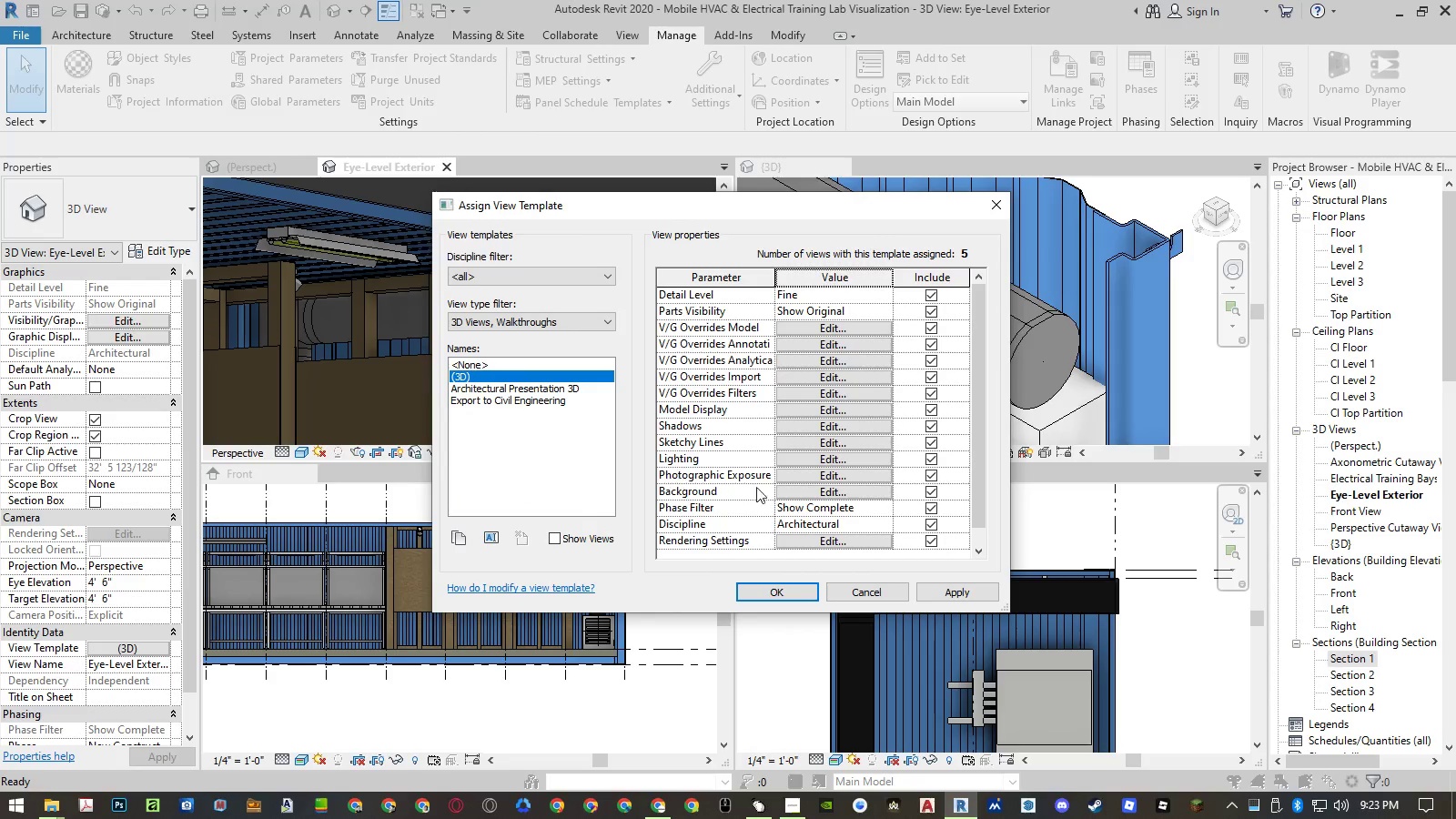 
left_click([825, 540])
 